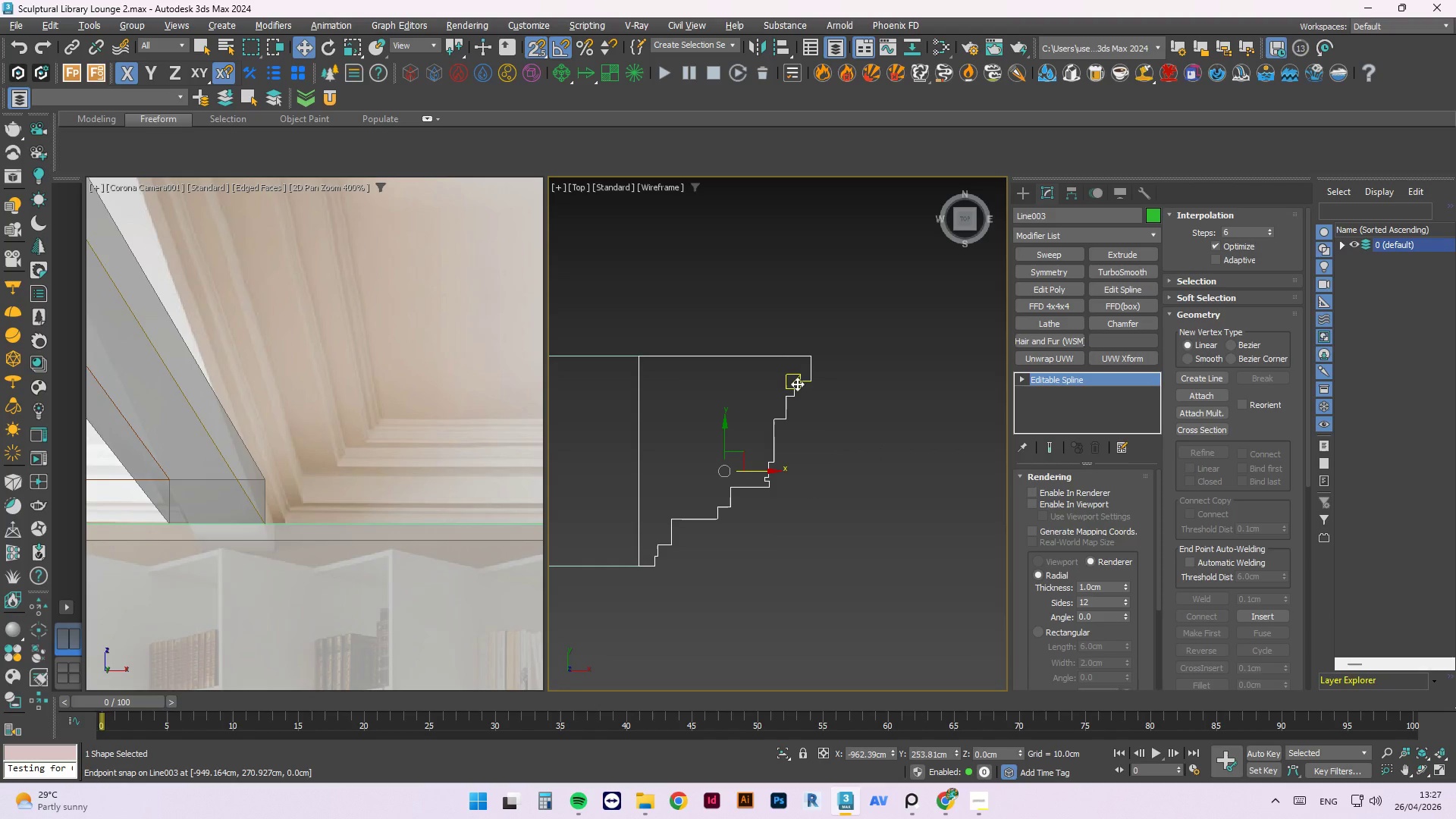 
key(1)
 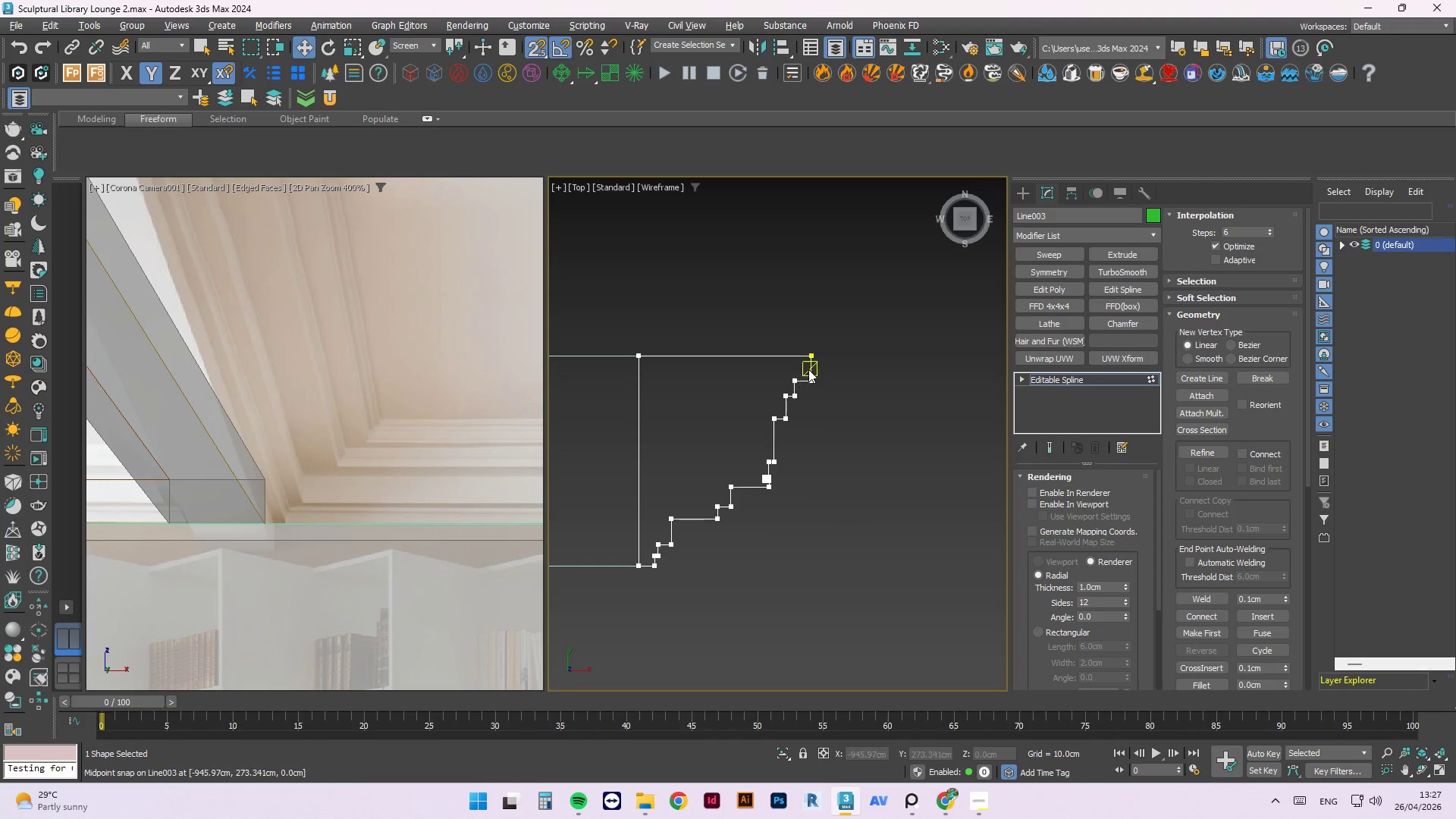 
scroll: coordinate [787, 387], scroll_direction: up, amount: 5.0
 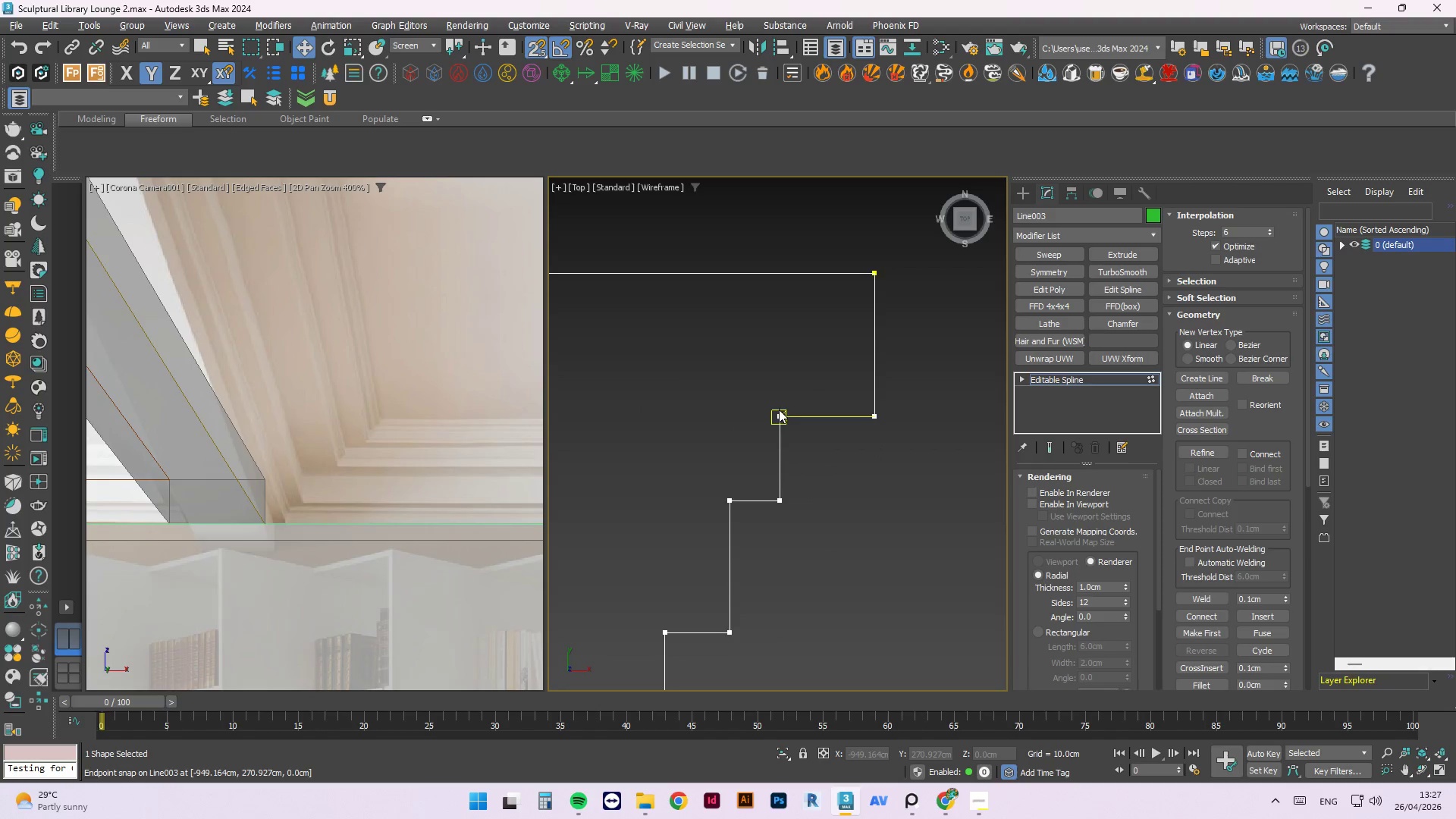 
left_click([780, 416])
 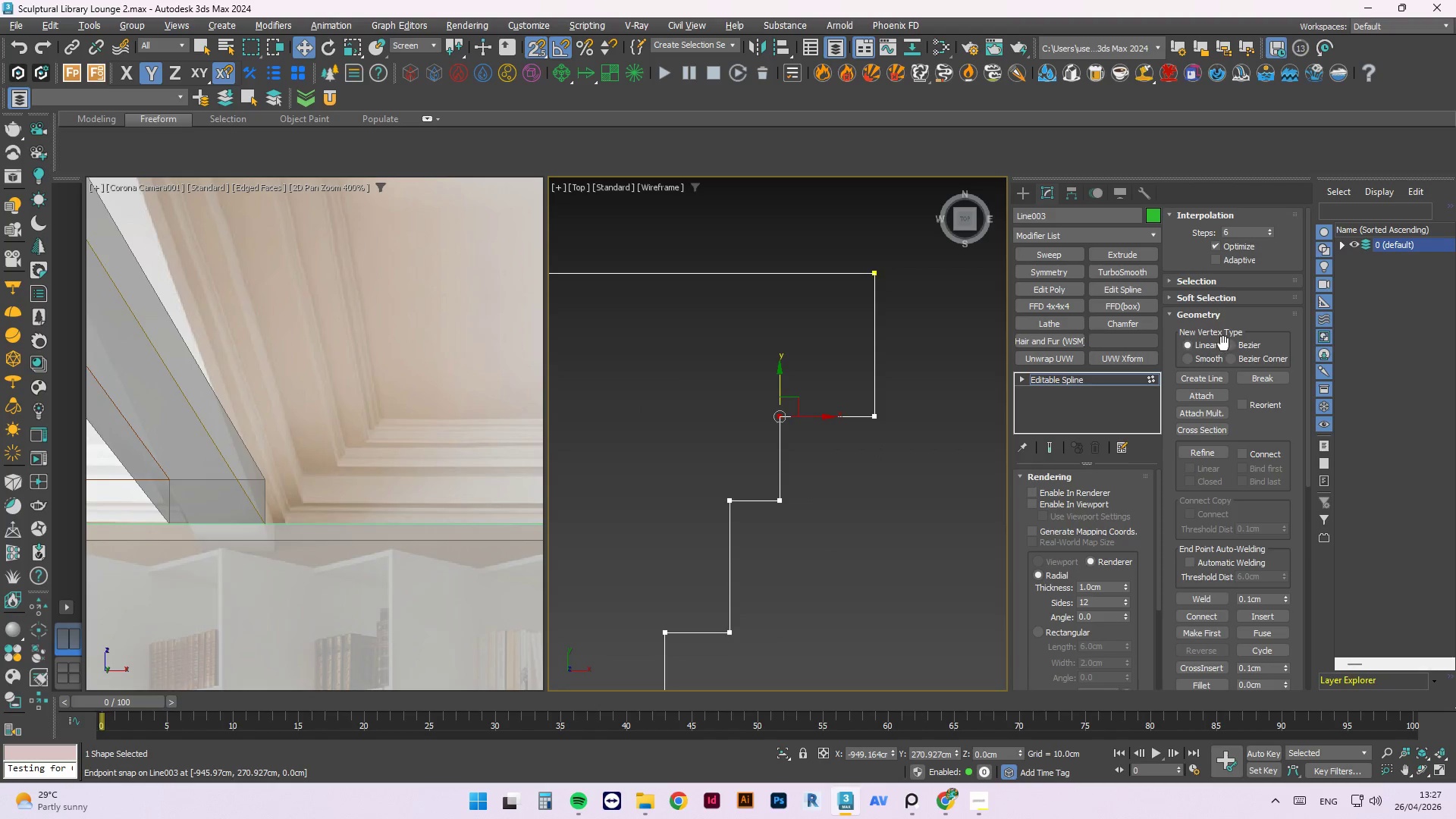 
left_click([1234, 347])
 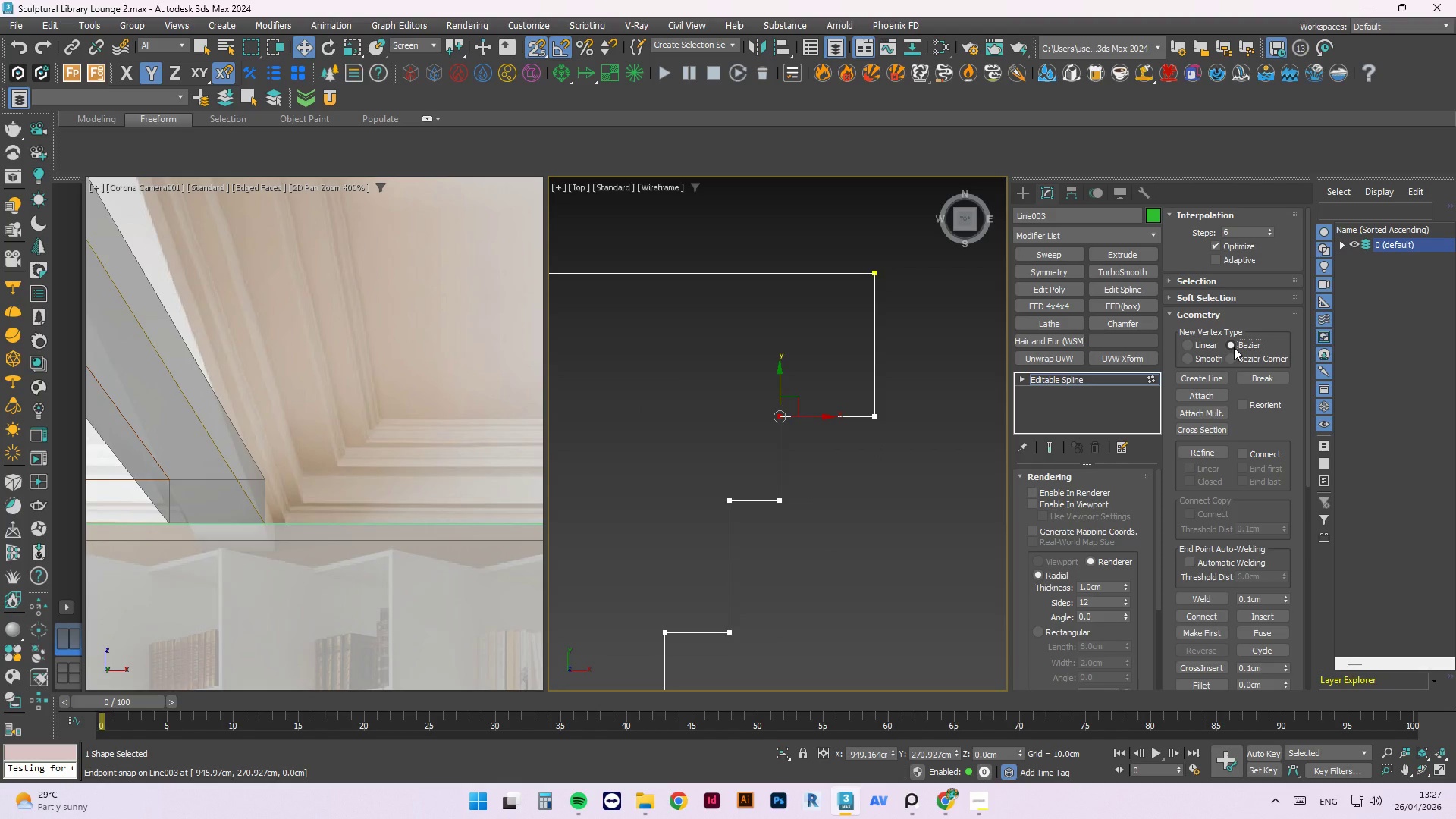 
left_click([1234, 347])
 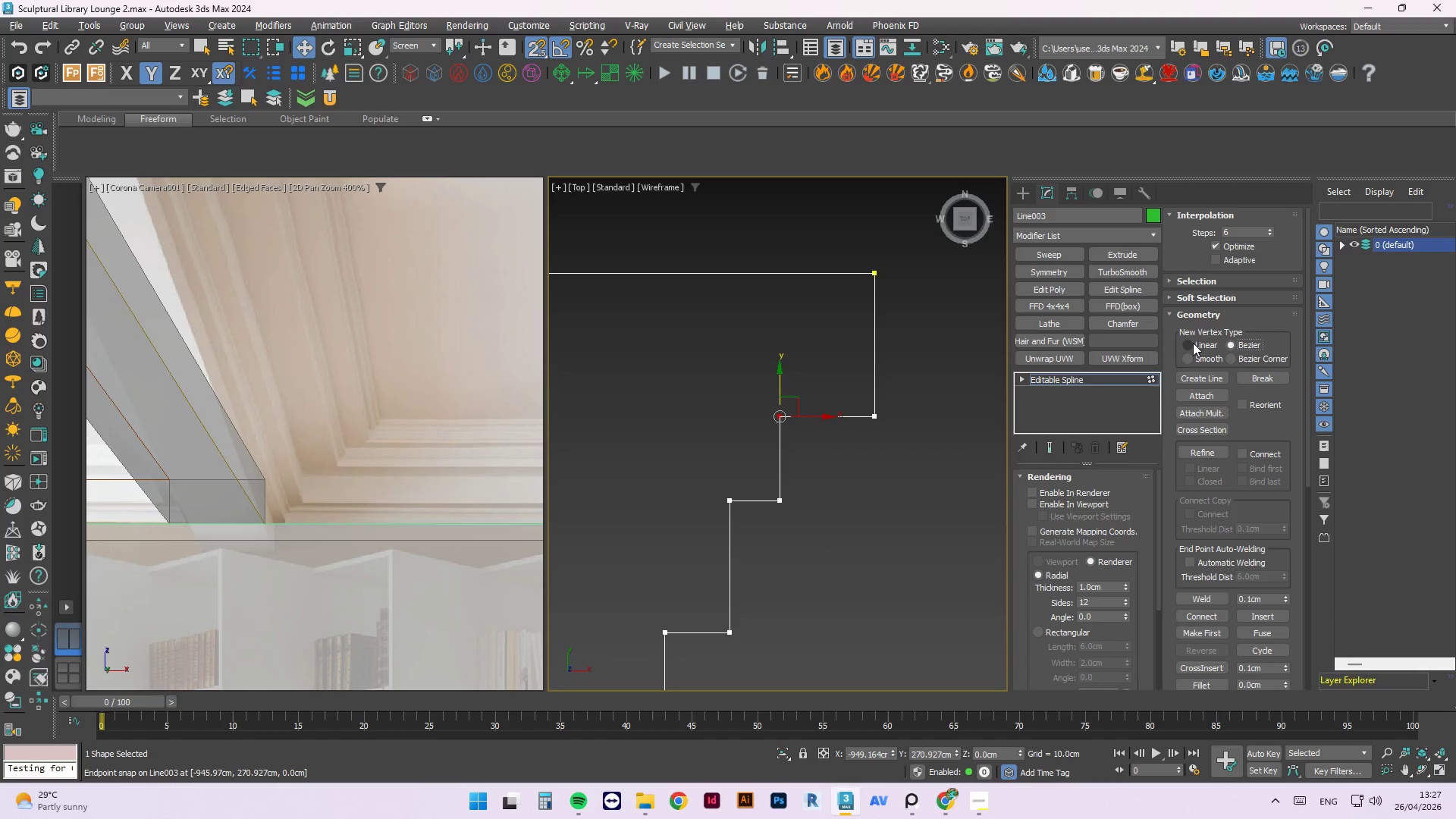 
left_click([1193, 343])
 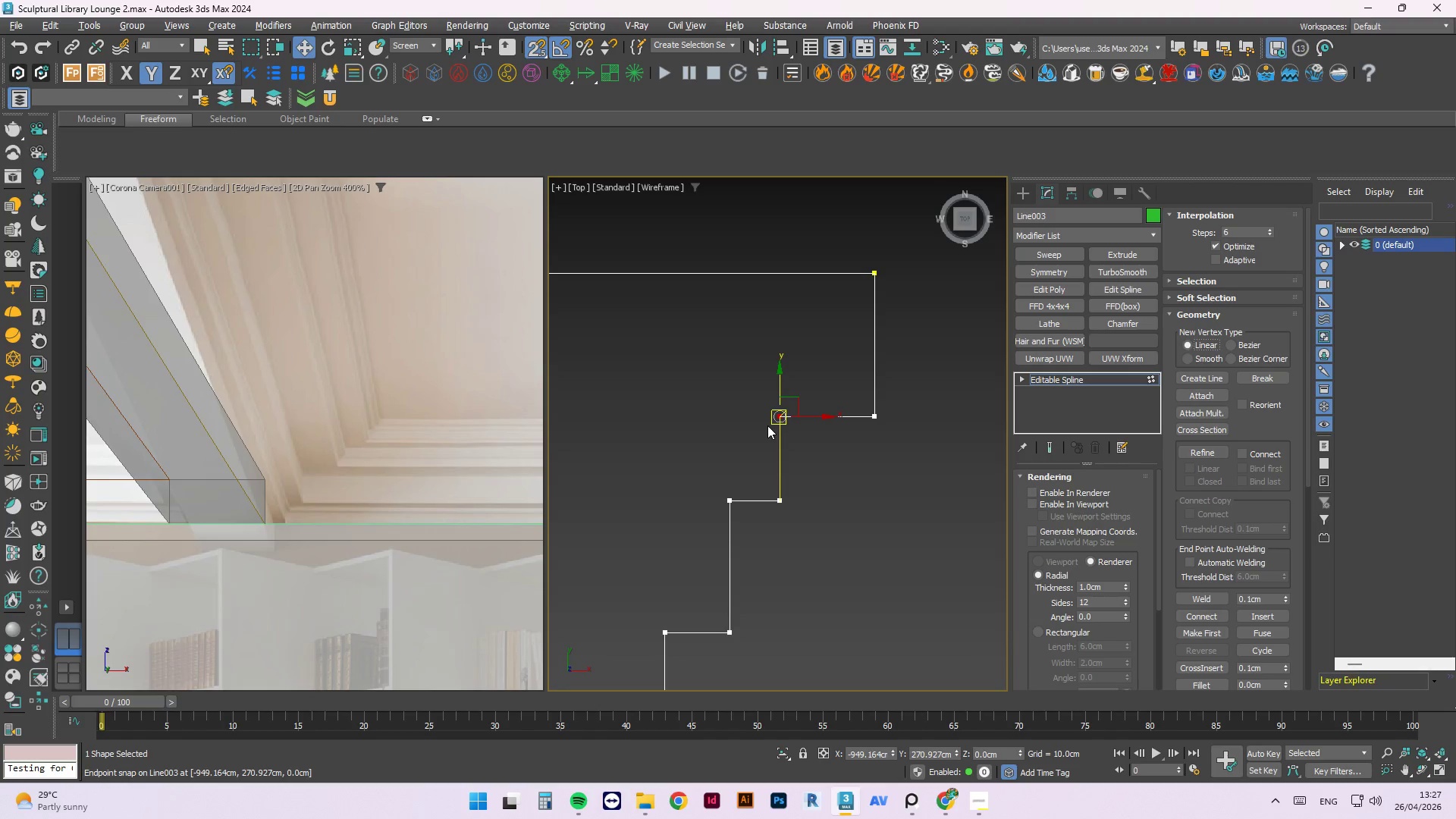 
right_click([796, 378])
 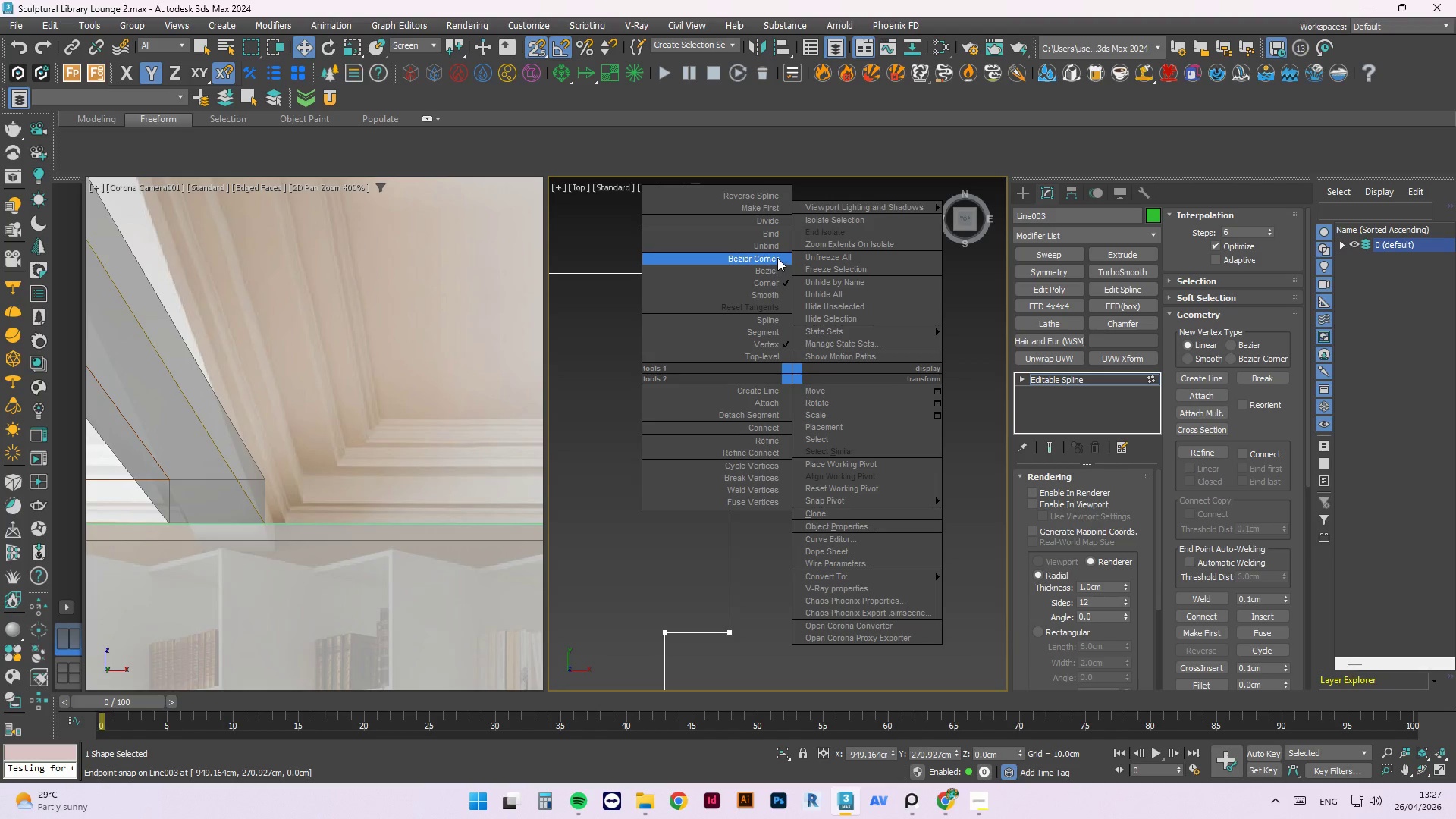 
left_click([777, 265])
 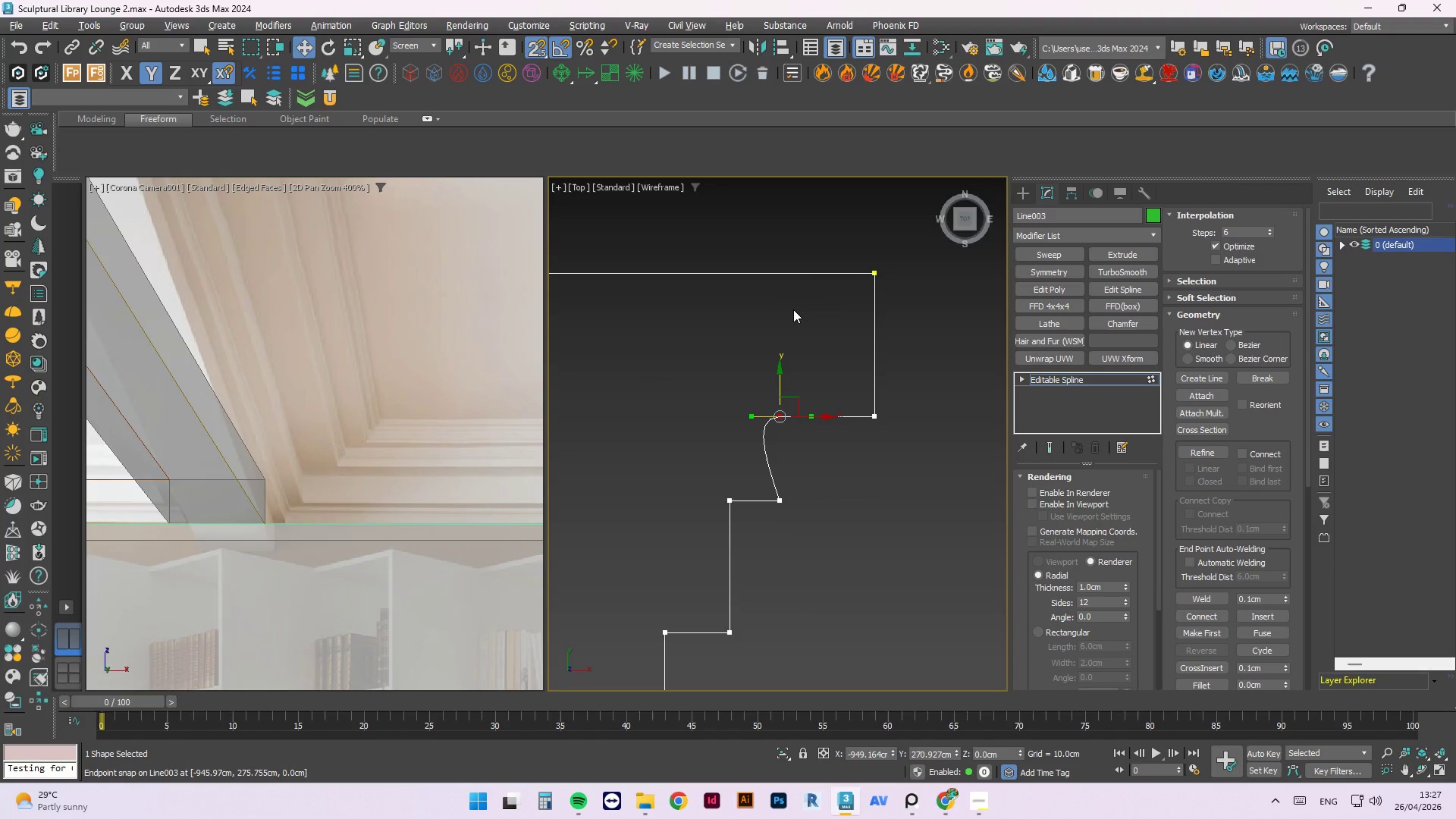 
key(Control+Z)
 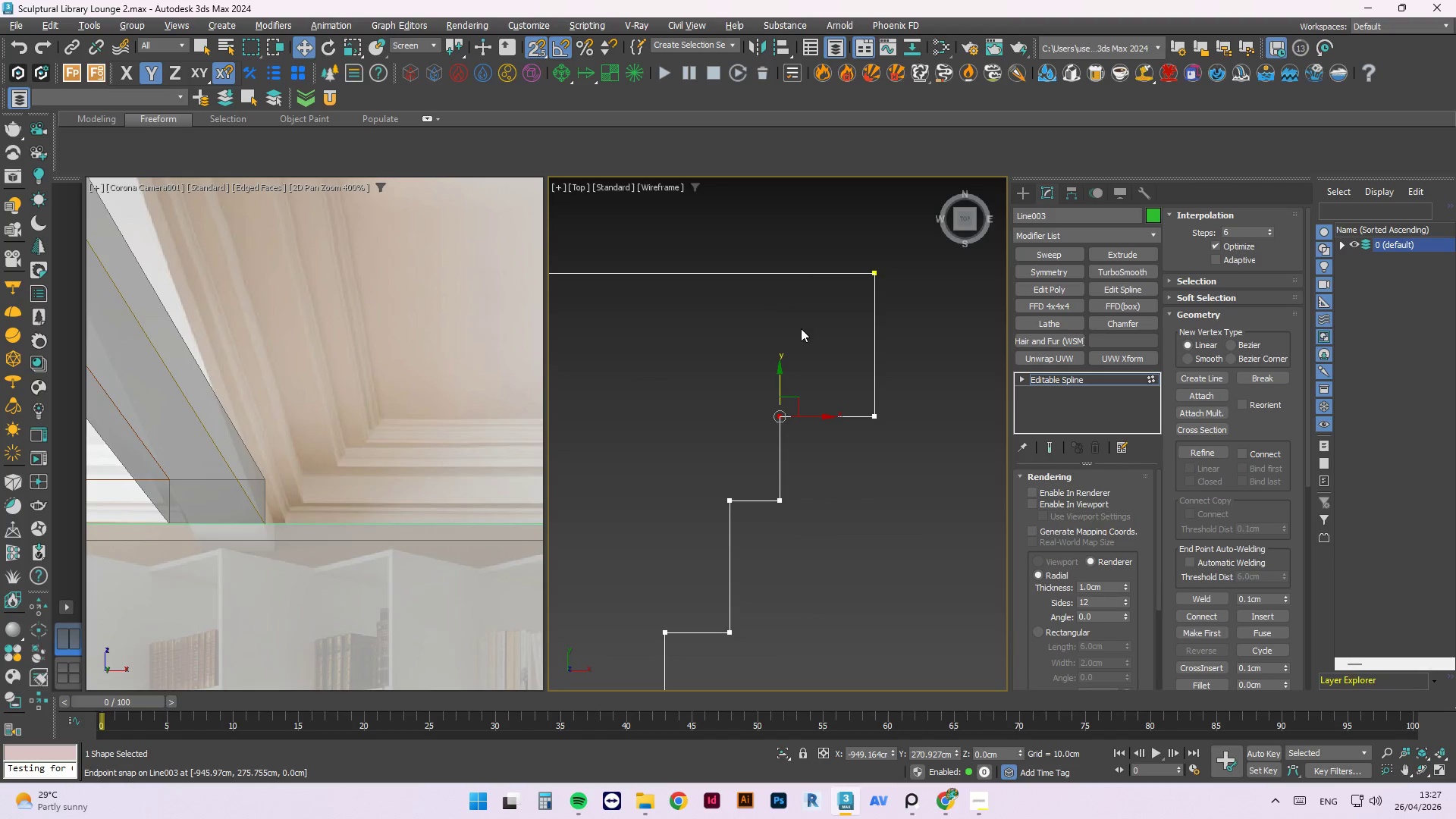 
right_click([801, 328])
 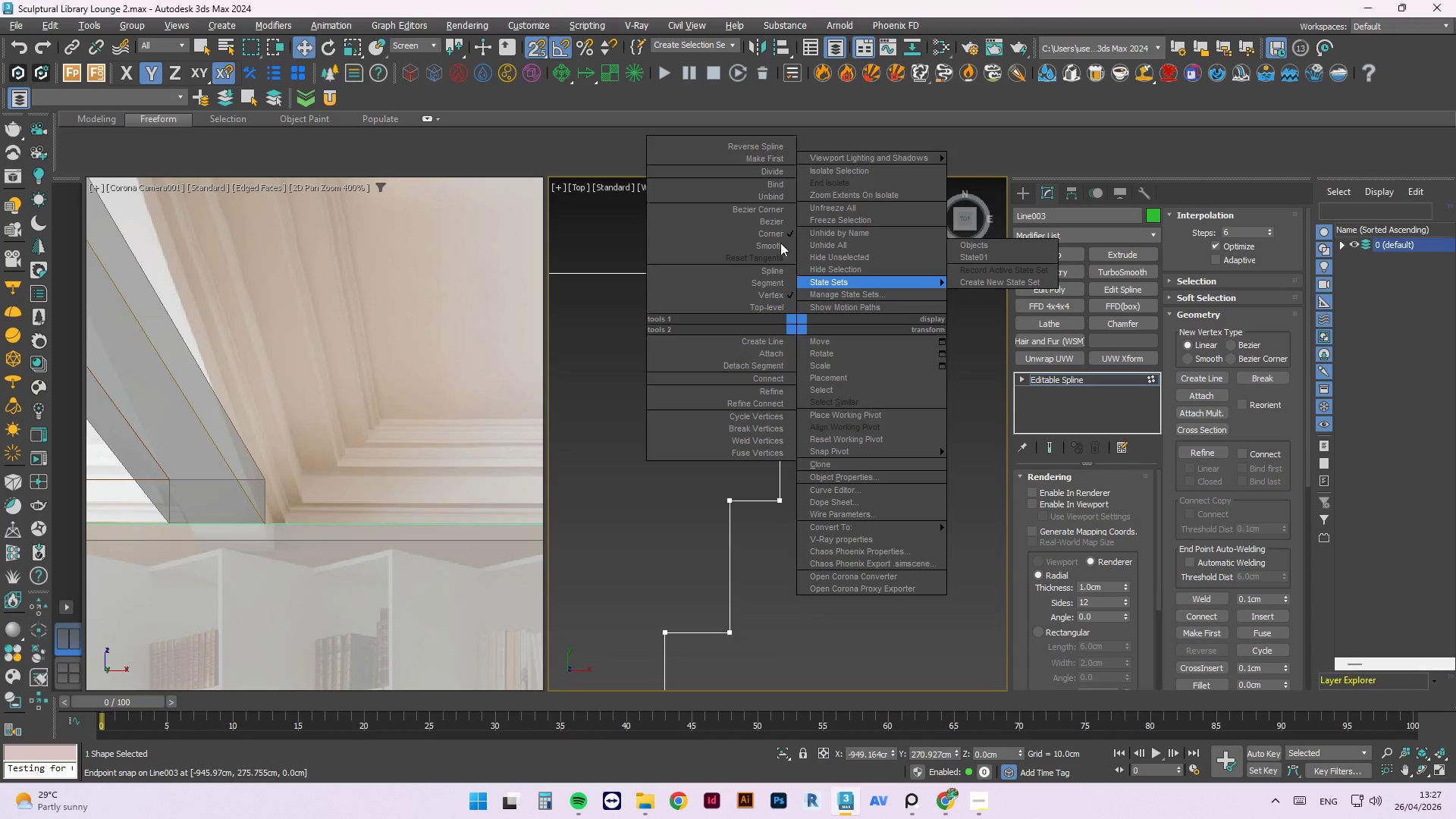 
left_click([778, 243])
 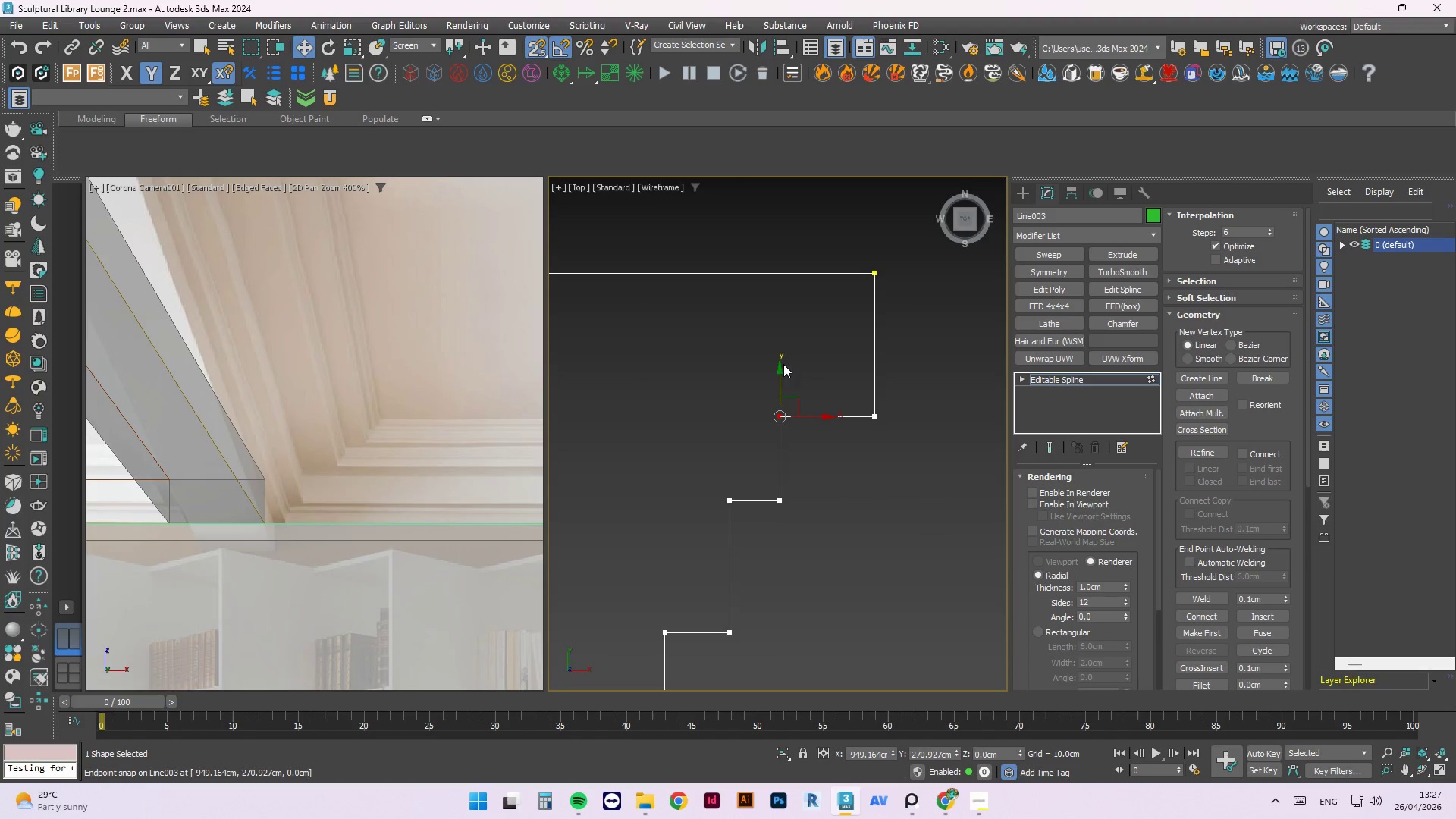 
right_click([792, 352])
 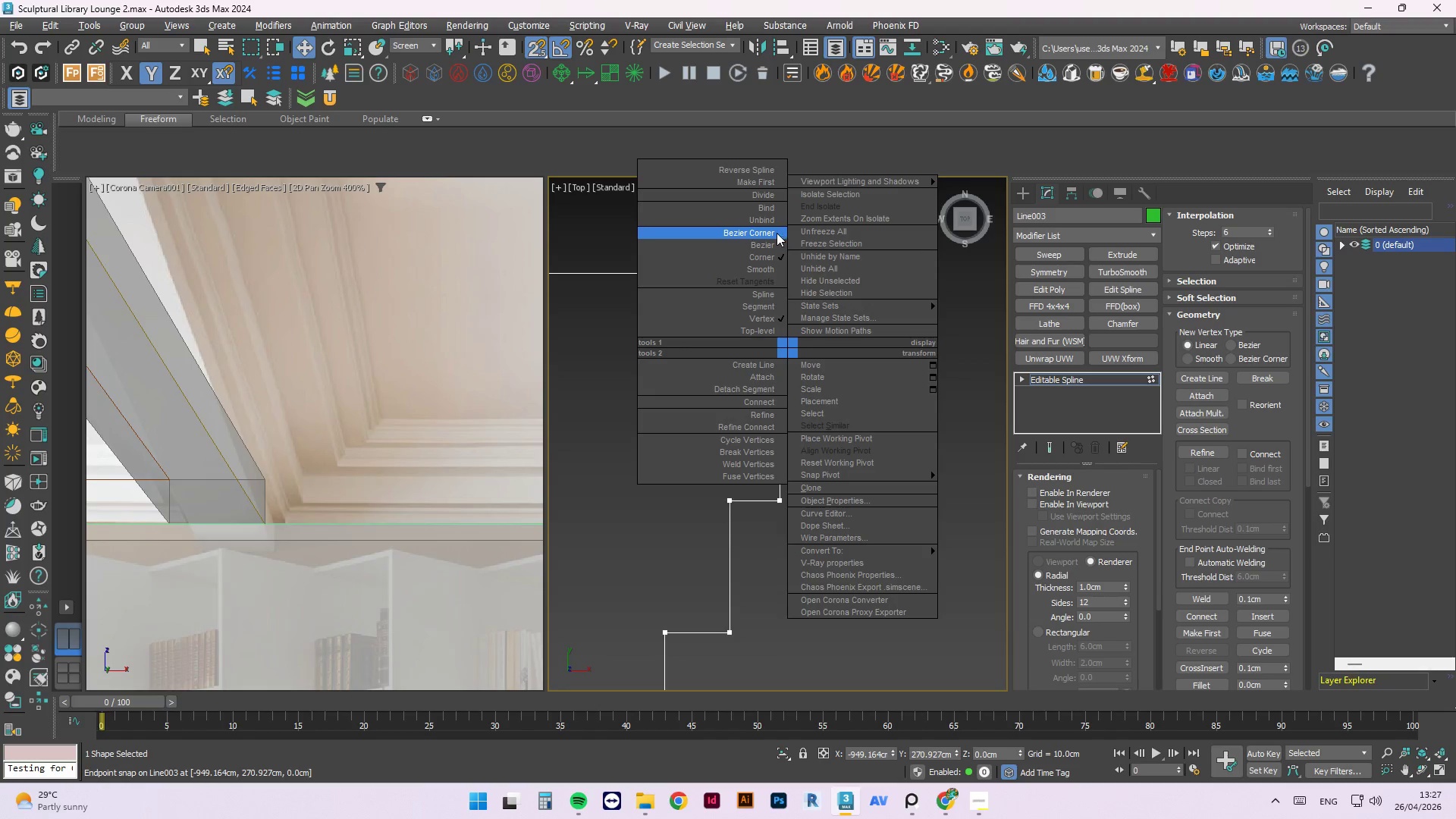 
left_click([777, 233])
 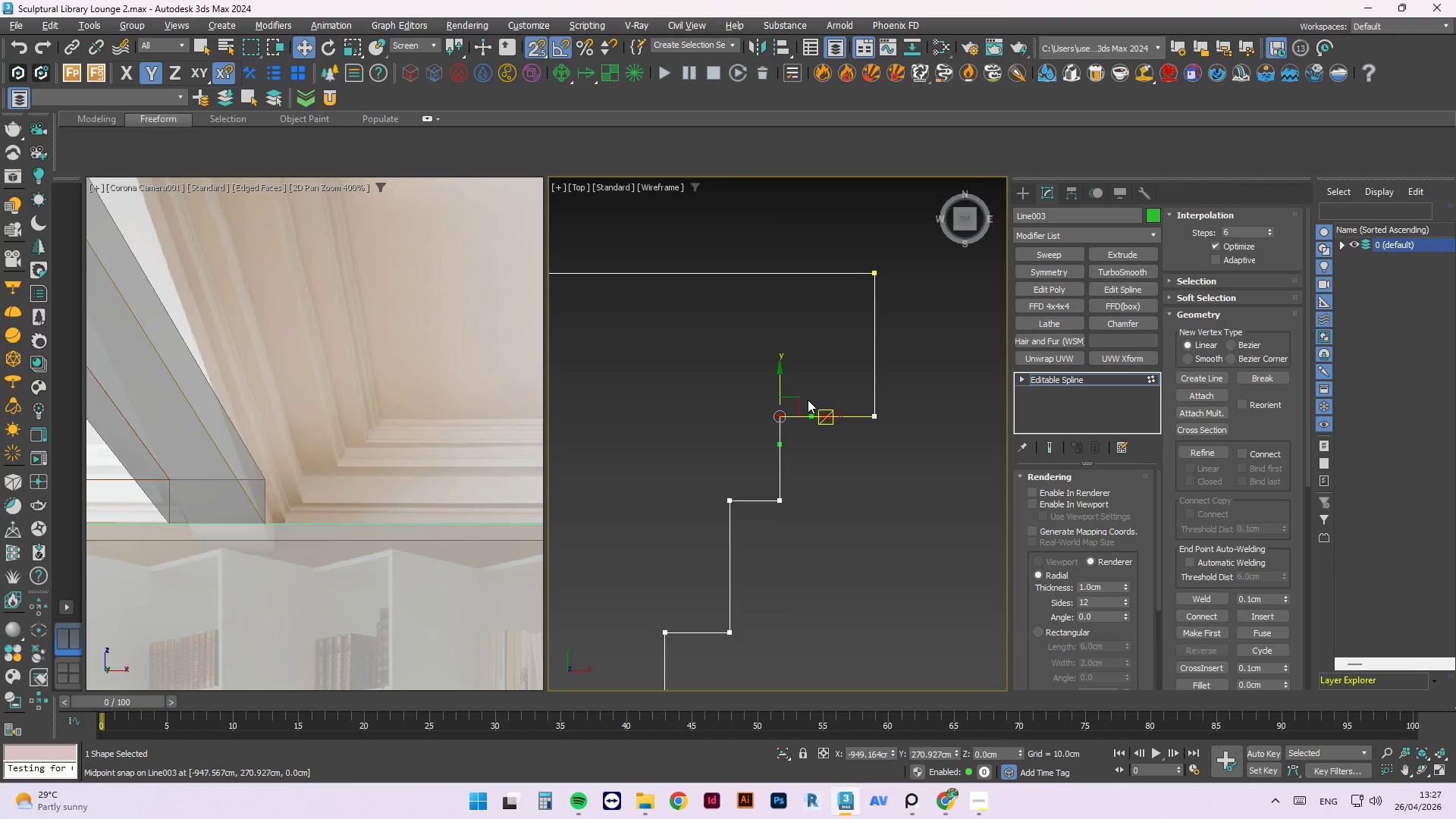 
key(Control+Z)
 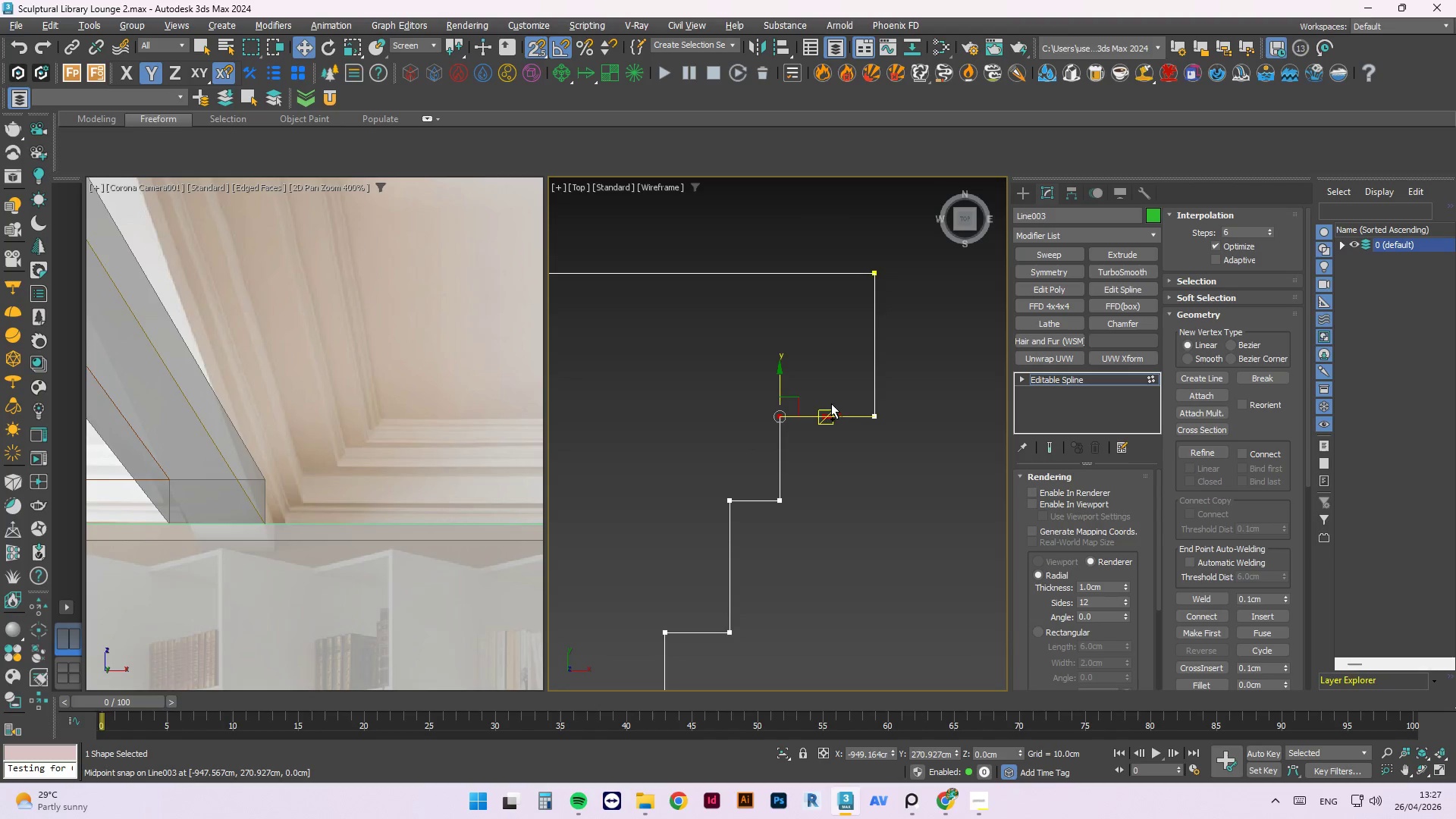 
key(Control+Z)
 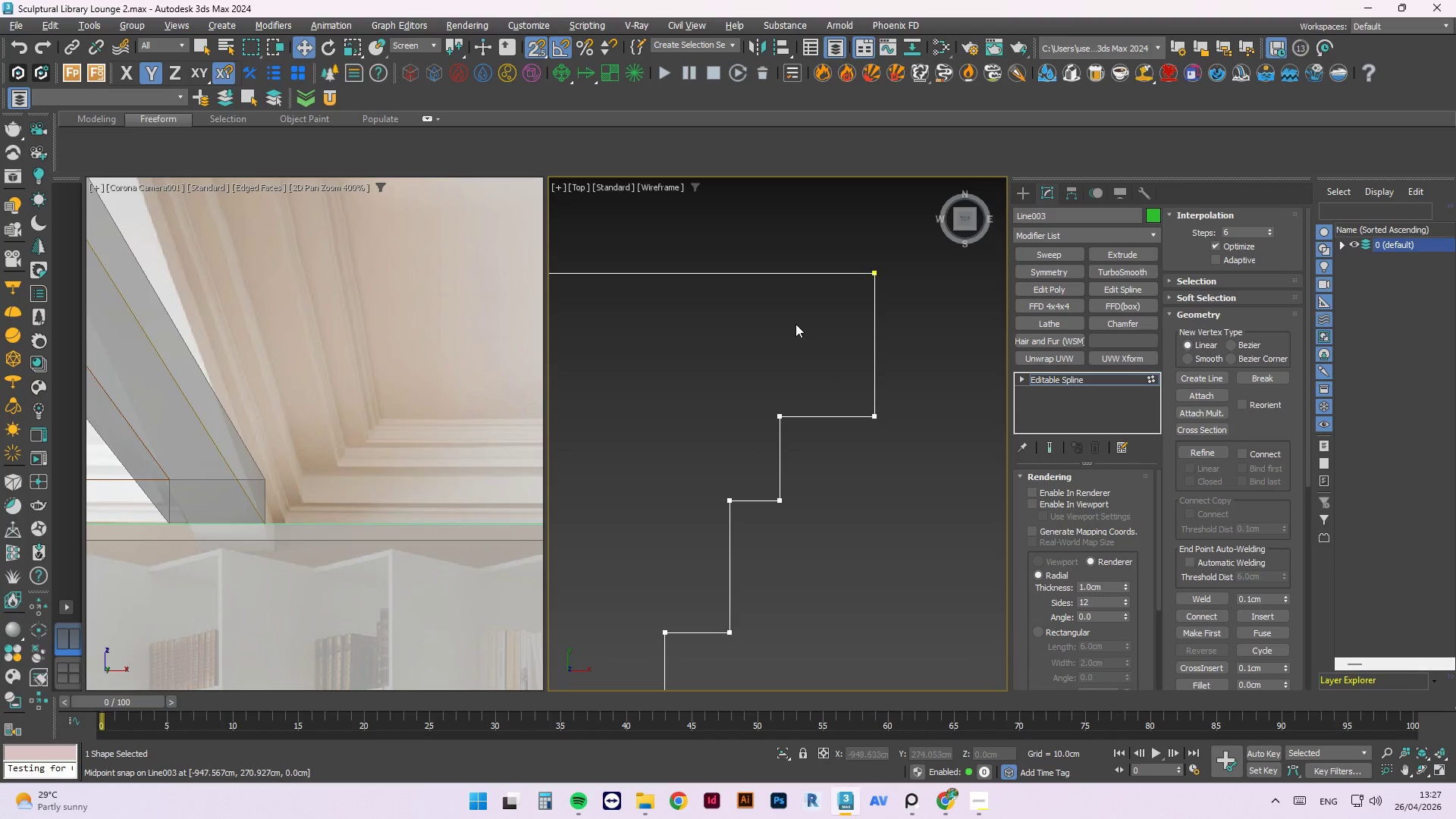 
left_click([795, 323])
 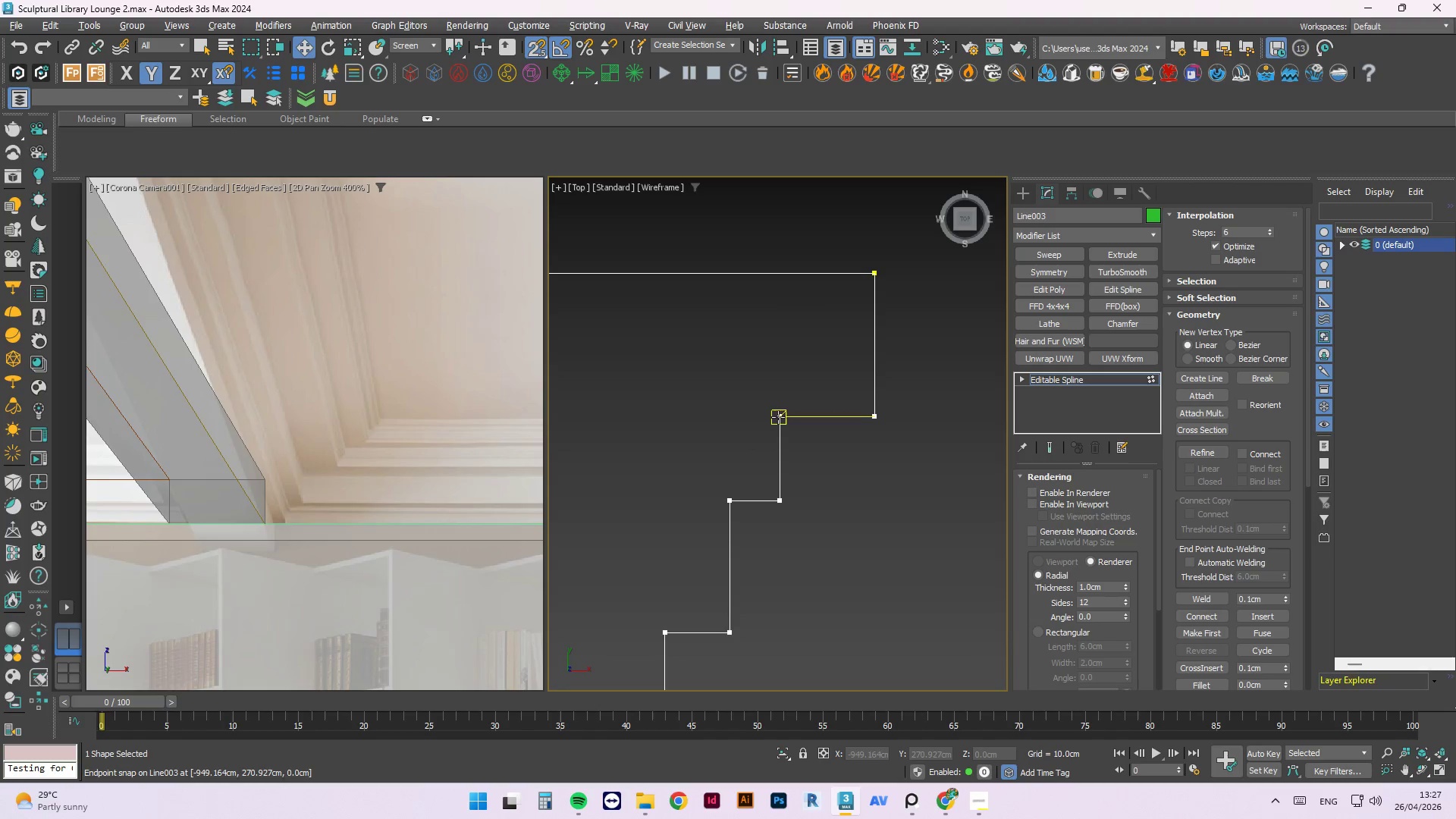 
left_click([777, 416])
 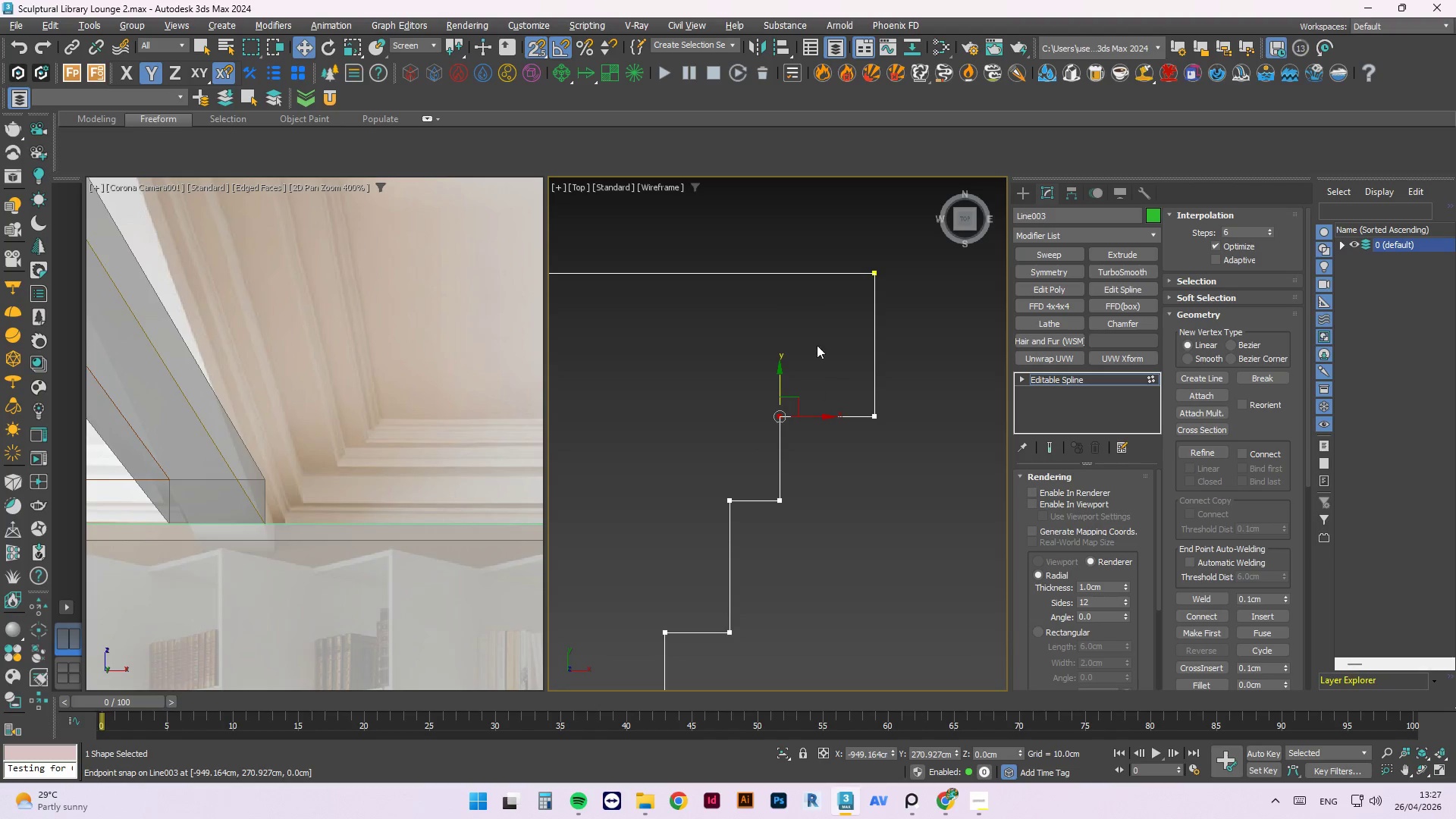 
right_click([813, 337])
 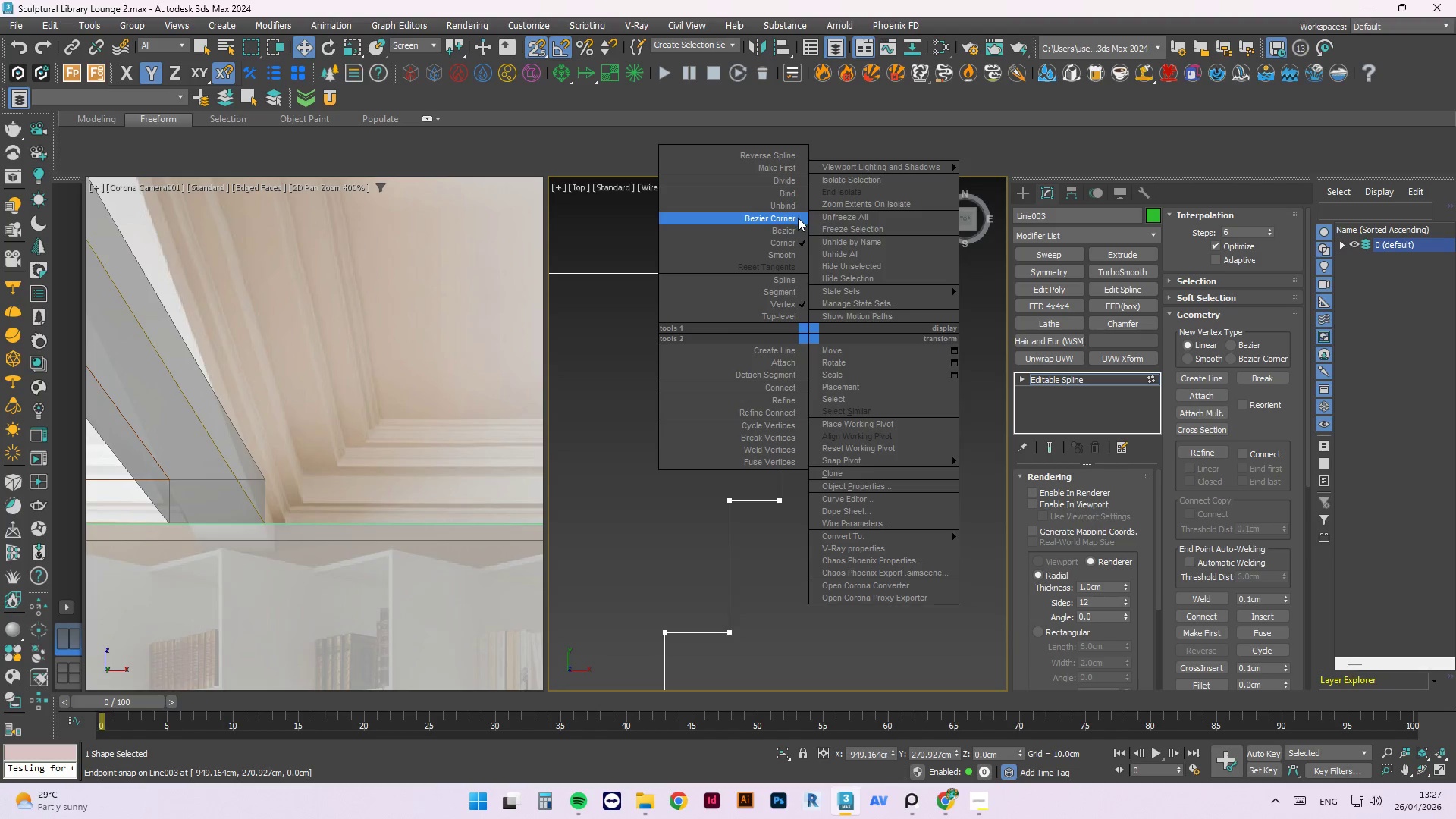 
left_click([798, 218])
 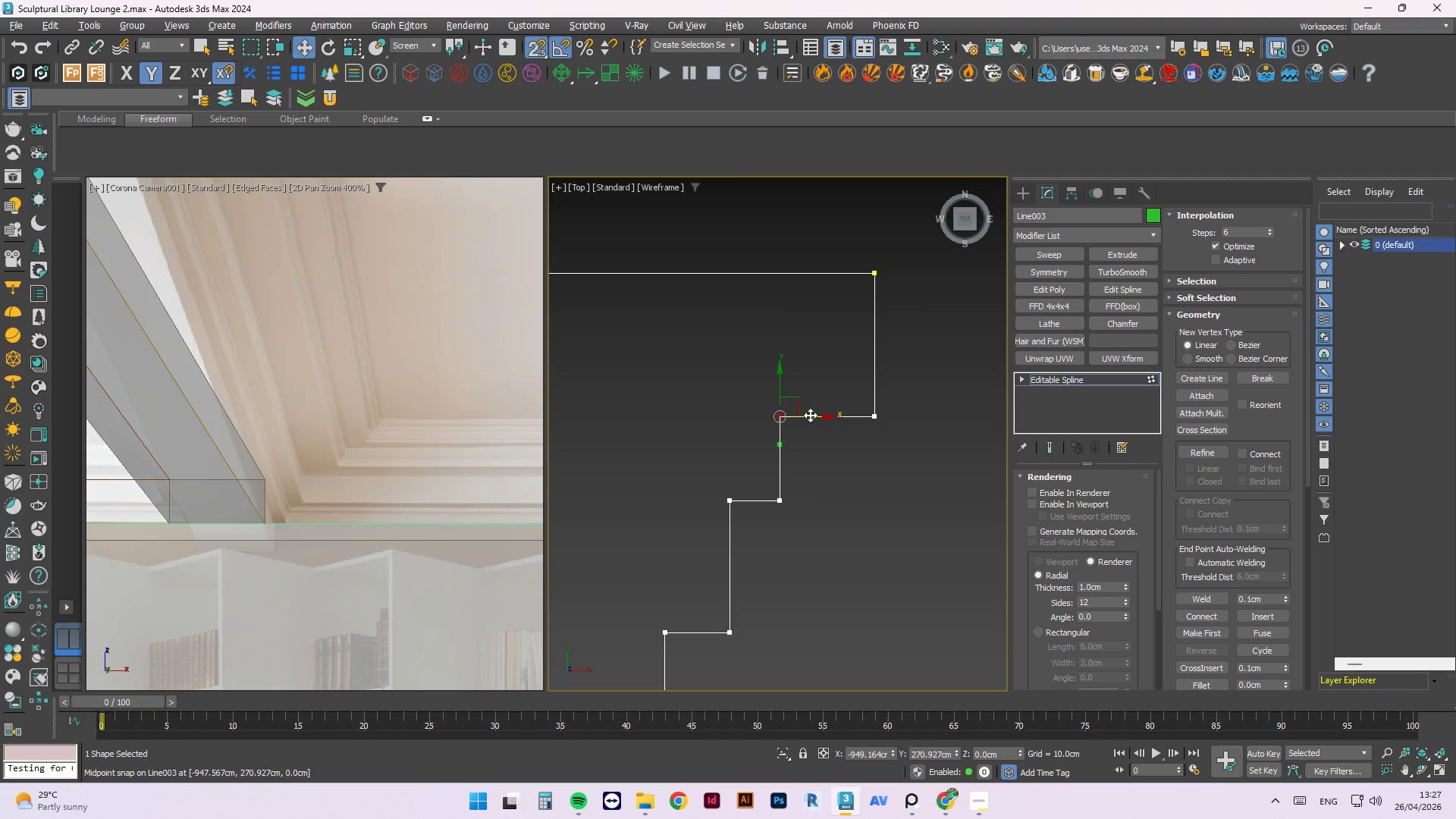 
left_click_drag(start_coordinate=[810, 415], to_coordinate=[803, 337])
 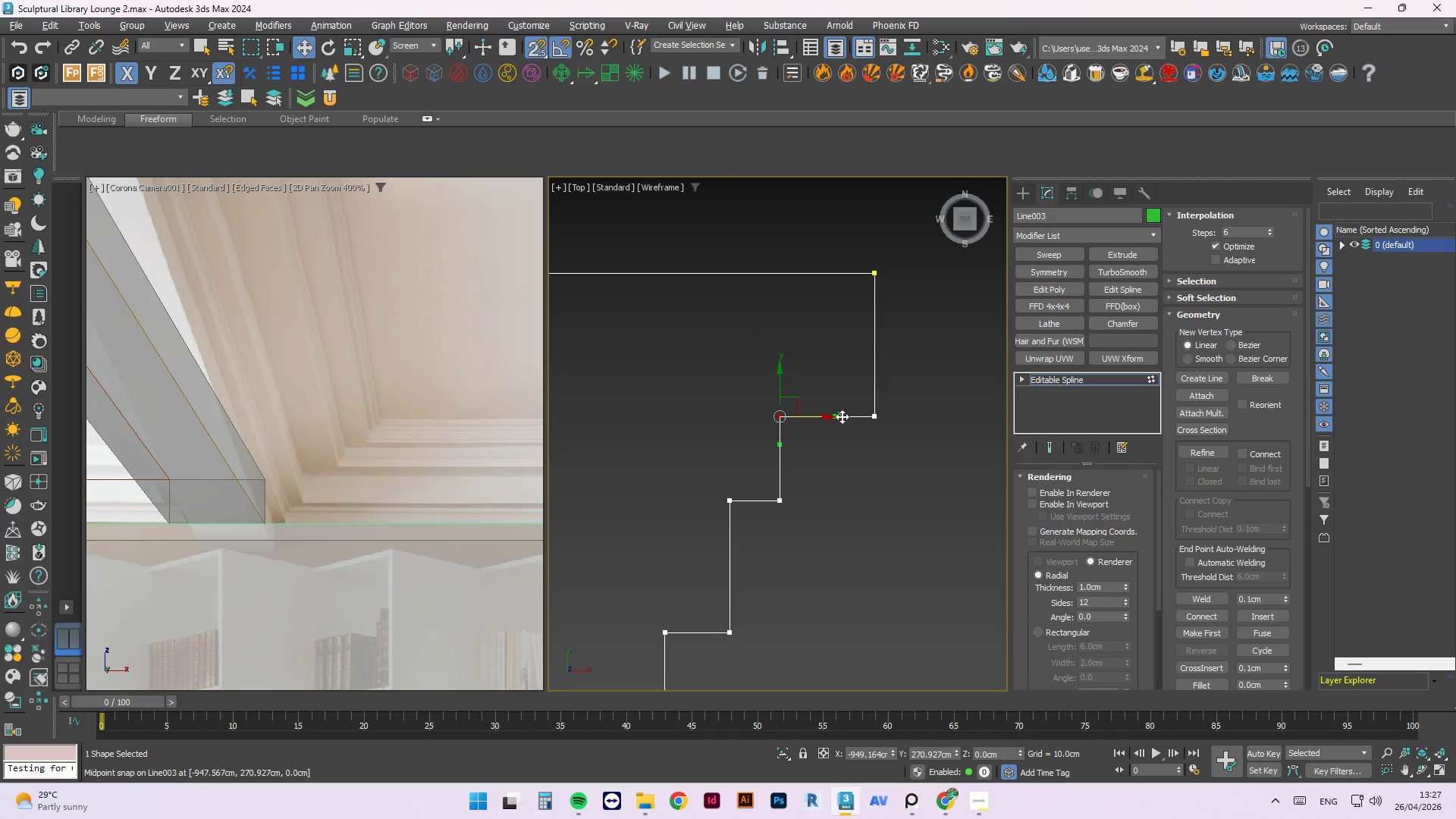 
scroll: coordinate [832, 417], scroll_direction: up, amount: 3.0
 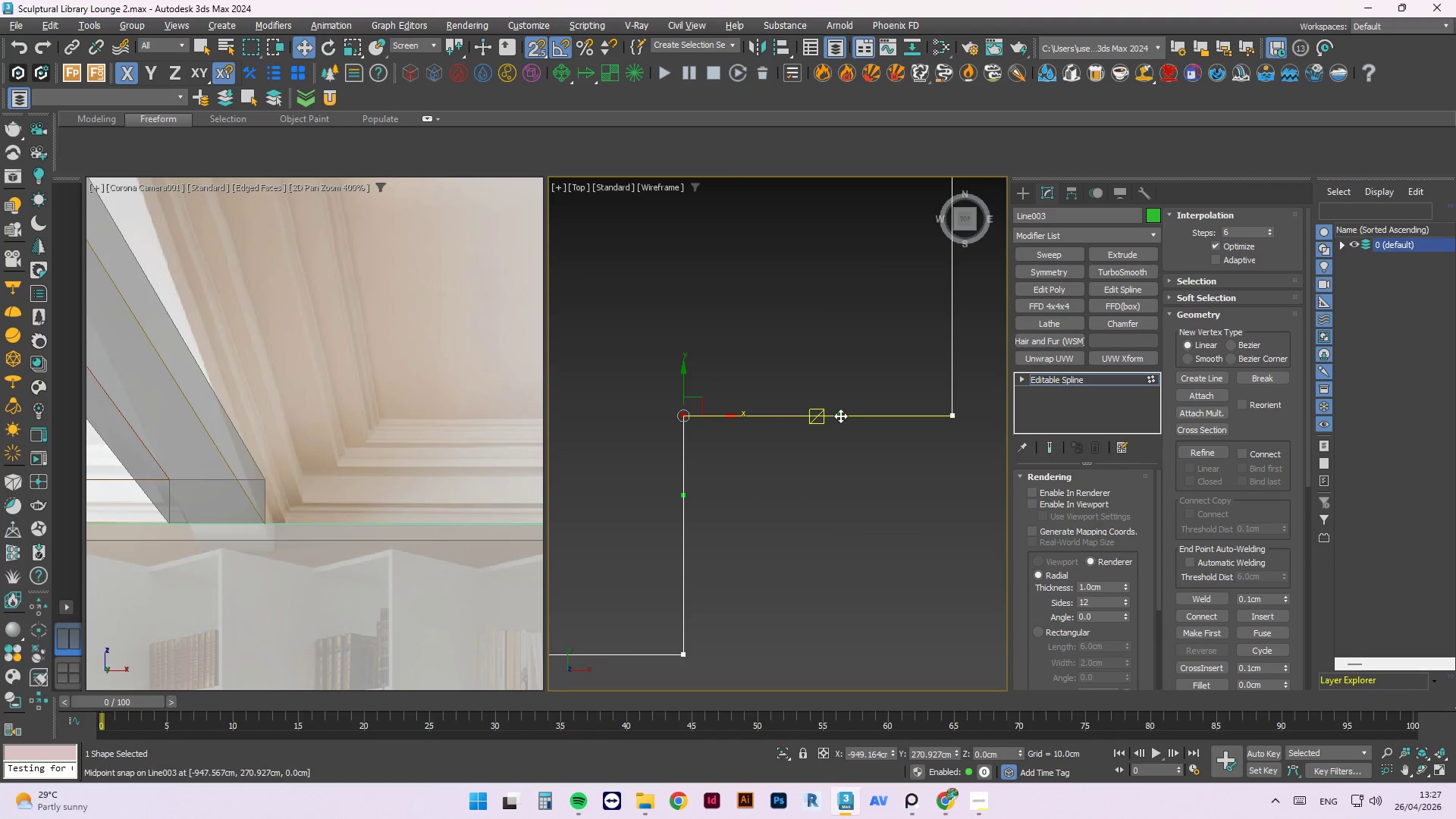 
left_click_drag(start_coordinate=[839, 415], to_coordinate=[833, 291])
 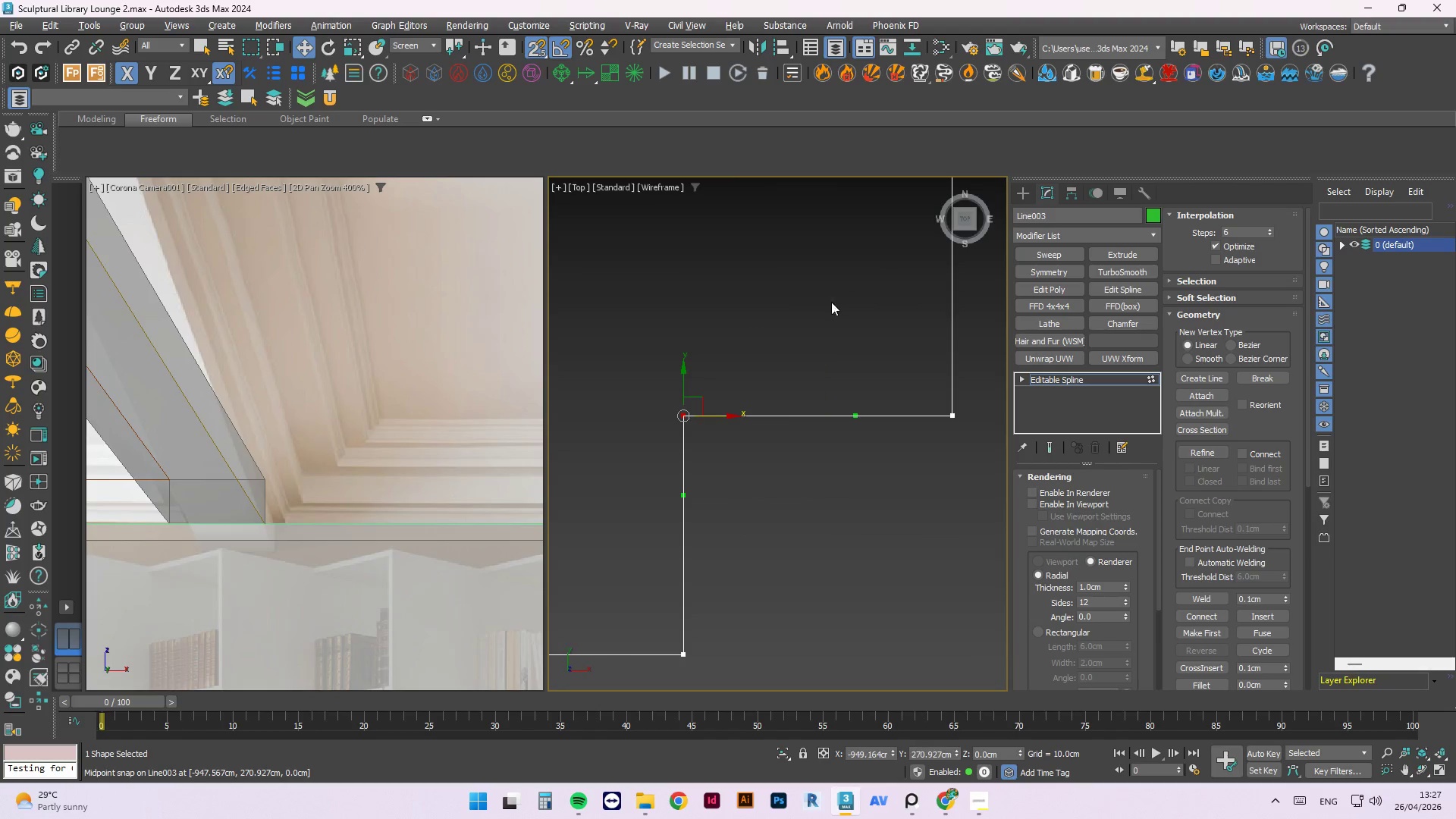 
key(Control+Z)
 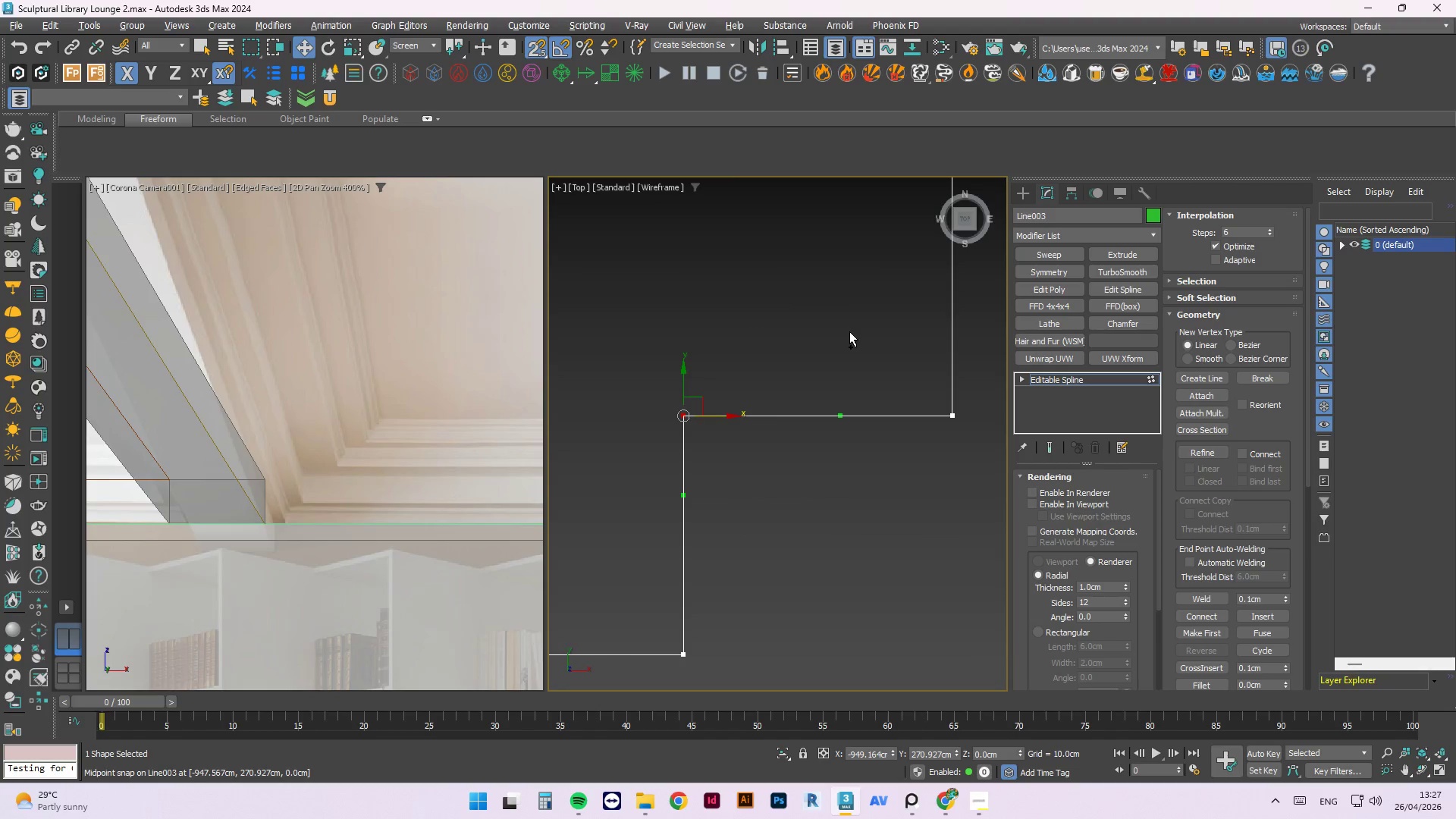 
key(Control+Z)
 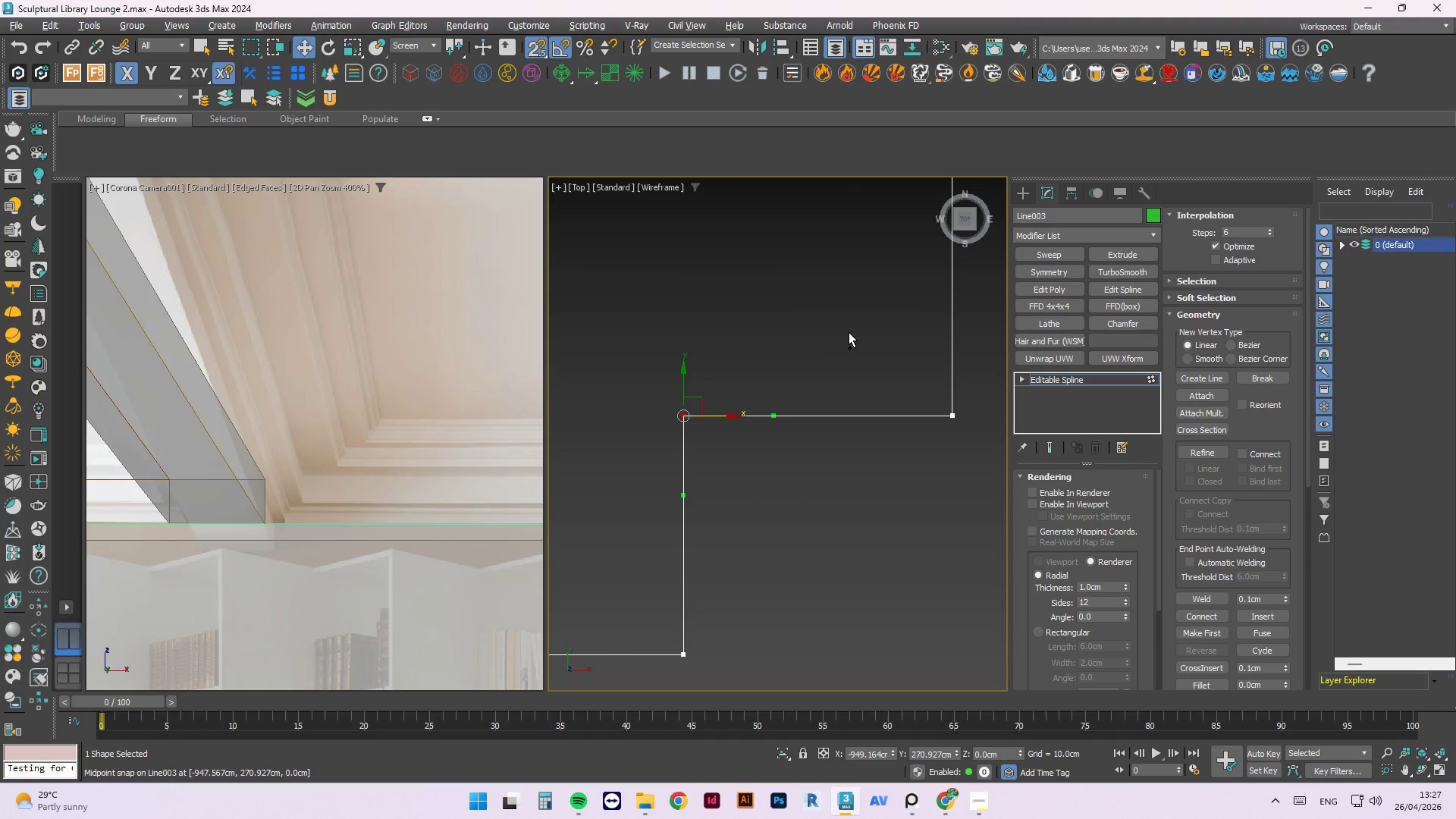 
key(Control+Z)
 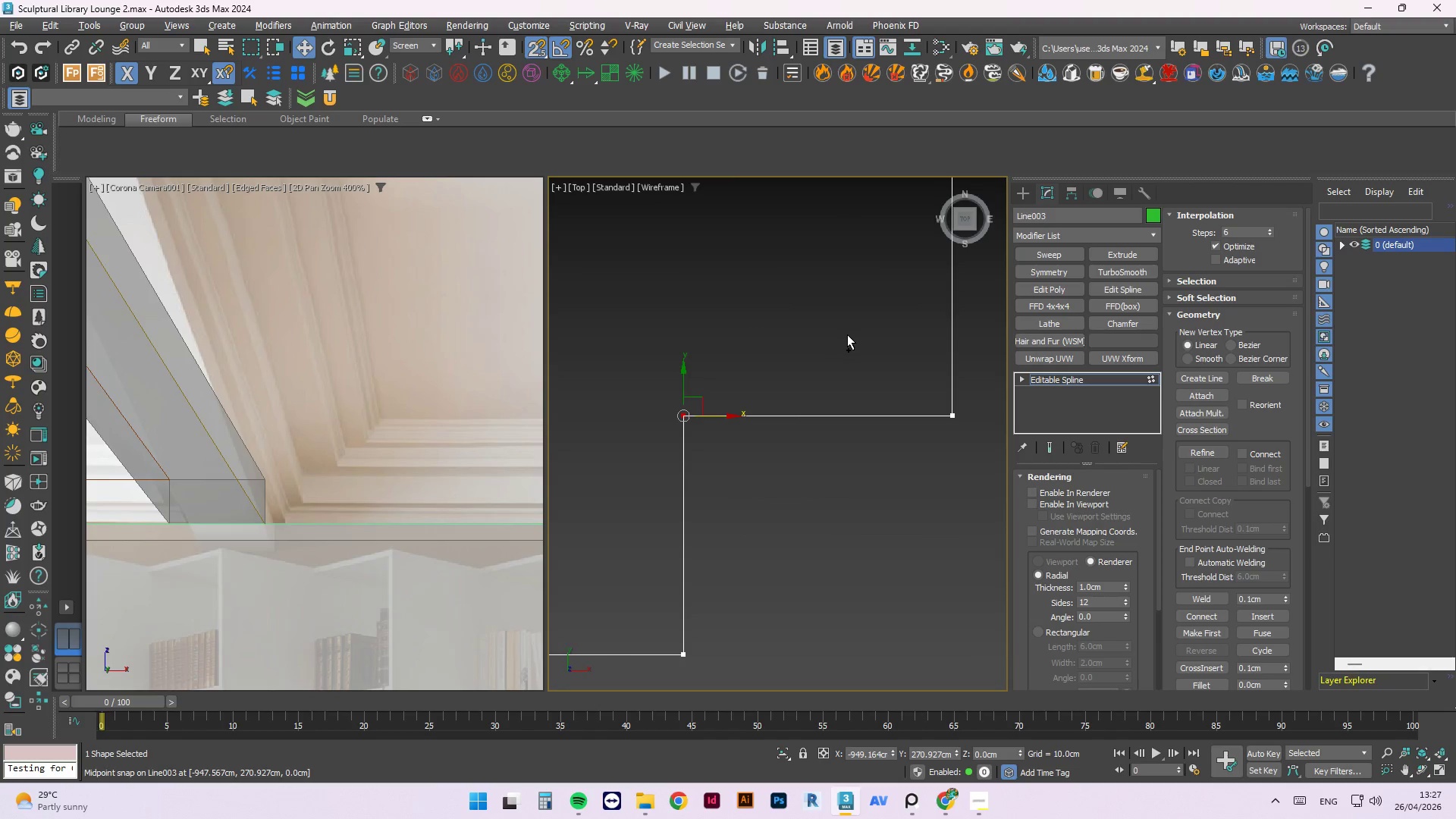 
key(Control+Z)
 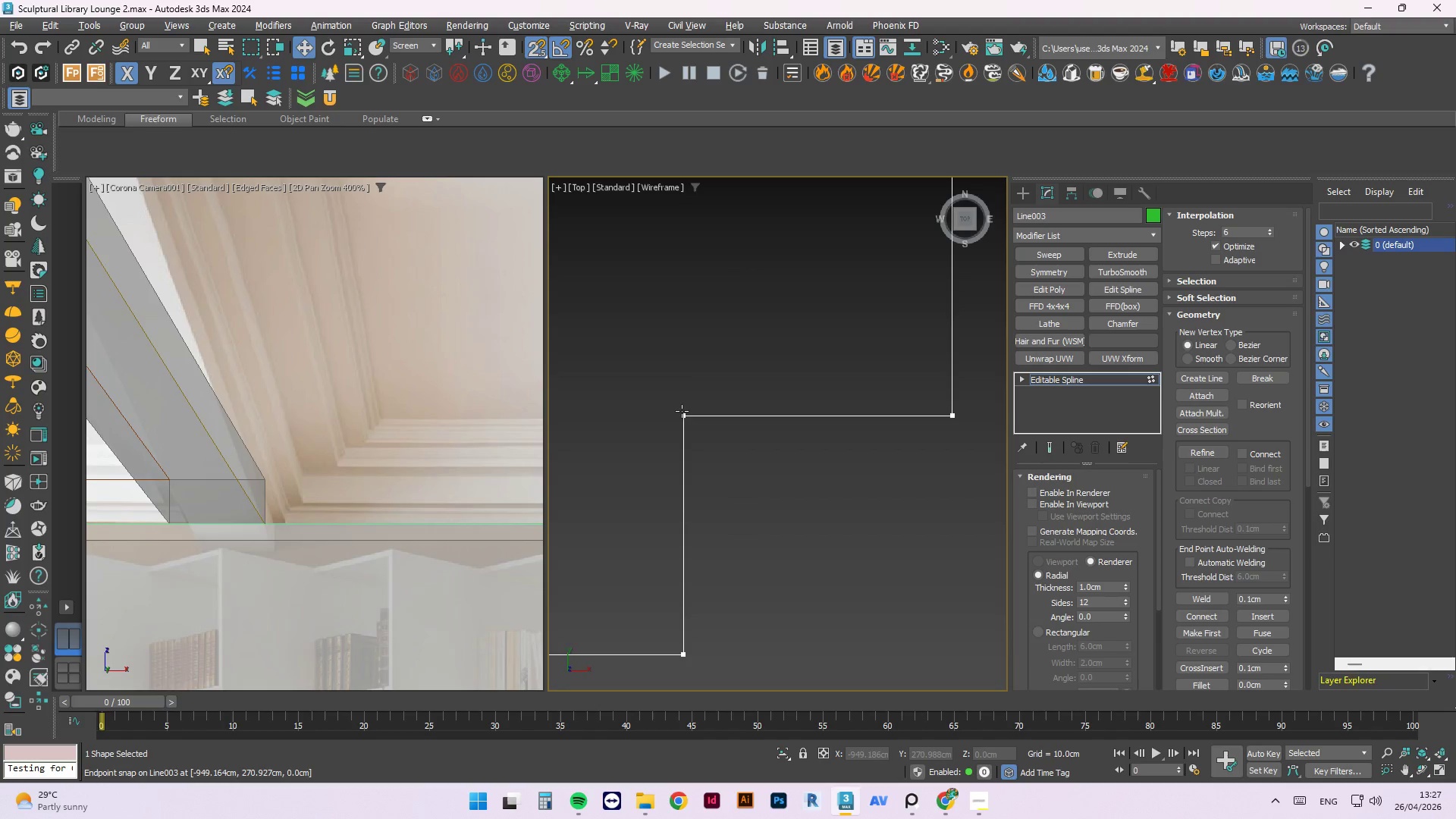 
left_click([684, 417])
 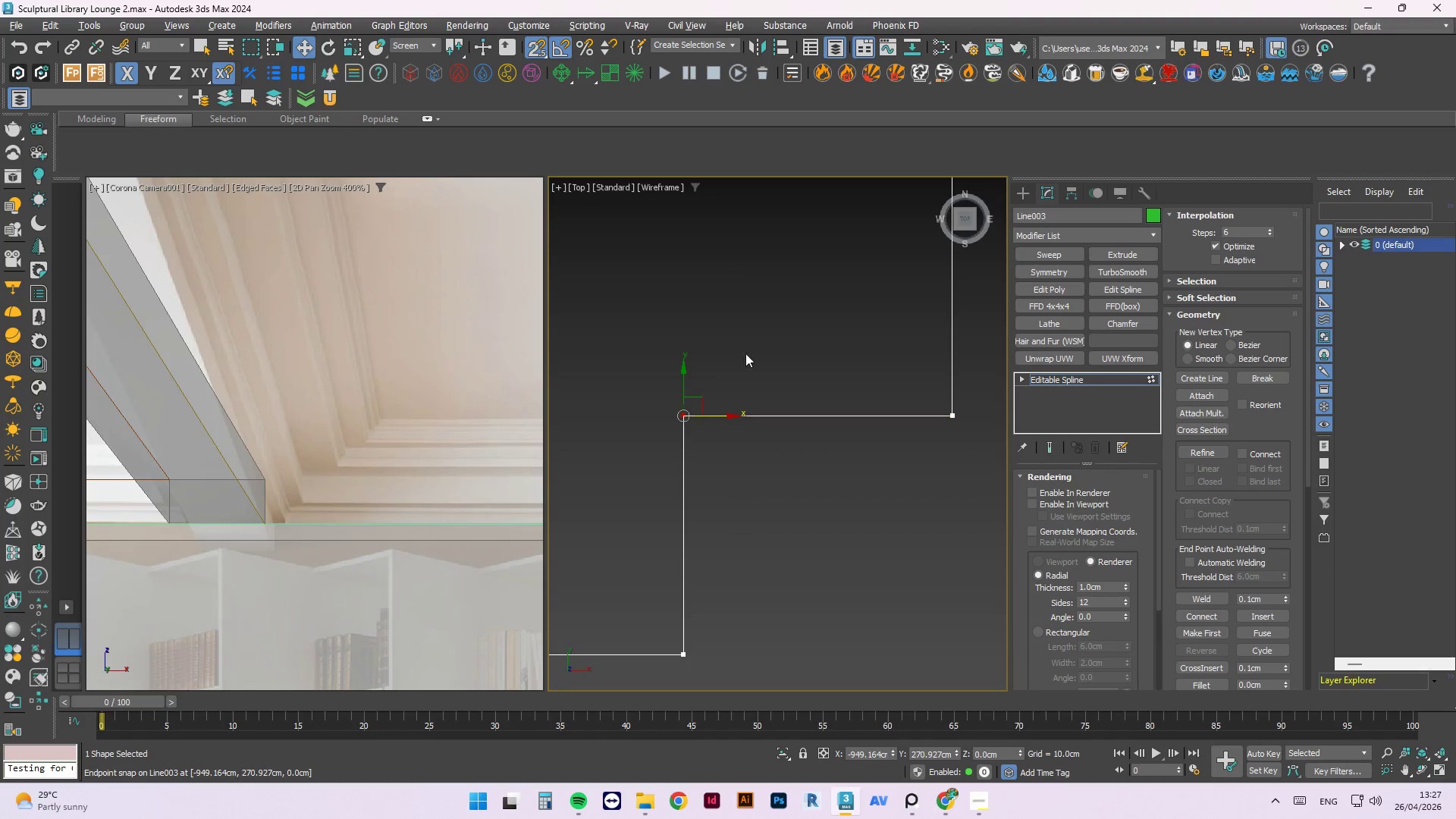 
right_click([767, 322])
 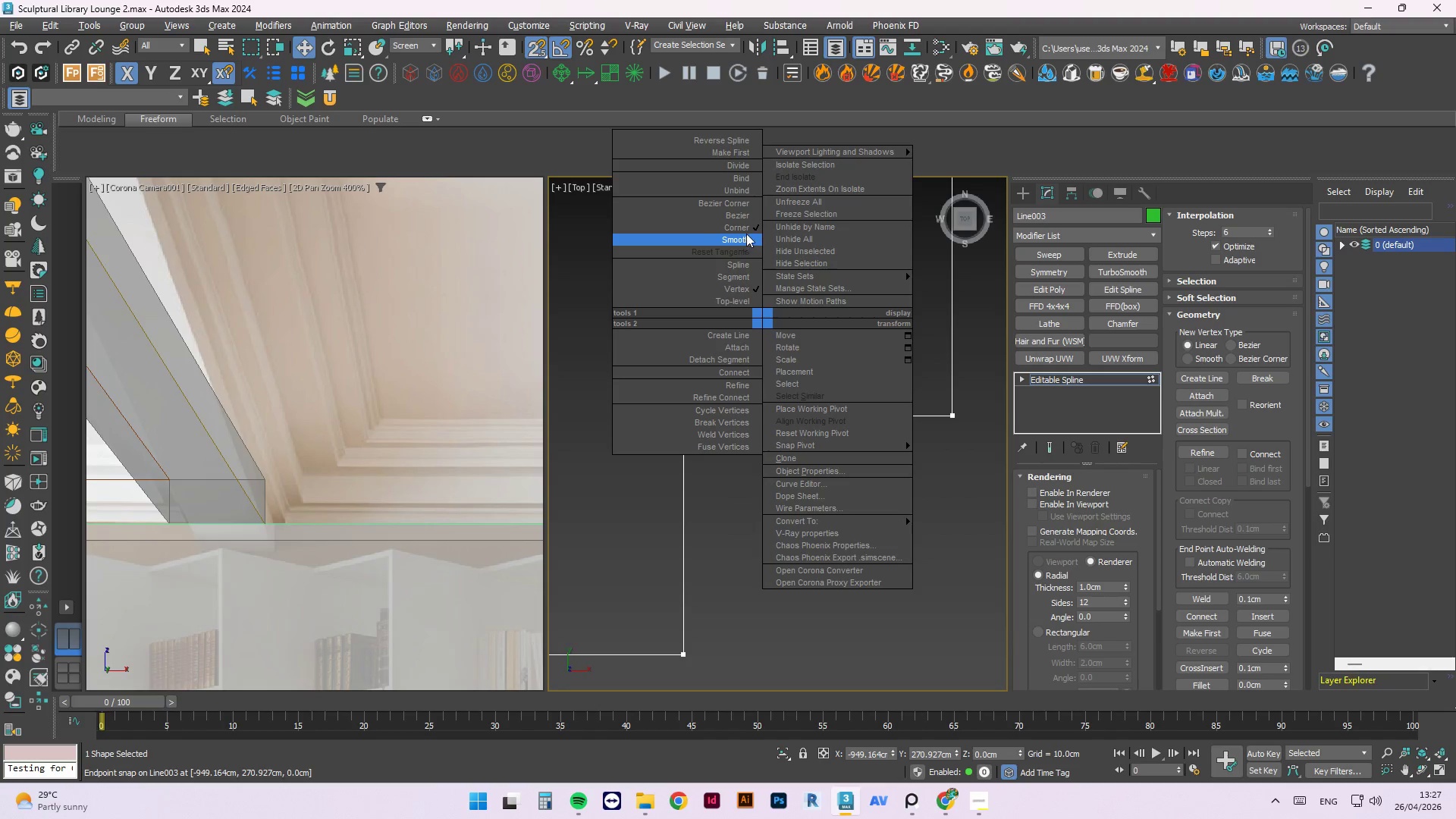 
left_click([743, 216])
 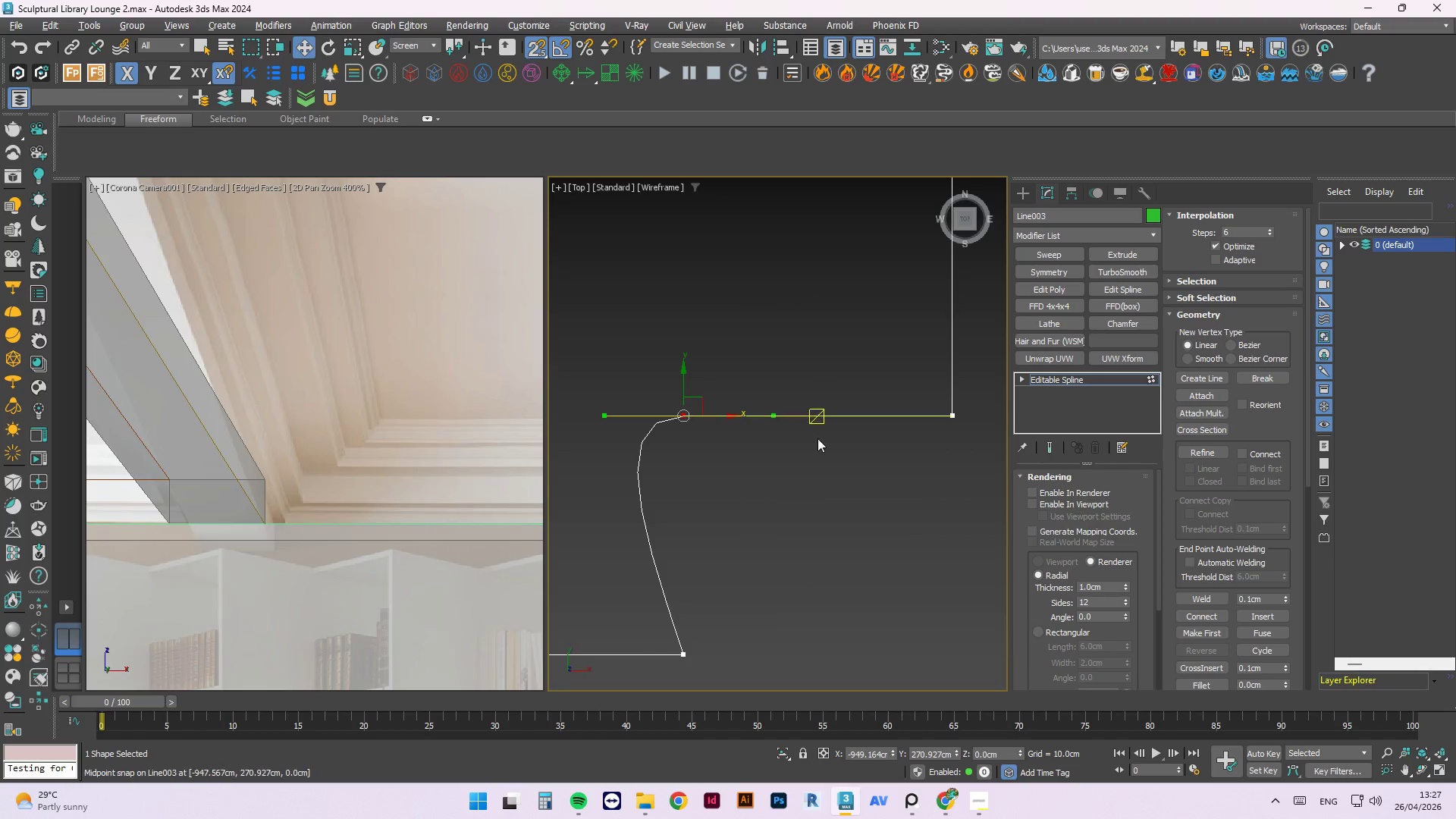 
scroll: coordinate [823, 454], scroll_direction: down, amount: 2.0
 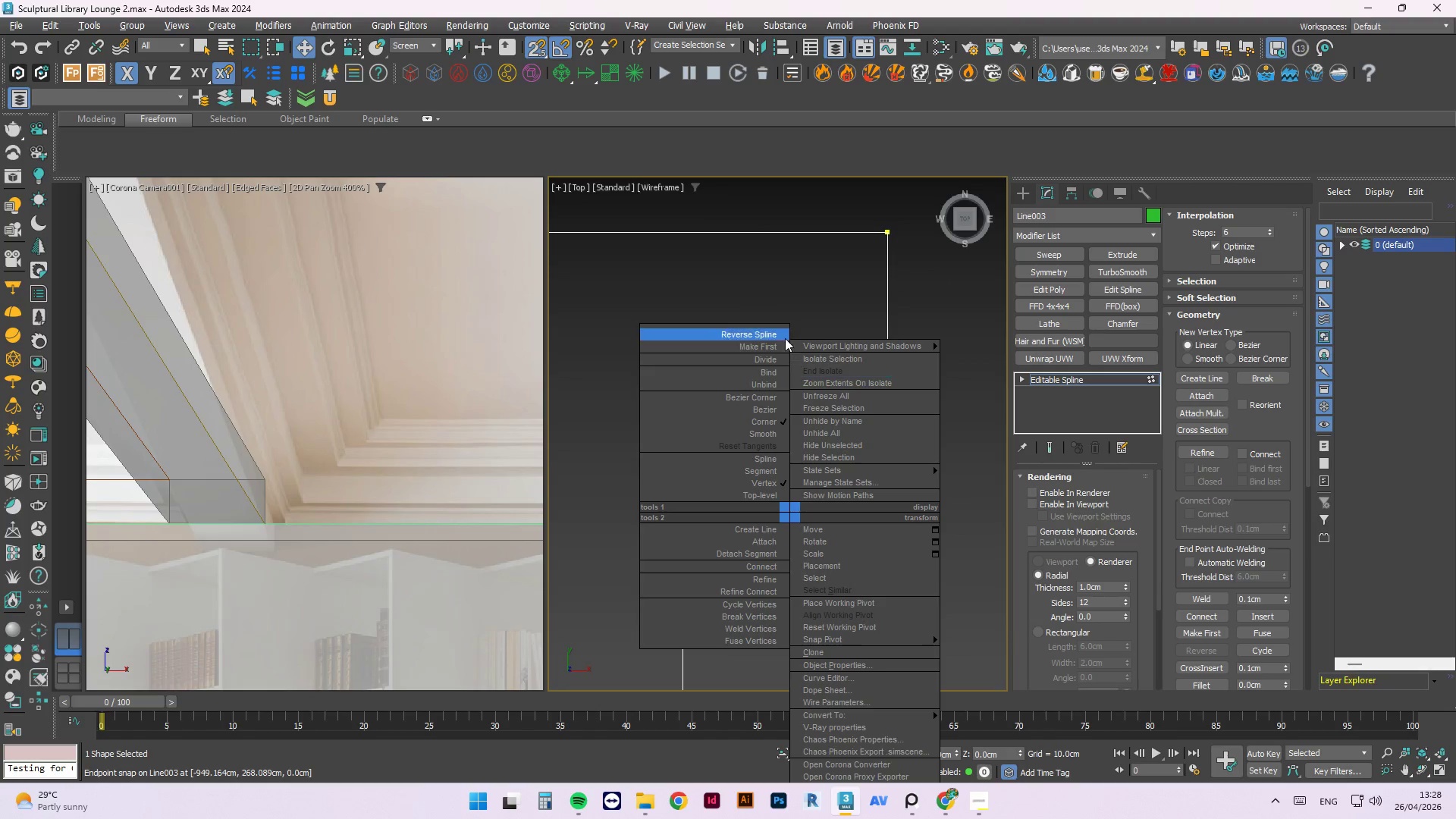 
left_click_drag(start_coordinate=[780, 406], to_coordinate=[780, 422])
 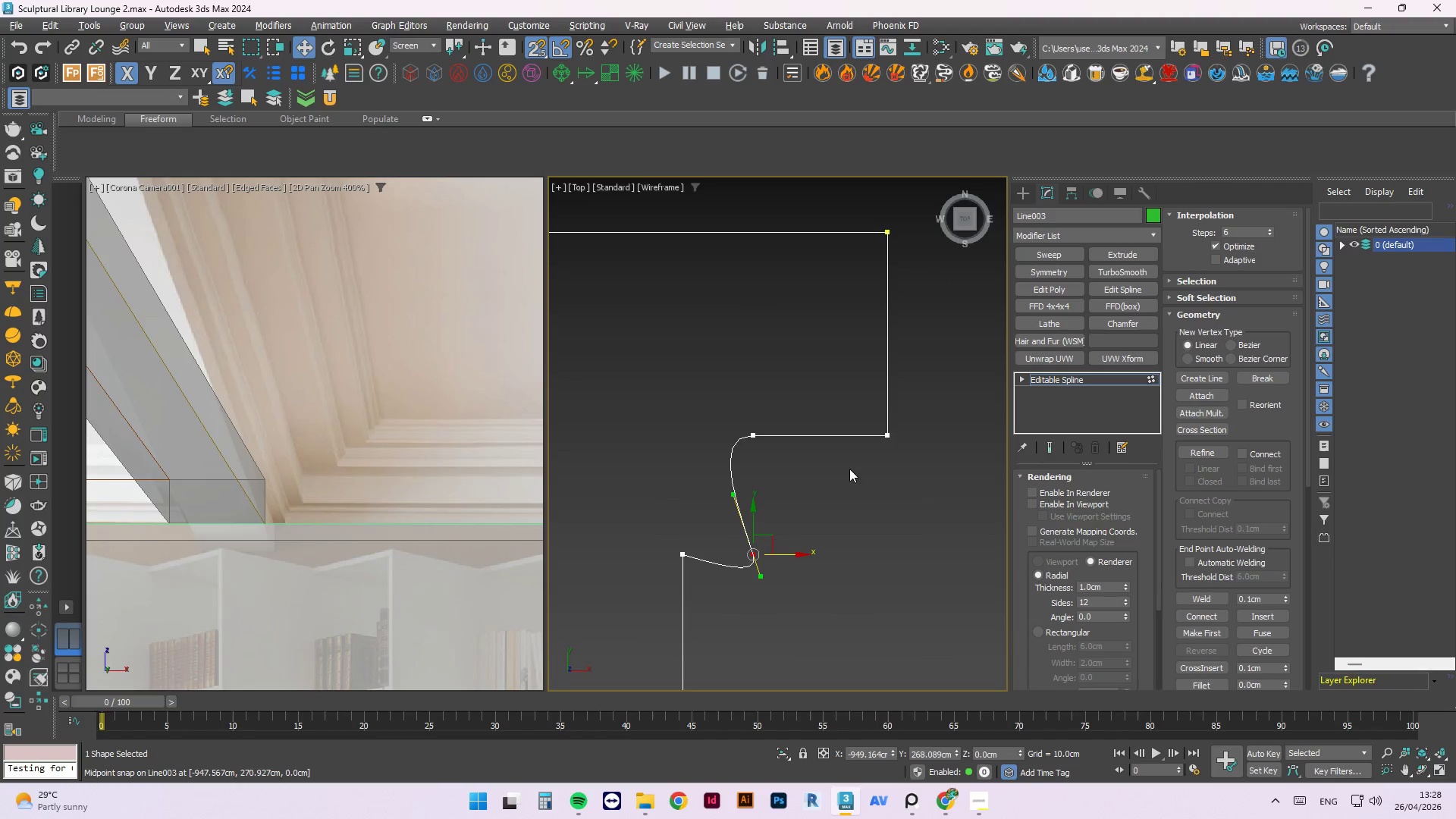 
key(Control+Z)
 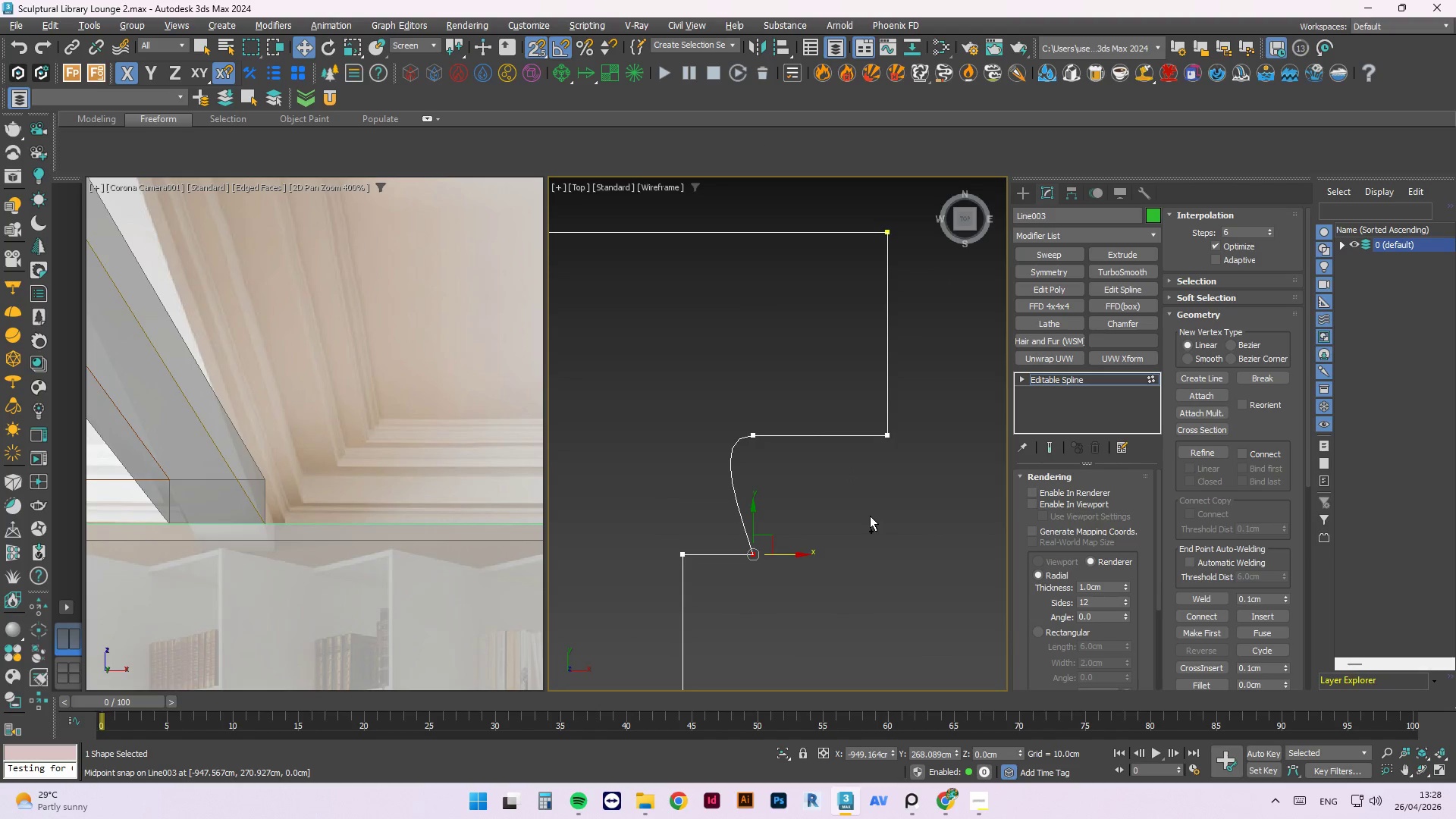 
key(Control+Z)
 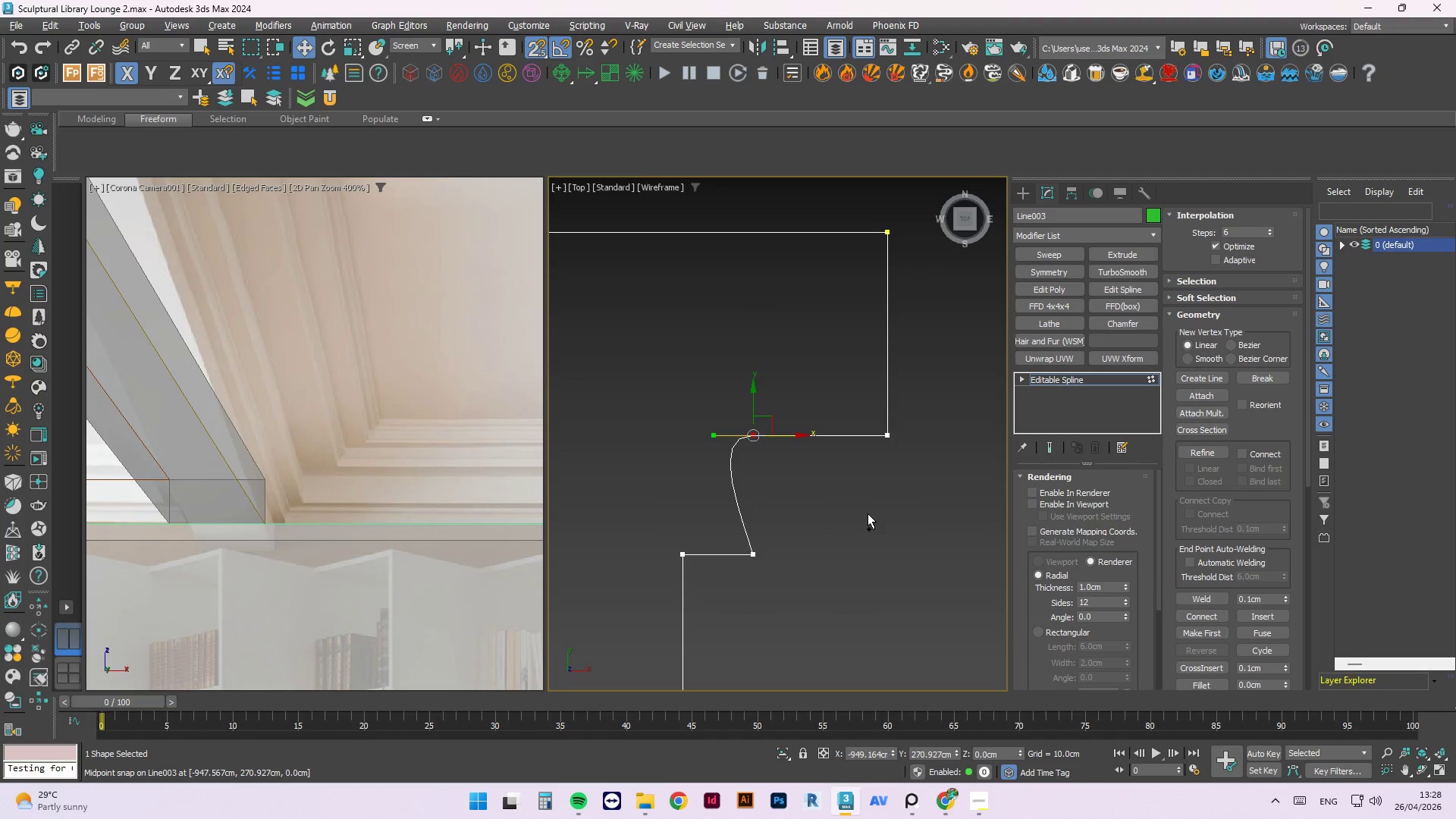 
key(Control+Z)
 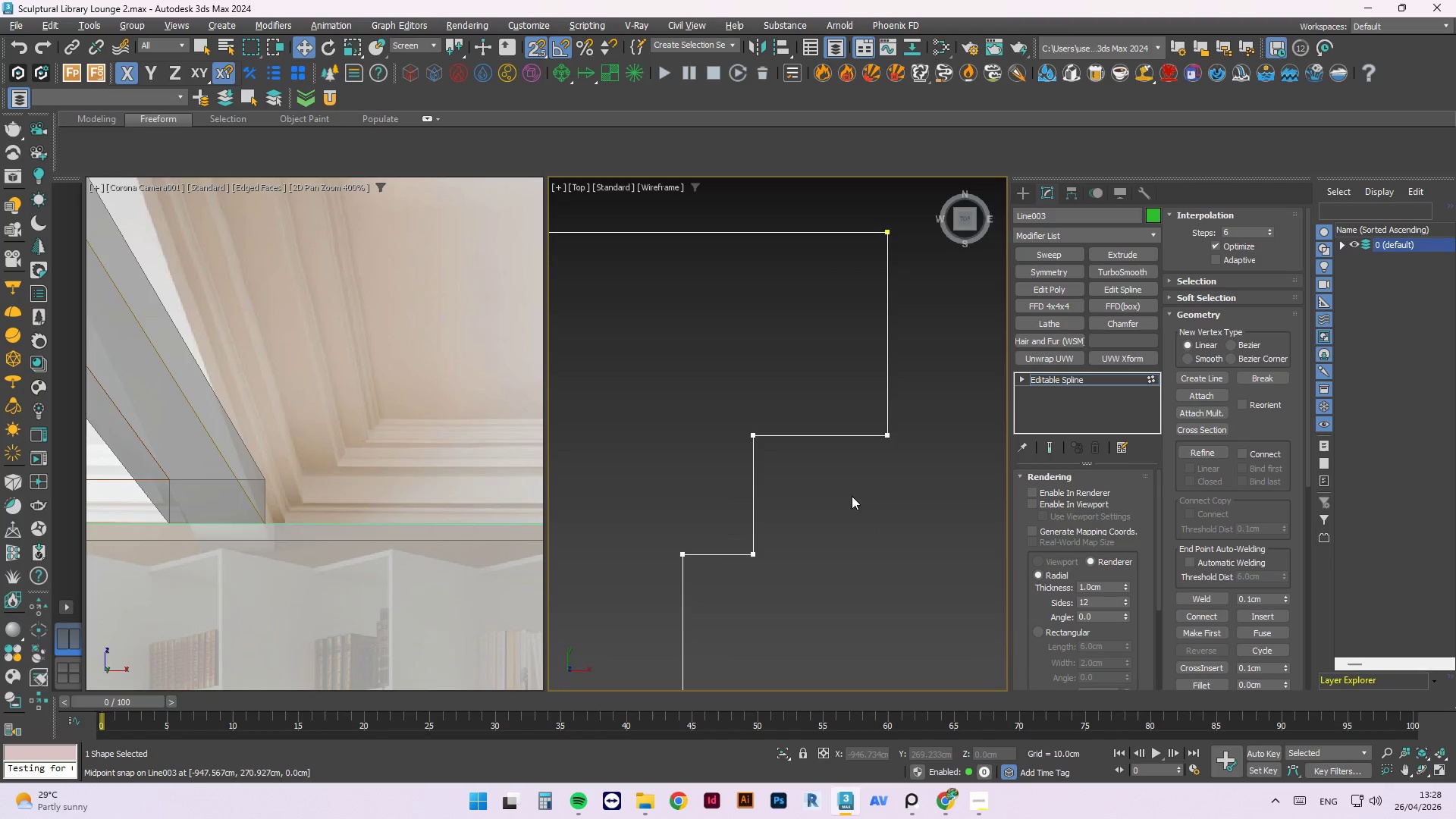 
scroll: coordinate [846, 359], scroll_direction: down, amount: 6.0
 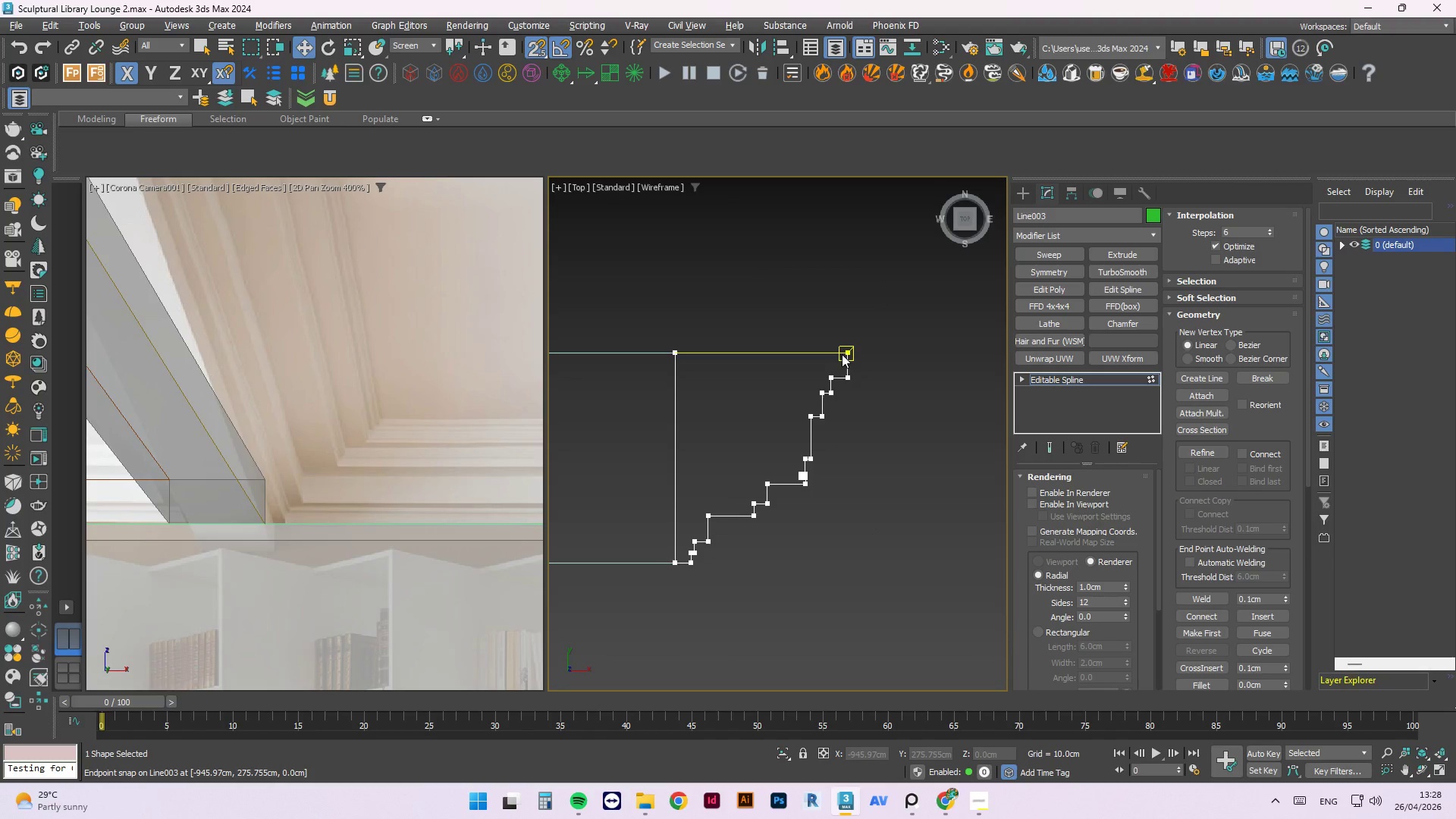 
scroll: coordinate [828, 378], scroll_direction: up, amount: 5.0
 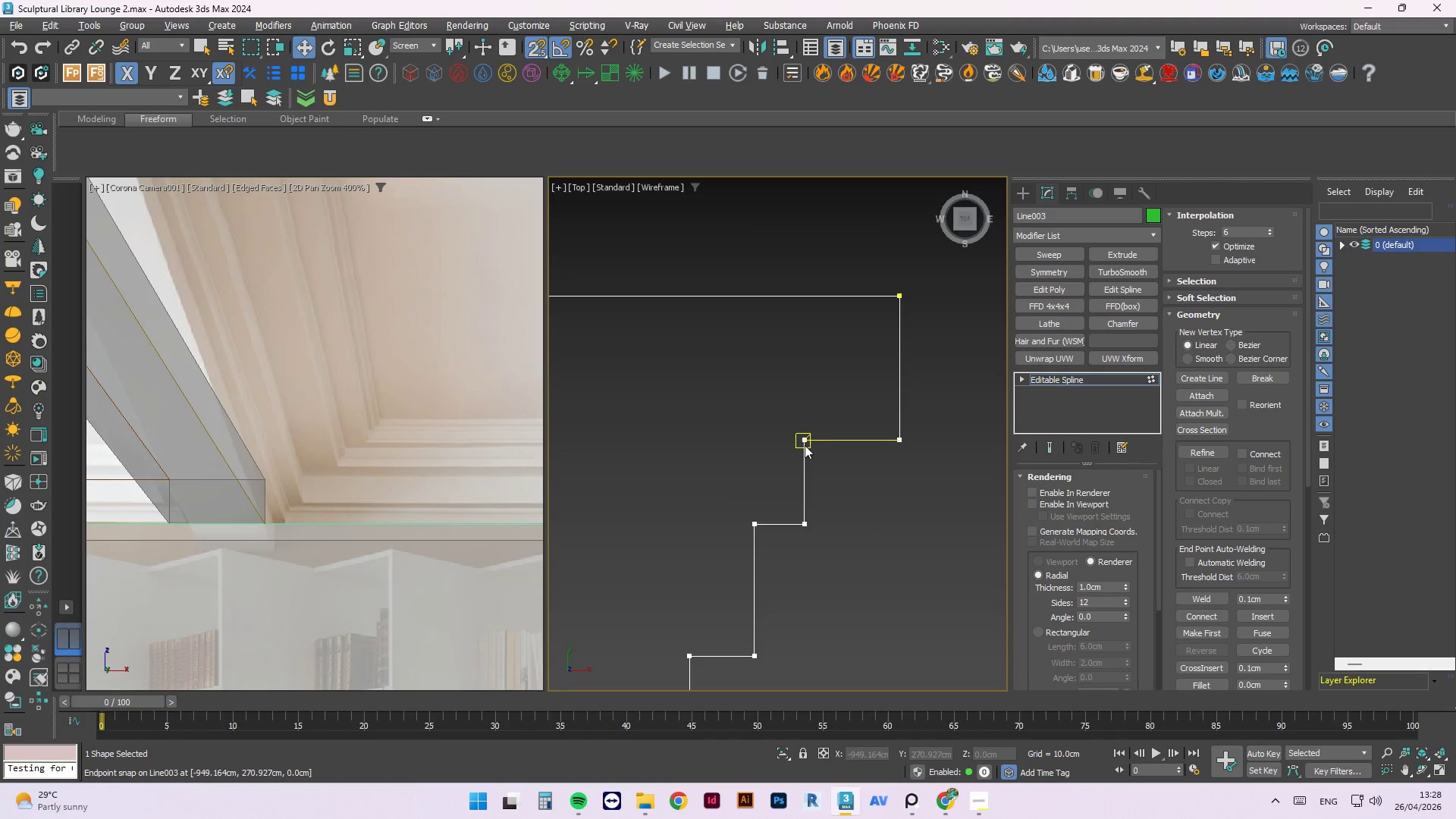 
left_click([802, 444])
 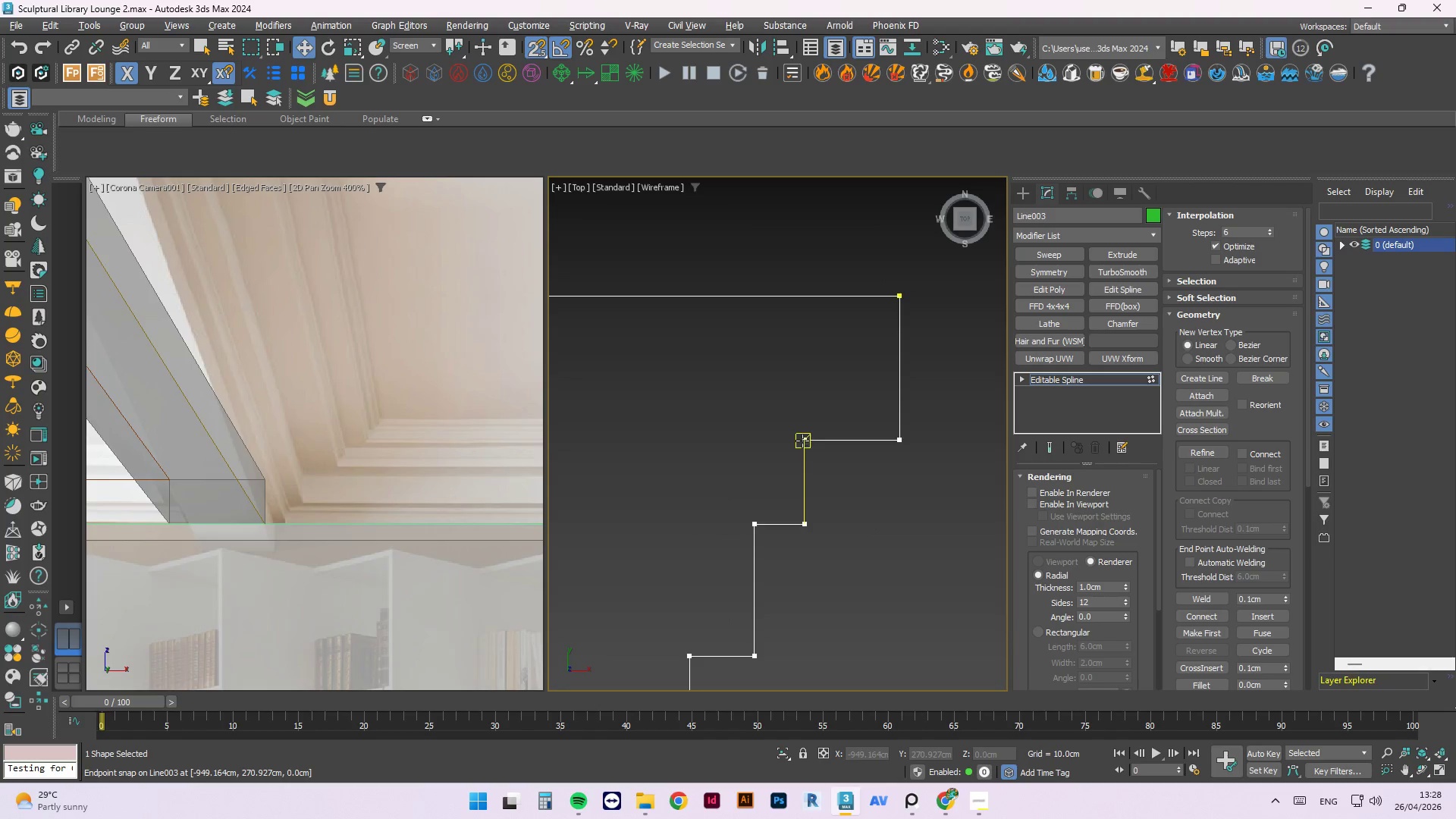 
left_click([802, 439])
 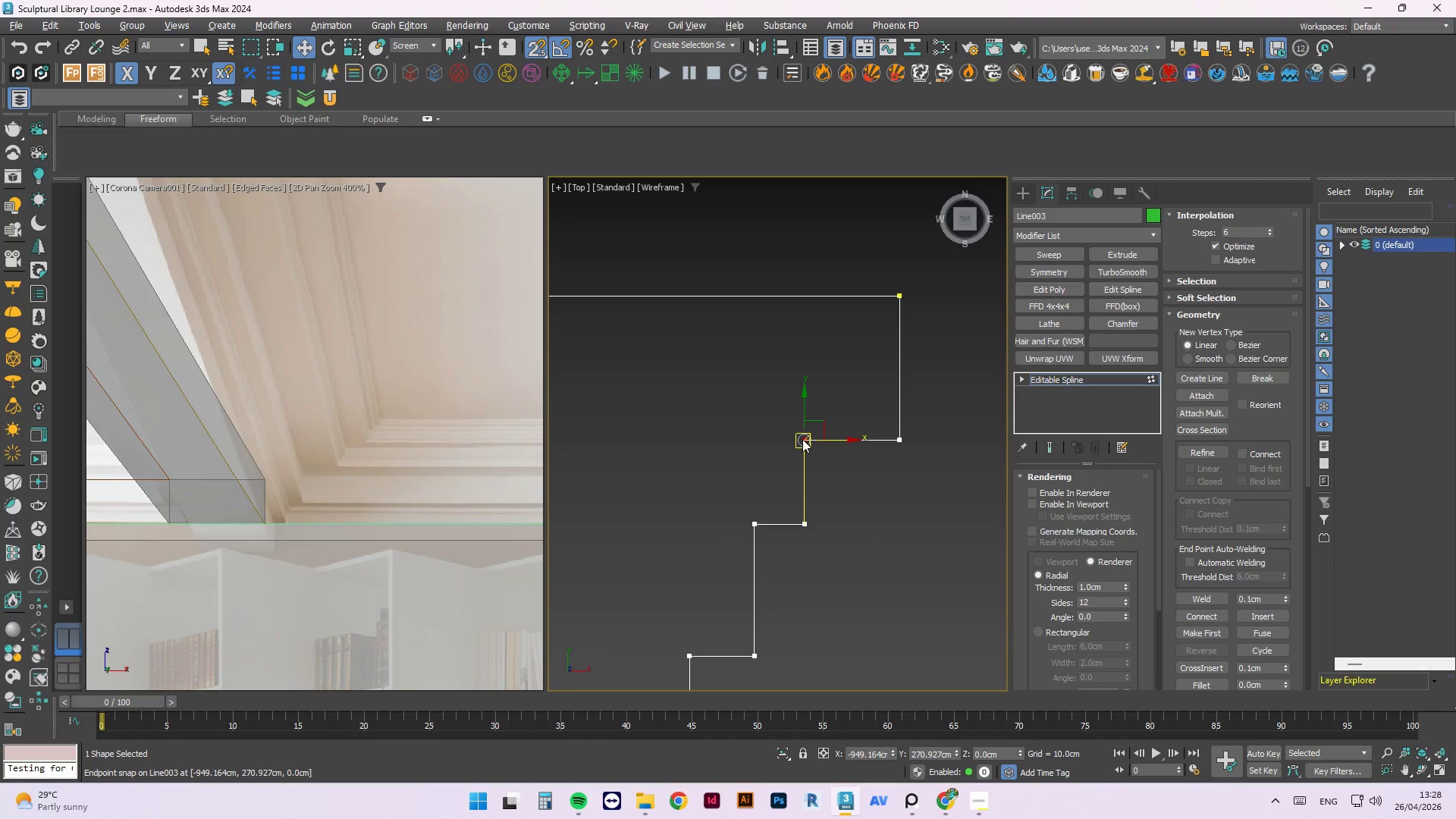 
right_click([802, 439])
 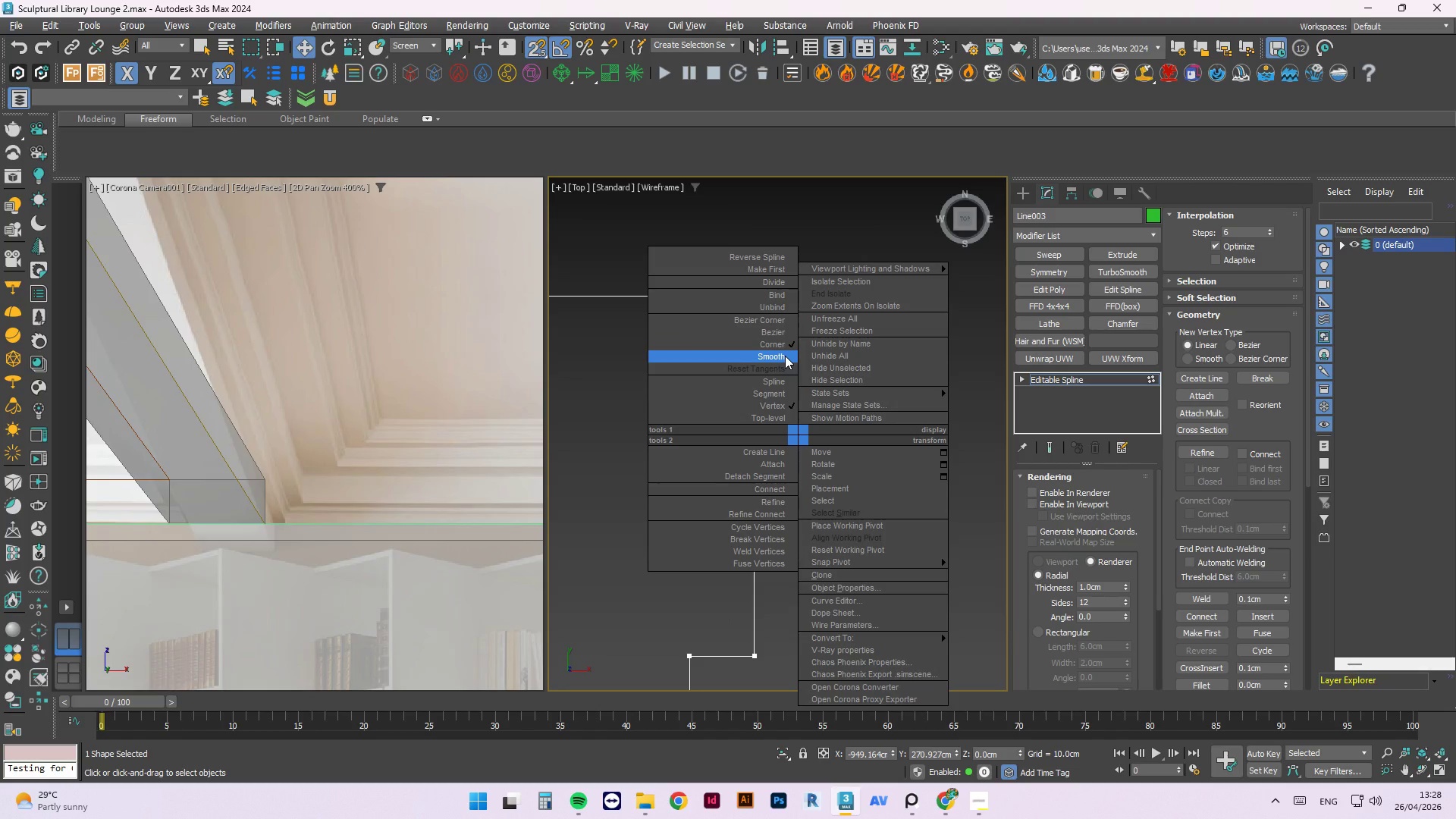 
wait(7.56)
 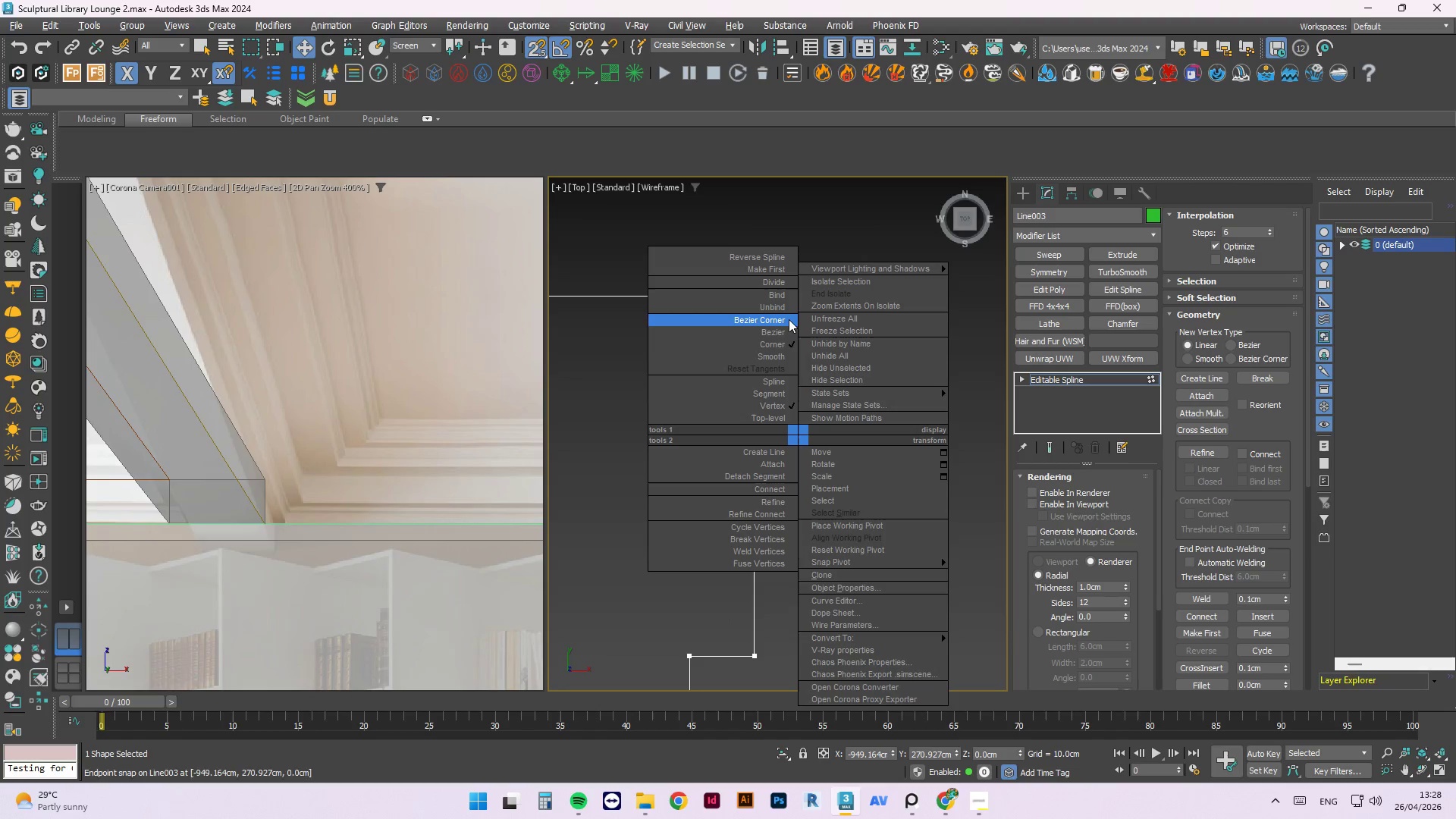 
left_click([785, 356])
 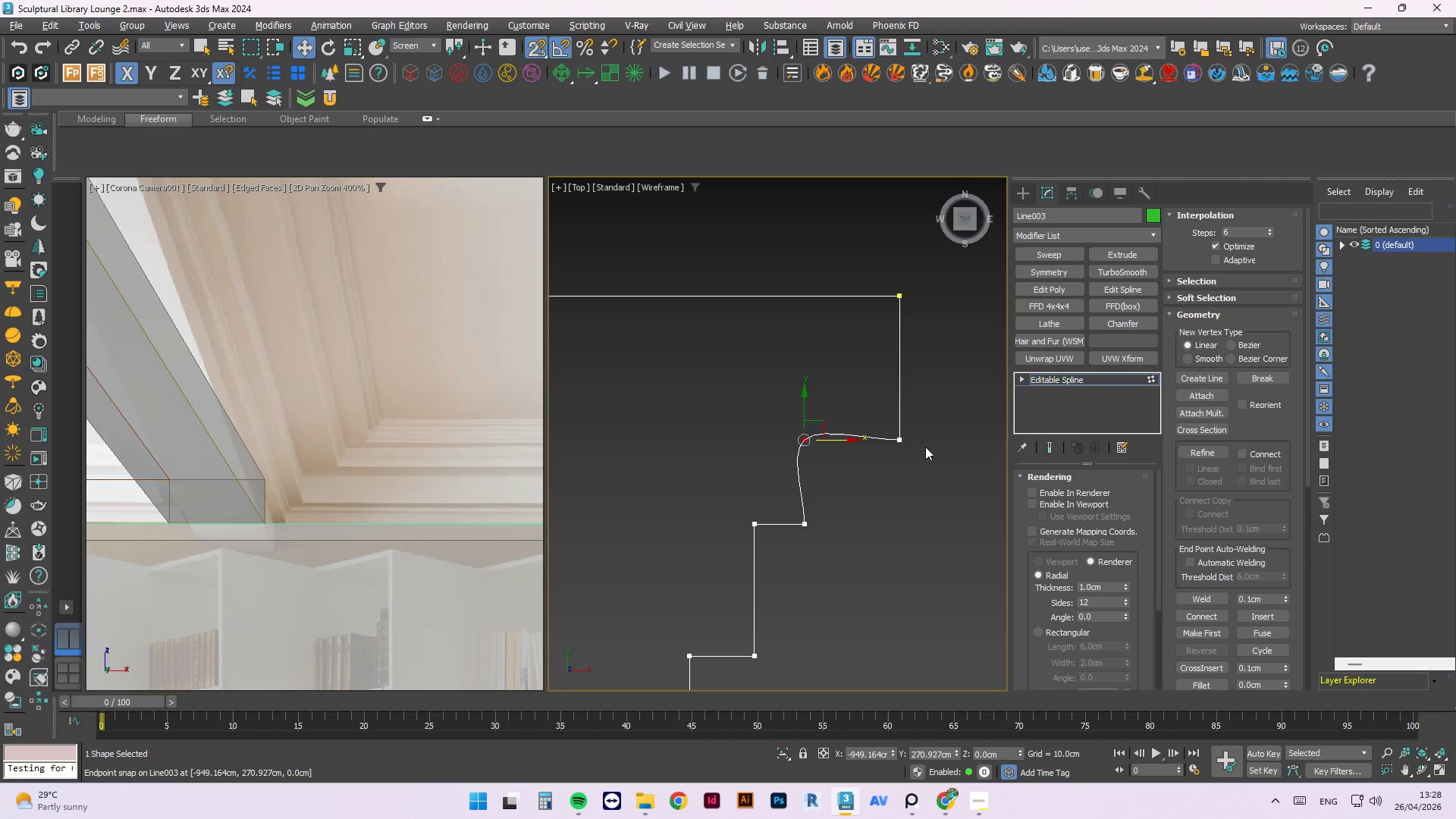 
left_click([900, 443])
 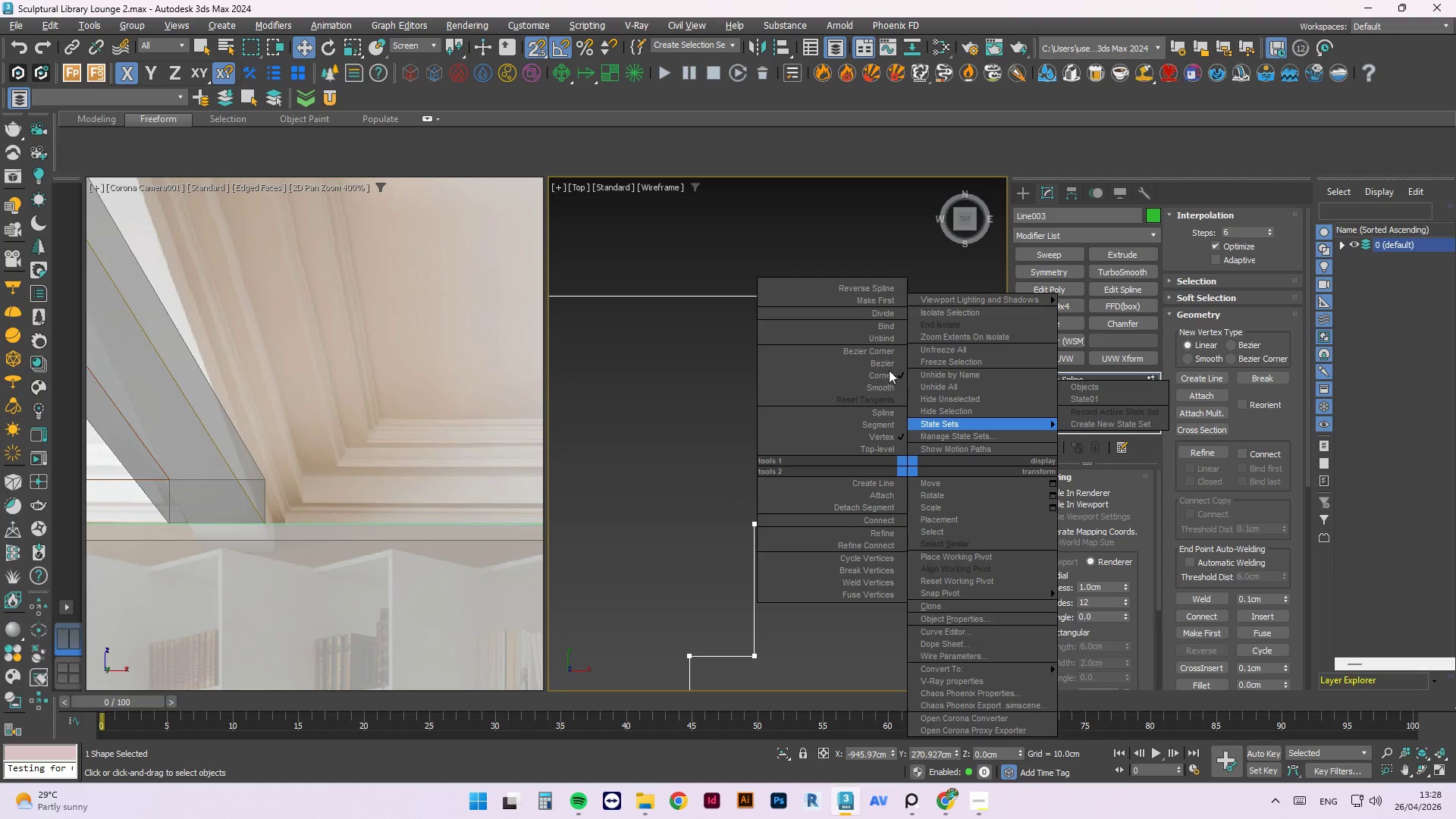 
left_click([889, 347])
 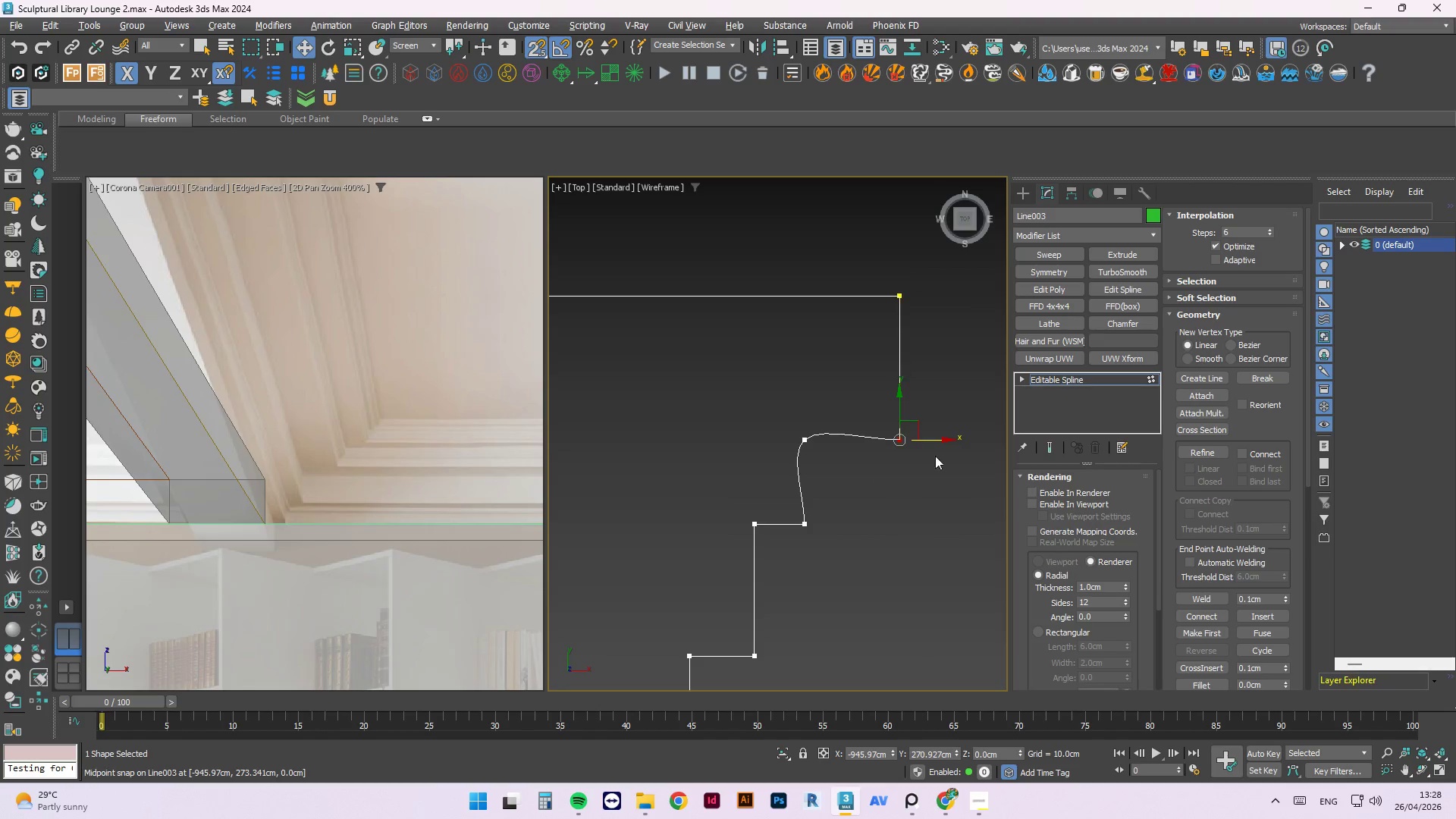 
left_click([935, 479])
 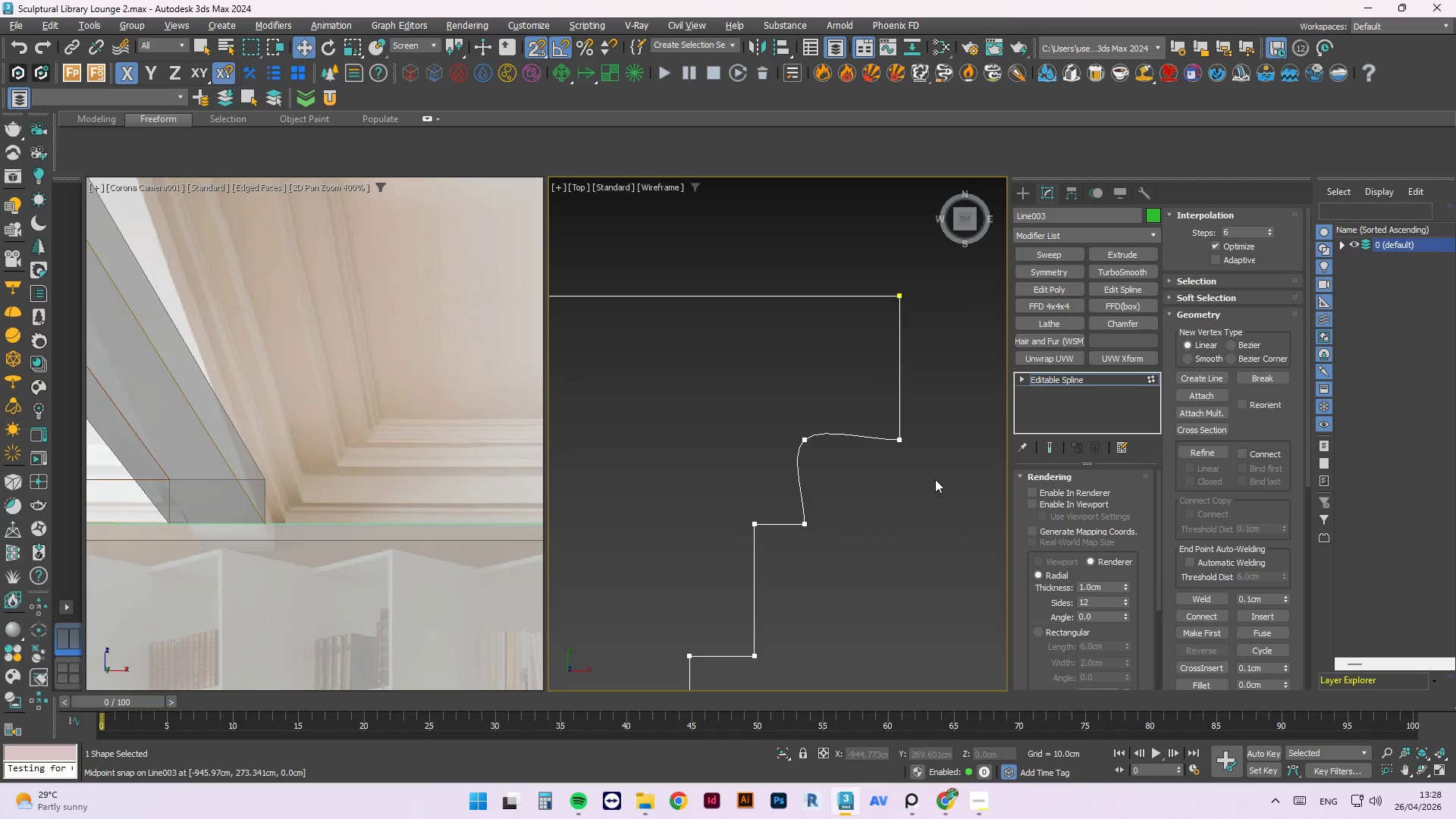 
key(Control+Z)
 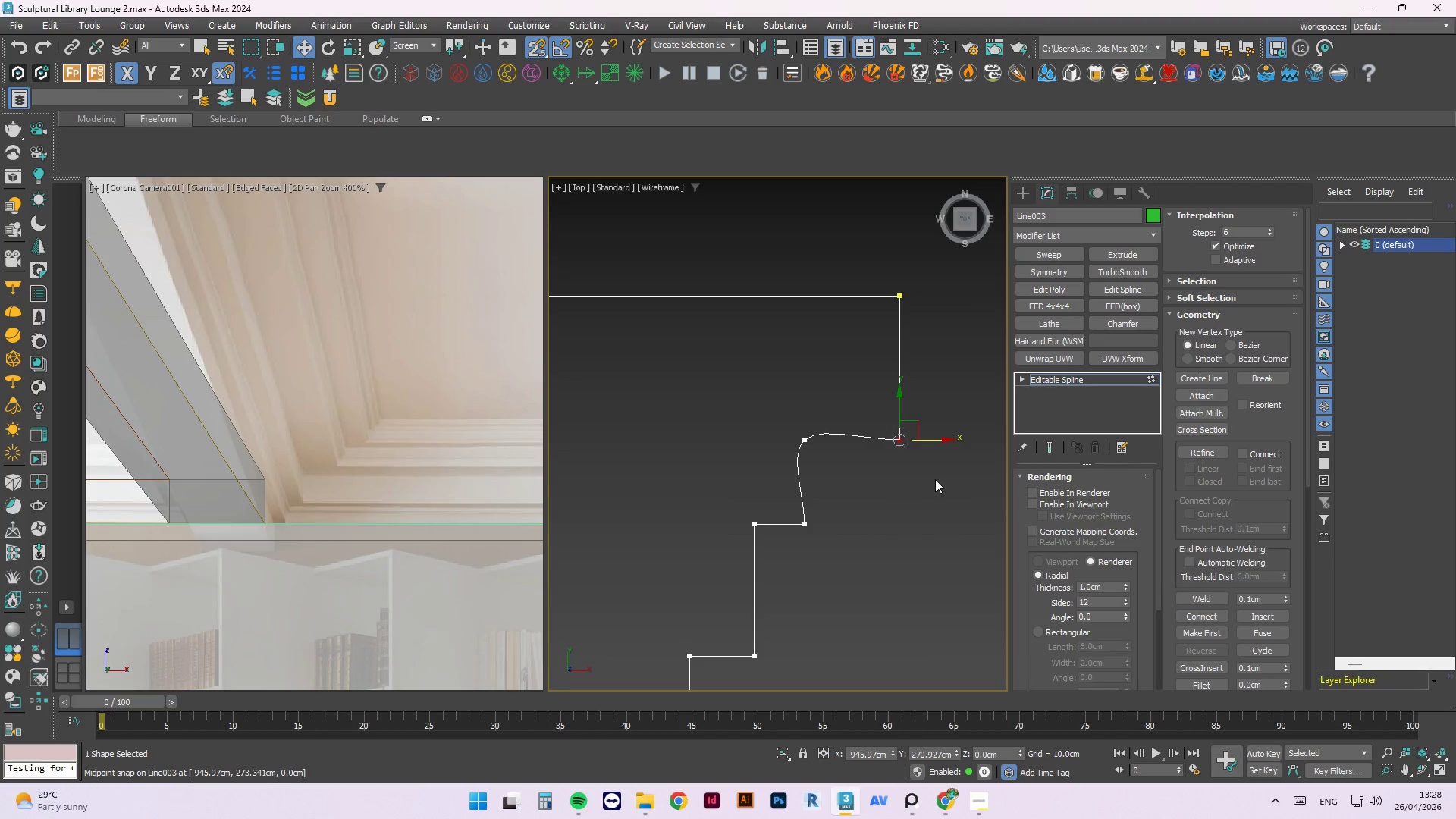 
key(Control+Z)
 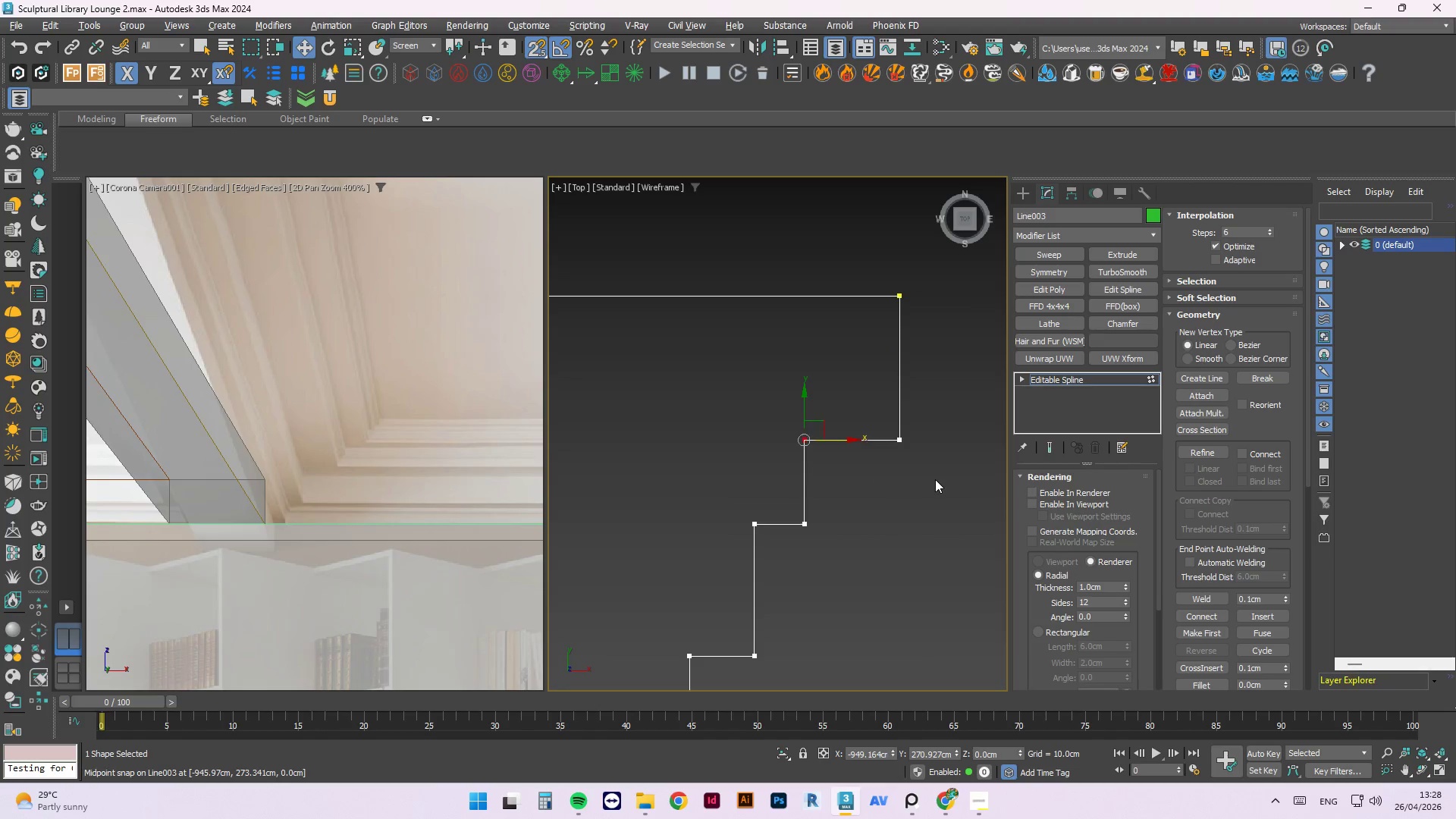 
key(Control+Z)
 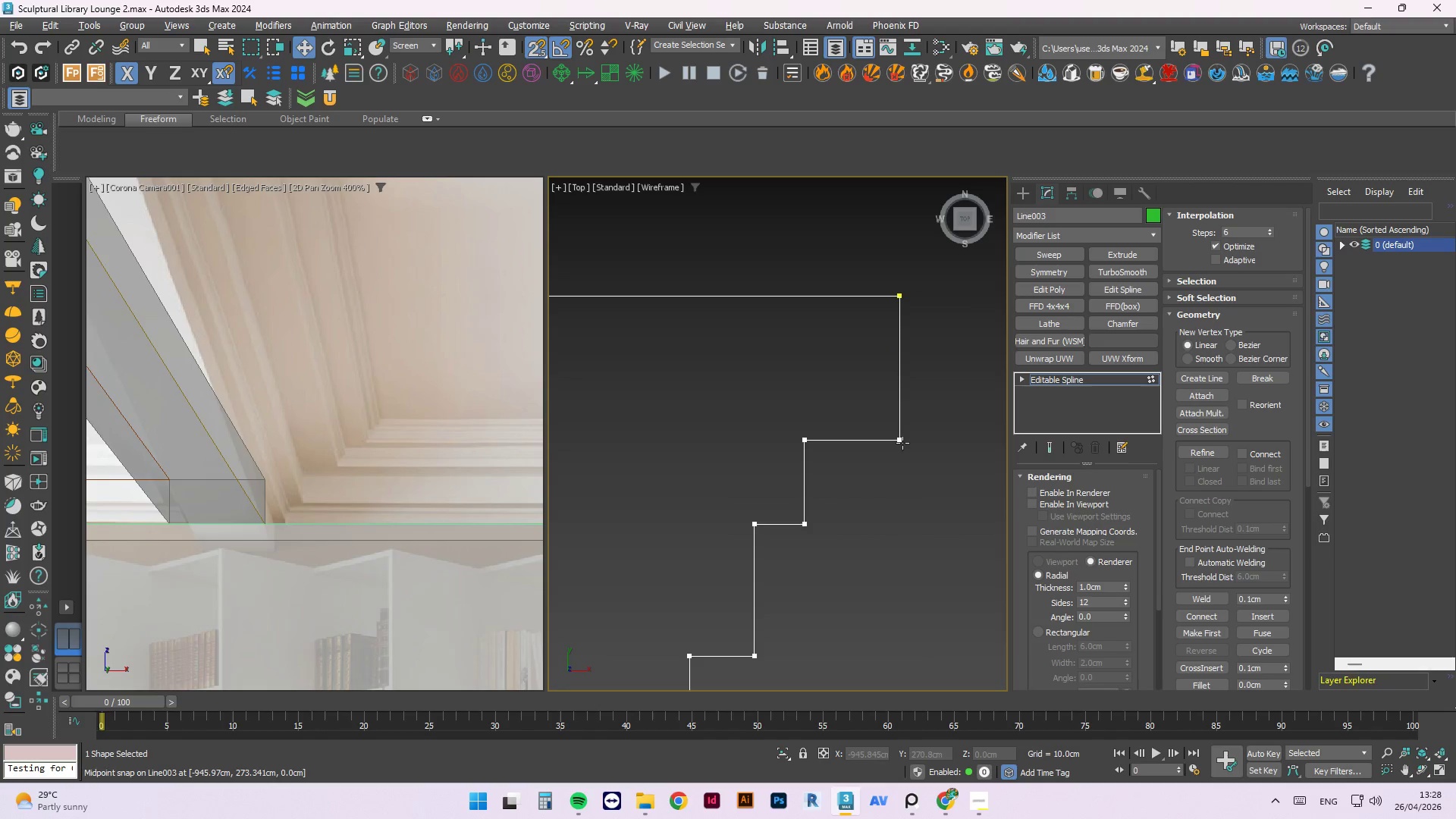 
left_click([902, 442])
 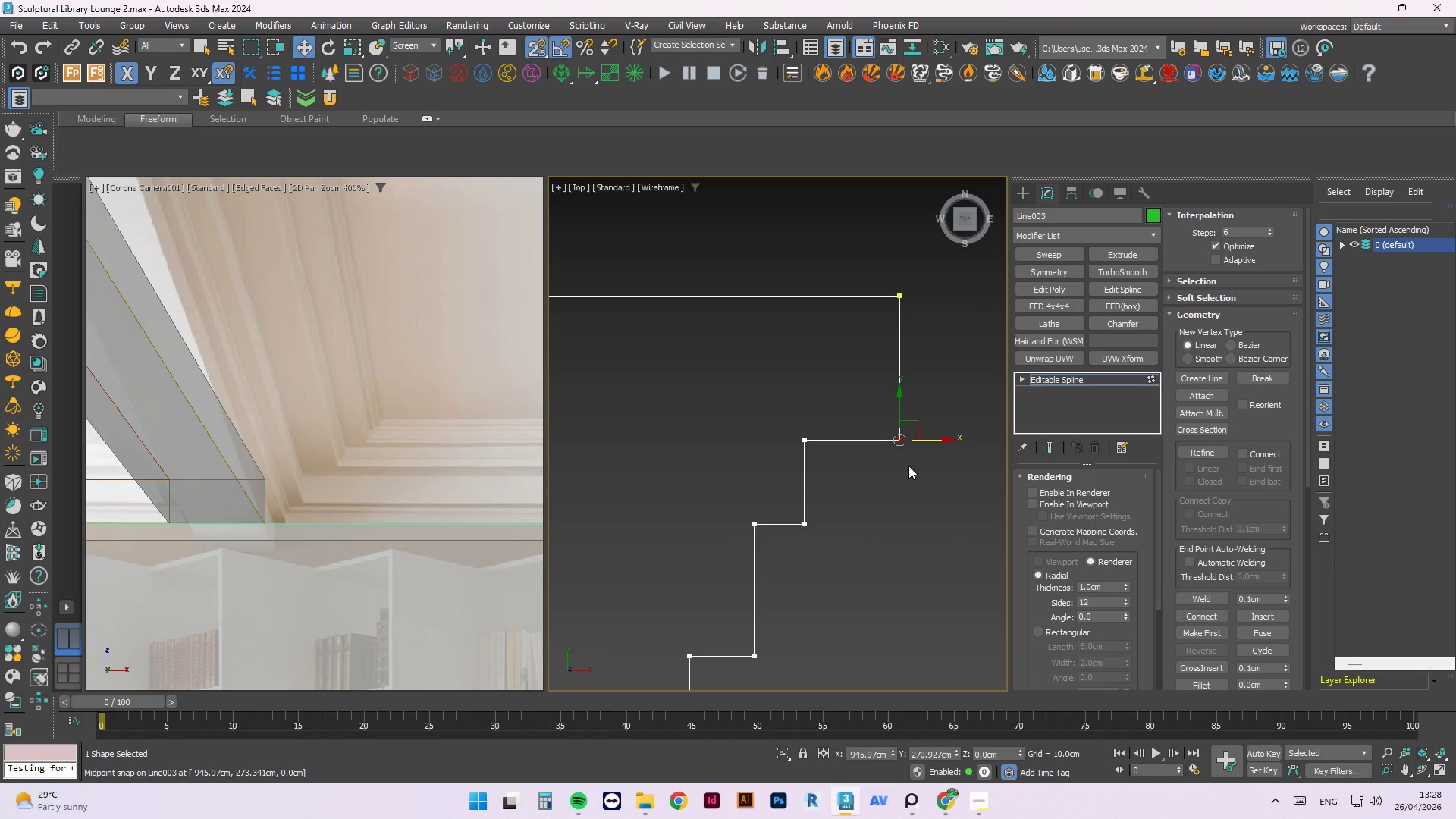 
right_click([908, 466])
 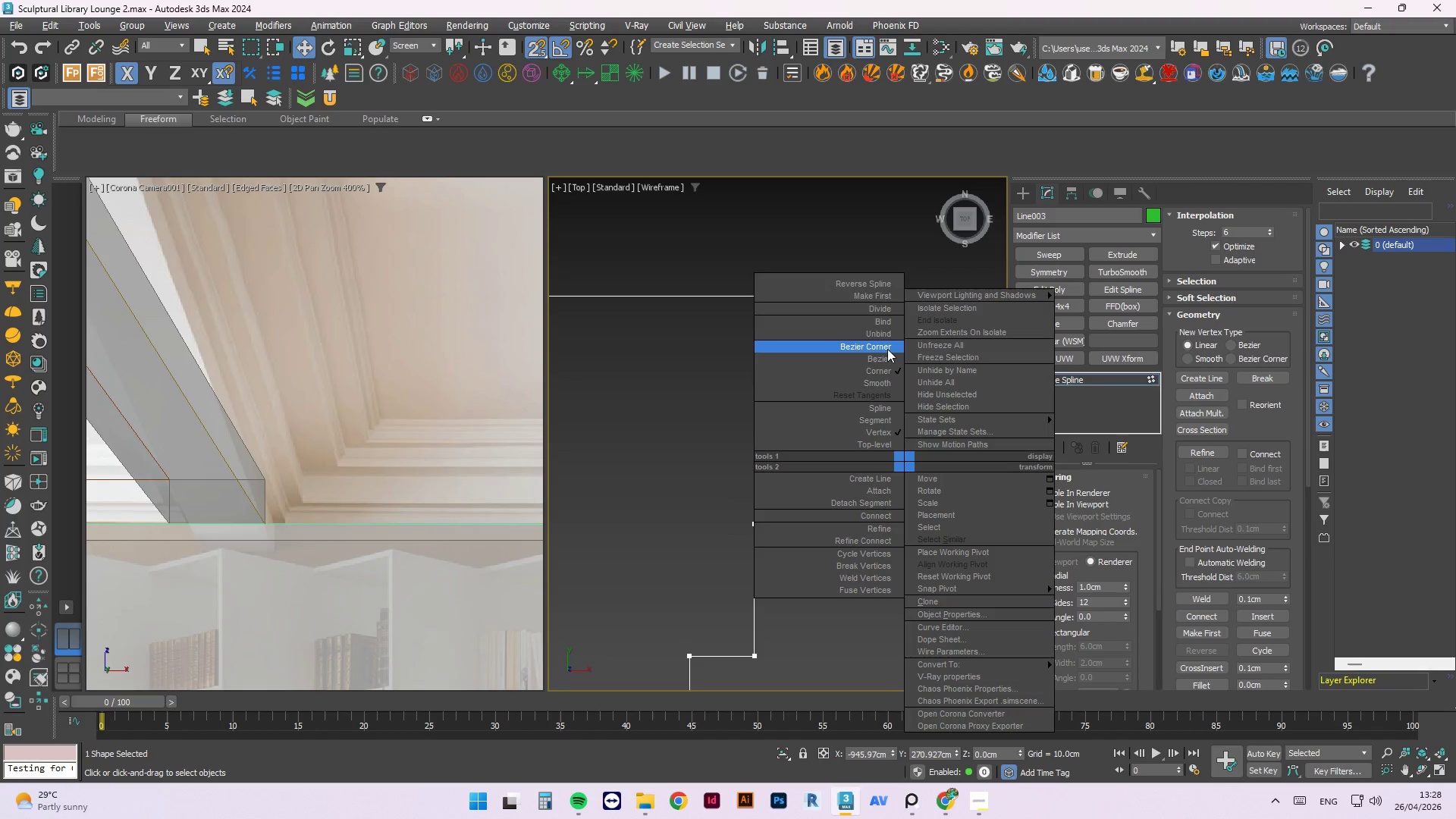 
left_click([887, 349])
 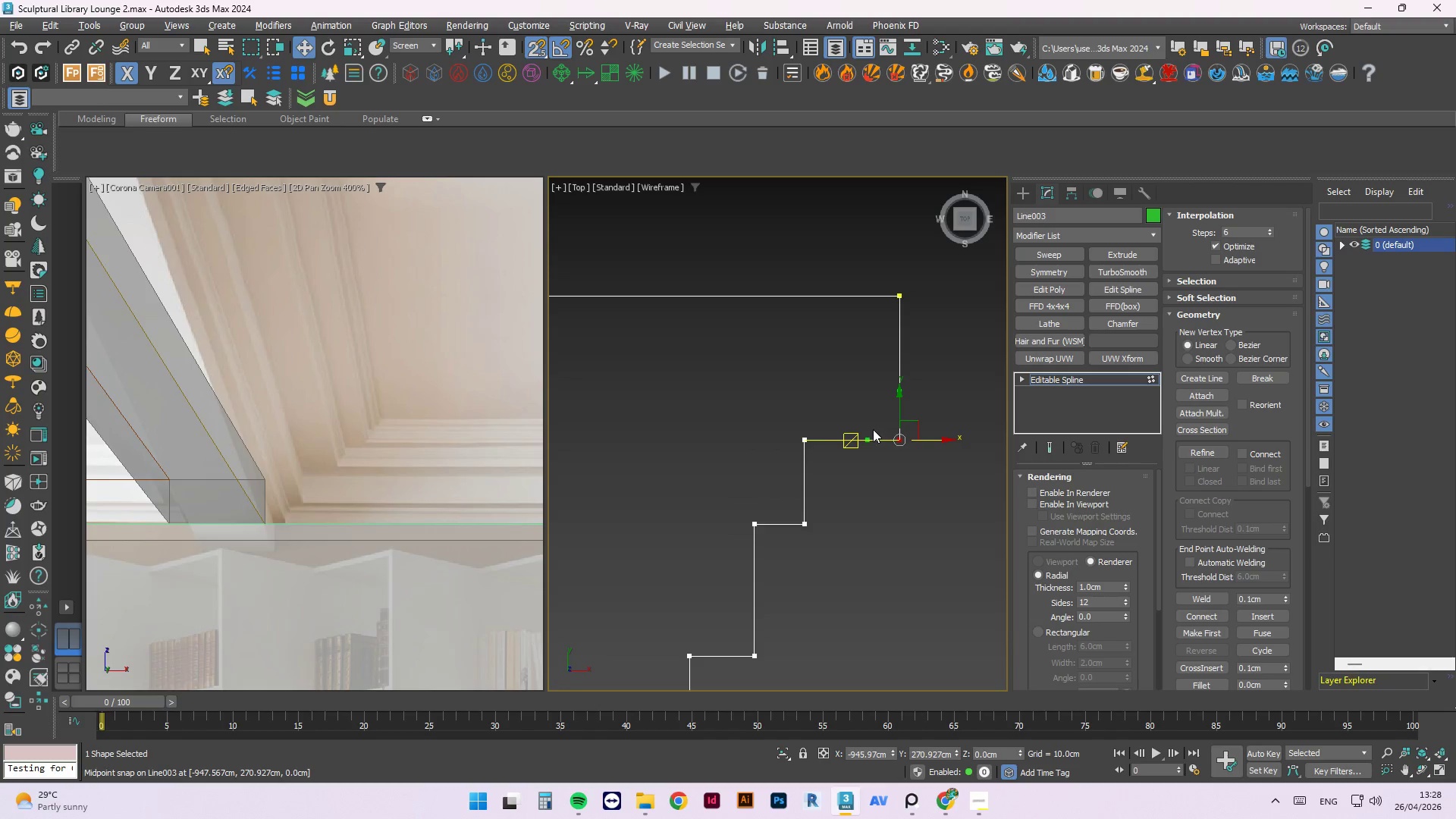 
left_click_drag(start_coordinate=[867, 437], to_coordinate=[861, 459])
 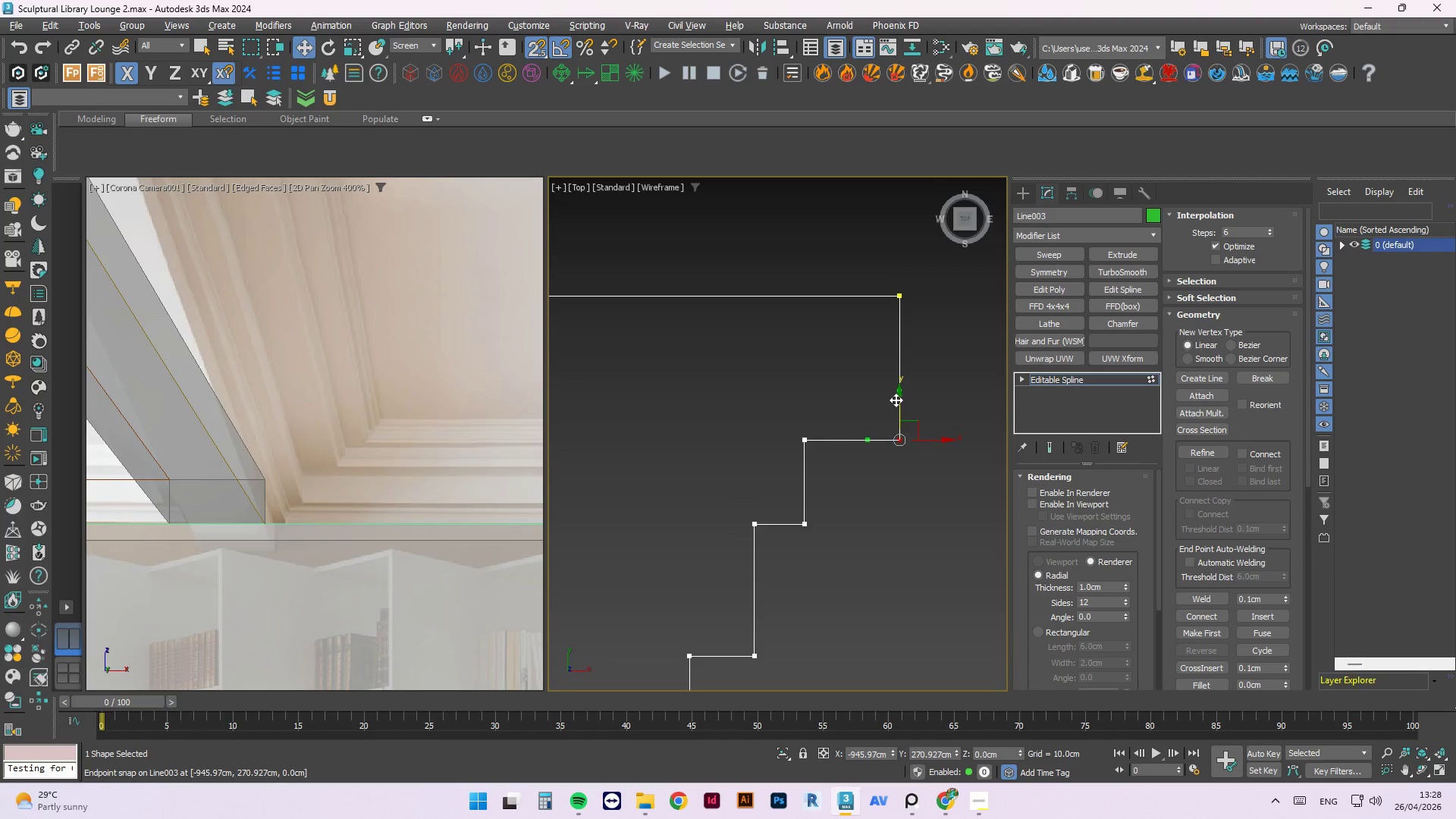 
left_click_drag(start_coordinate=[900, 400], to_coordinate=[863, 421])
 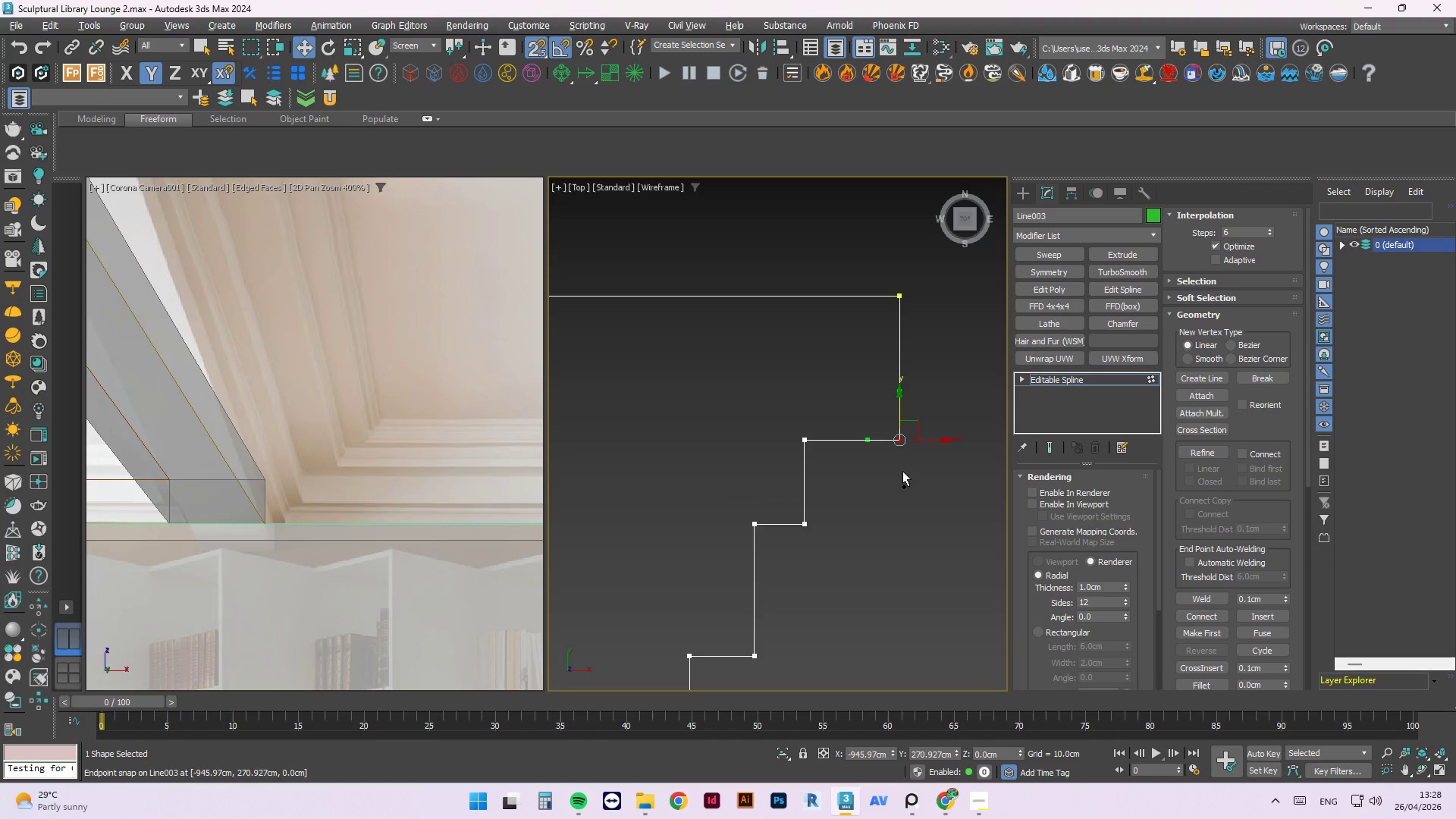 
key(Control+Z)
 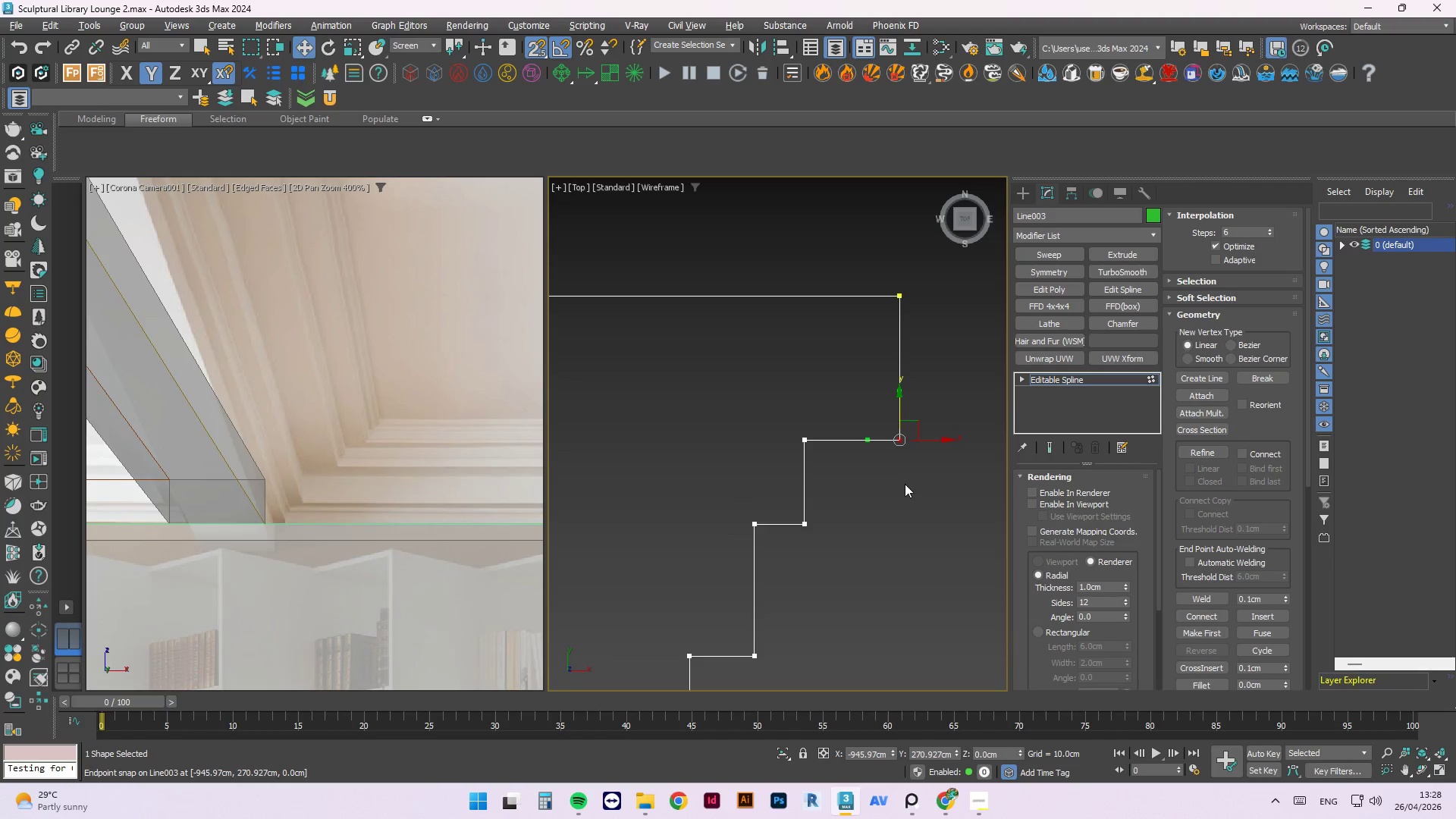 
left_click([921, 504])
 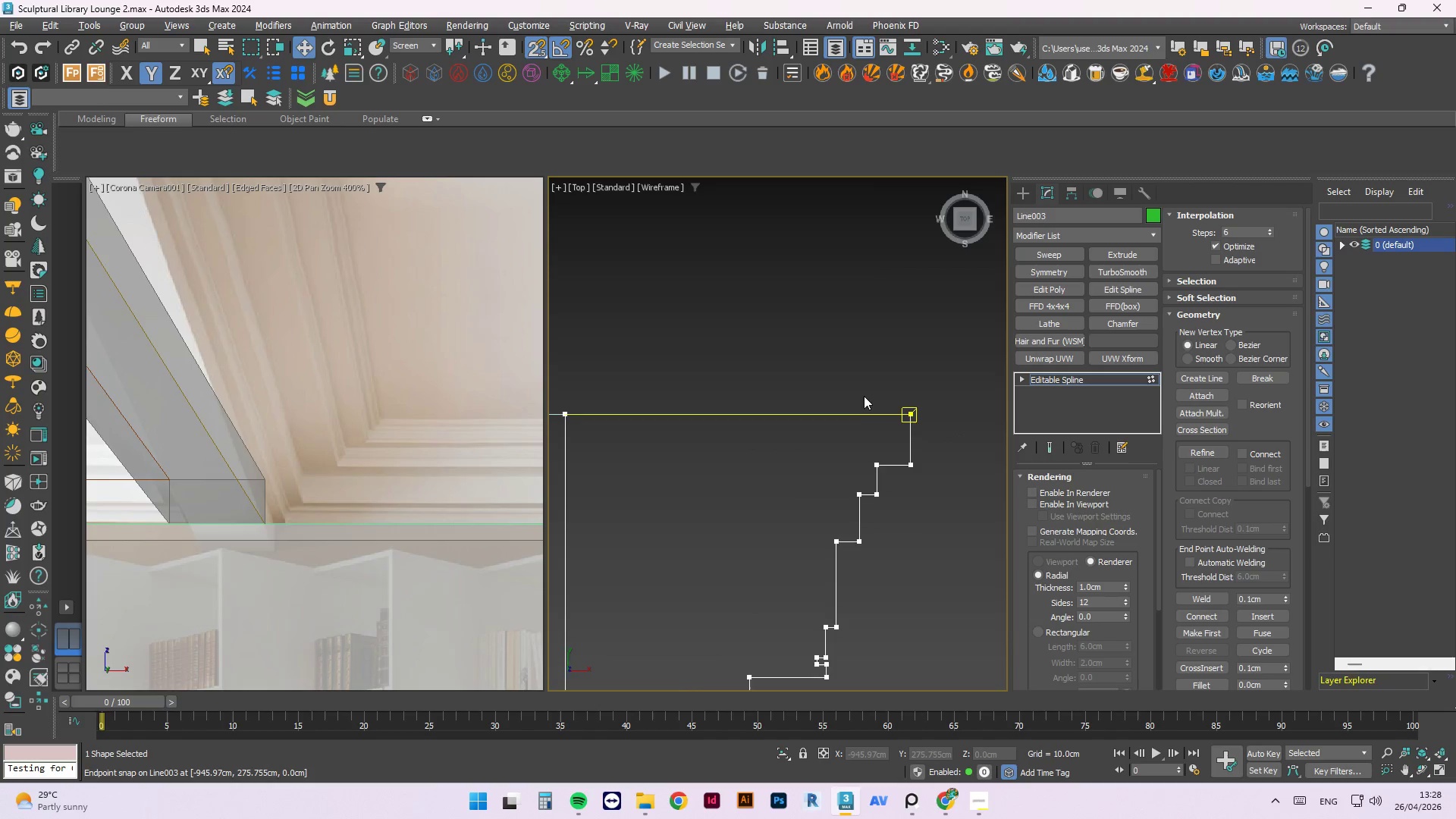 
scroll: coordinate [862, 393], scroll_direction: down, amount: 5.0
 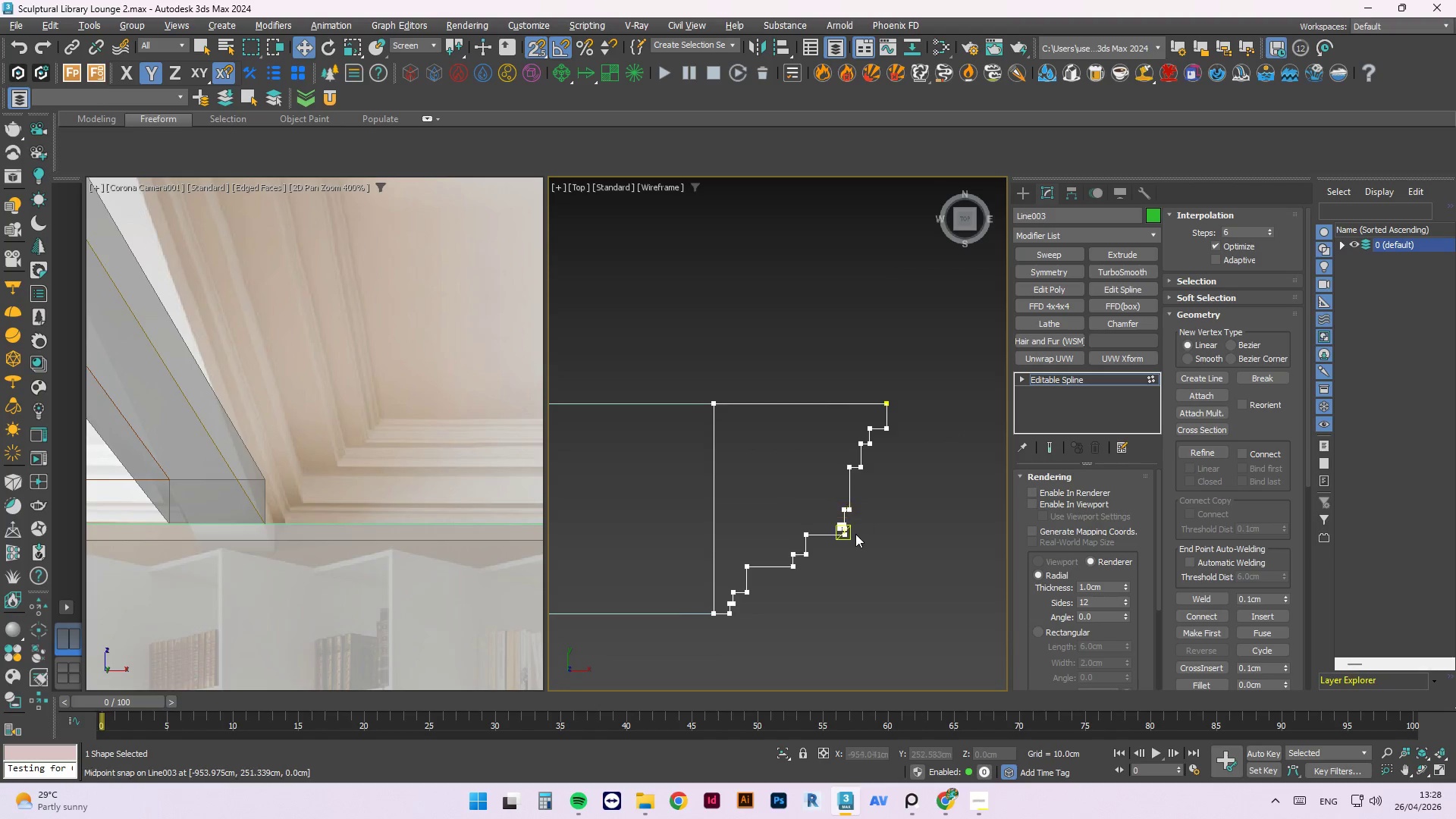 
scroll: coordinate [824, 493], scroll_direction: up, amount: 6.0
 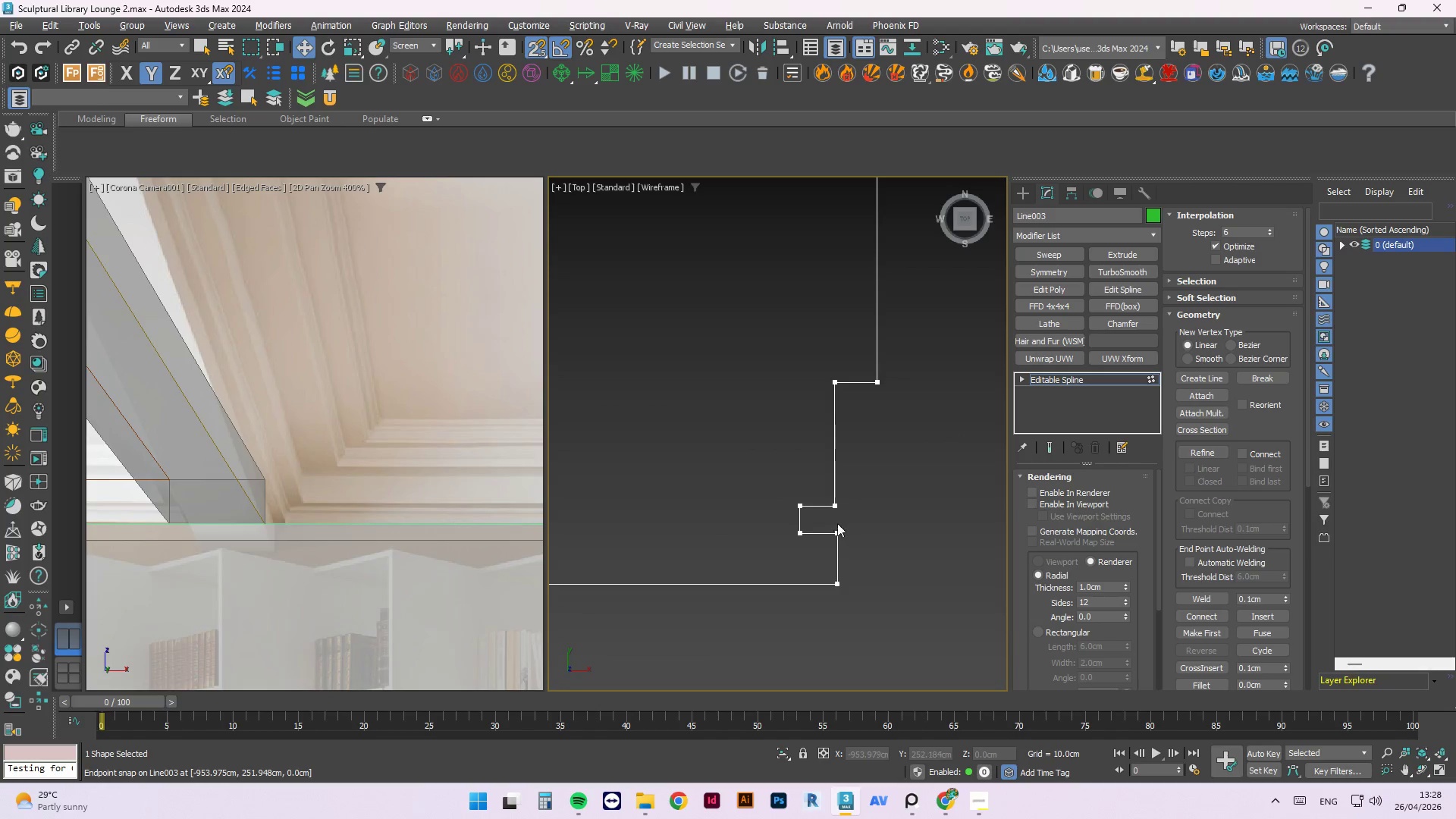 
left_click_drag(start_coordinate=[851, 493], to_coordinate=[817, 570])
 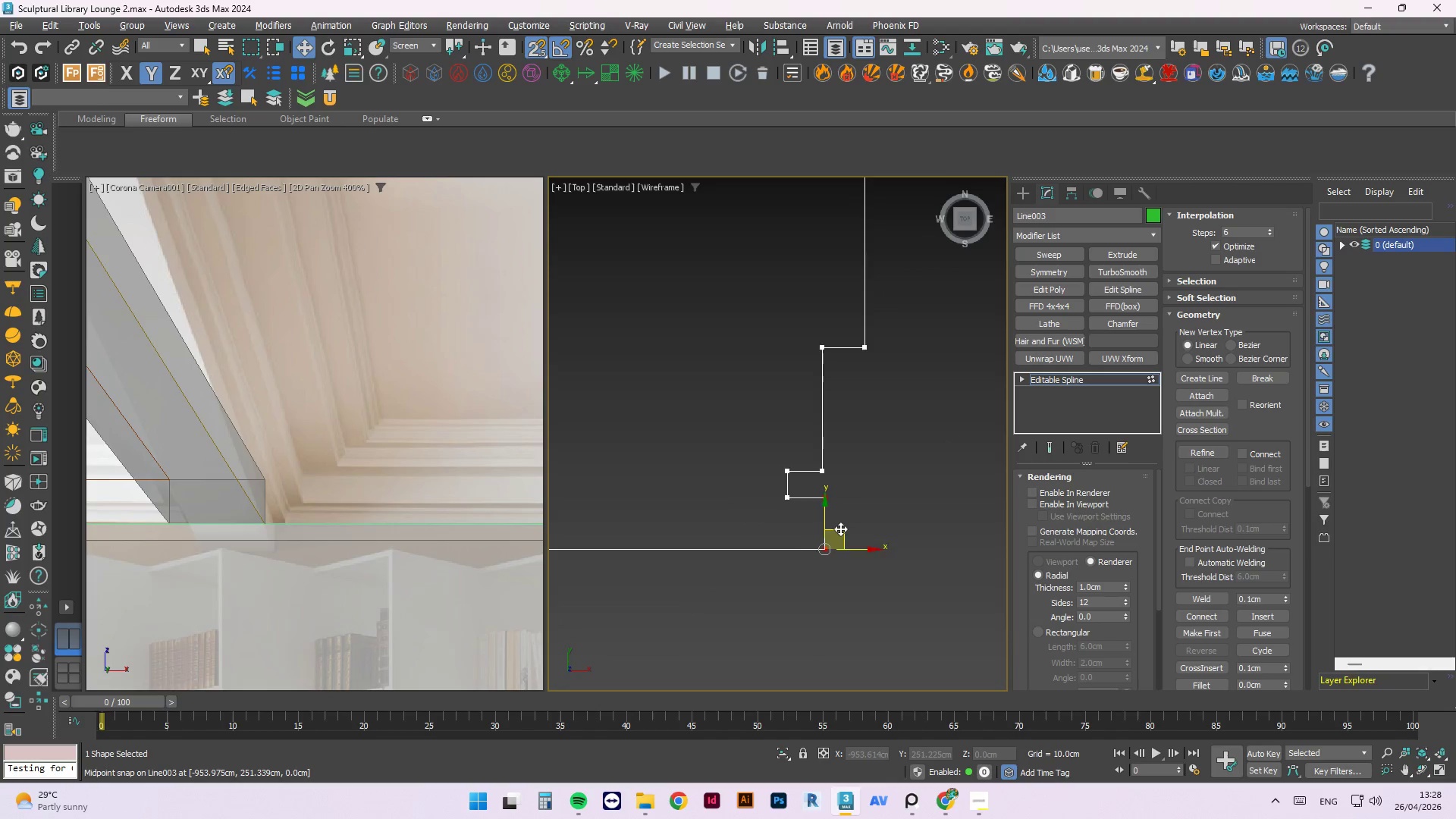 
scroll: coordinate [842, 526], scroll_direction: none, amount: 0.0
 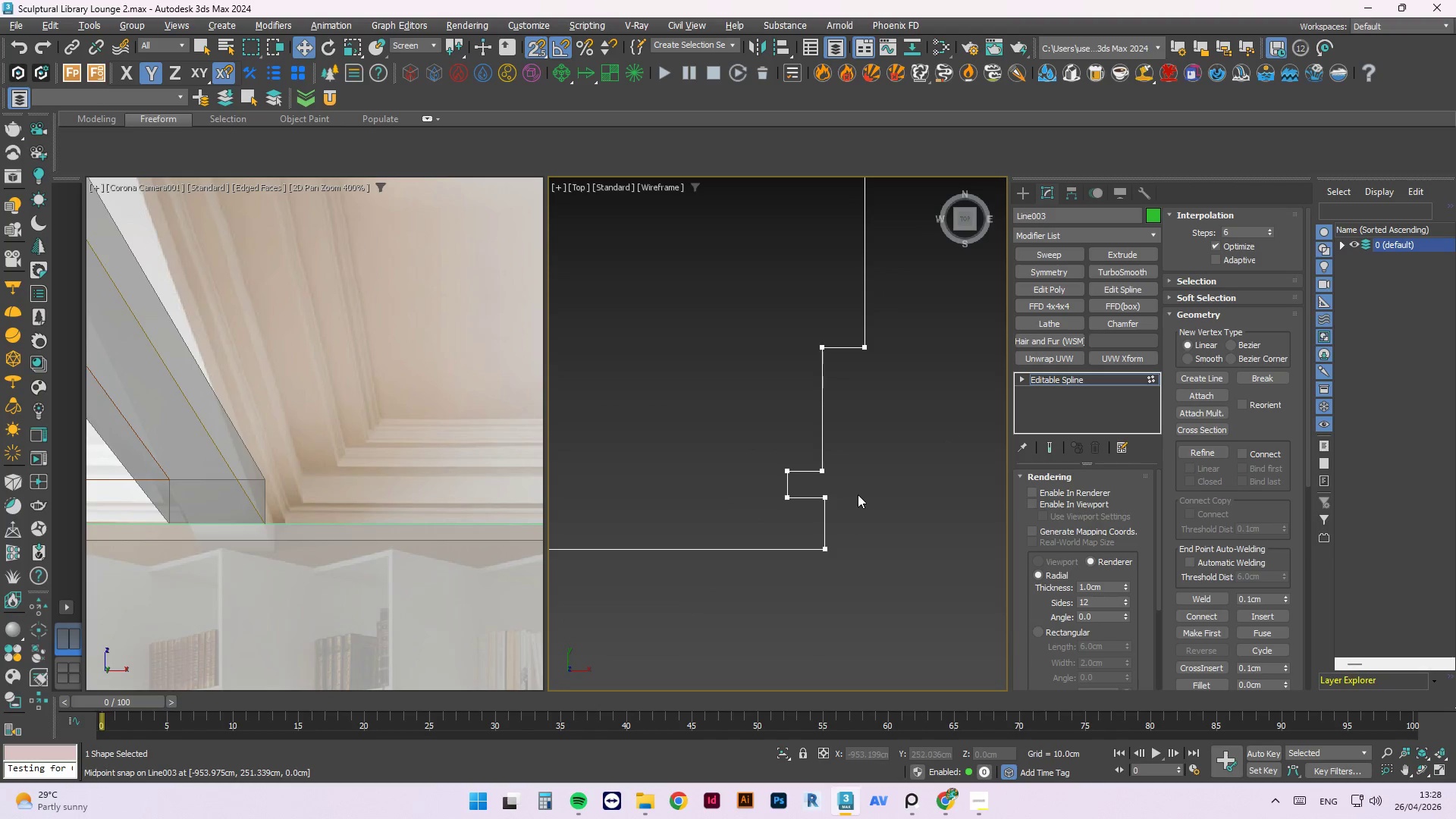 
scroll: coordinate [840, 529], scroll_direction: up, amount: 2.0
 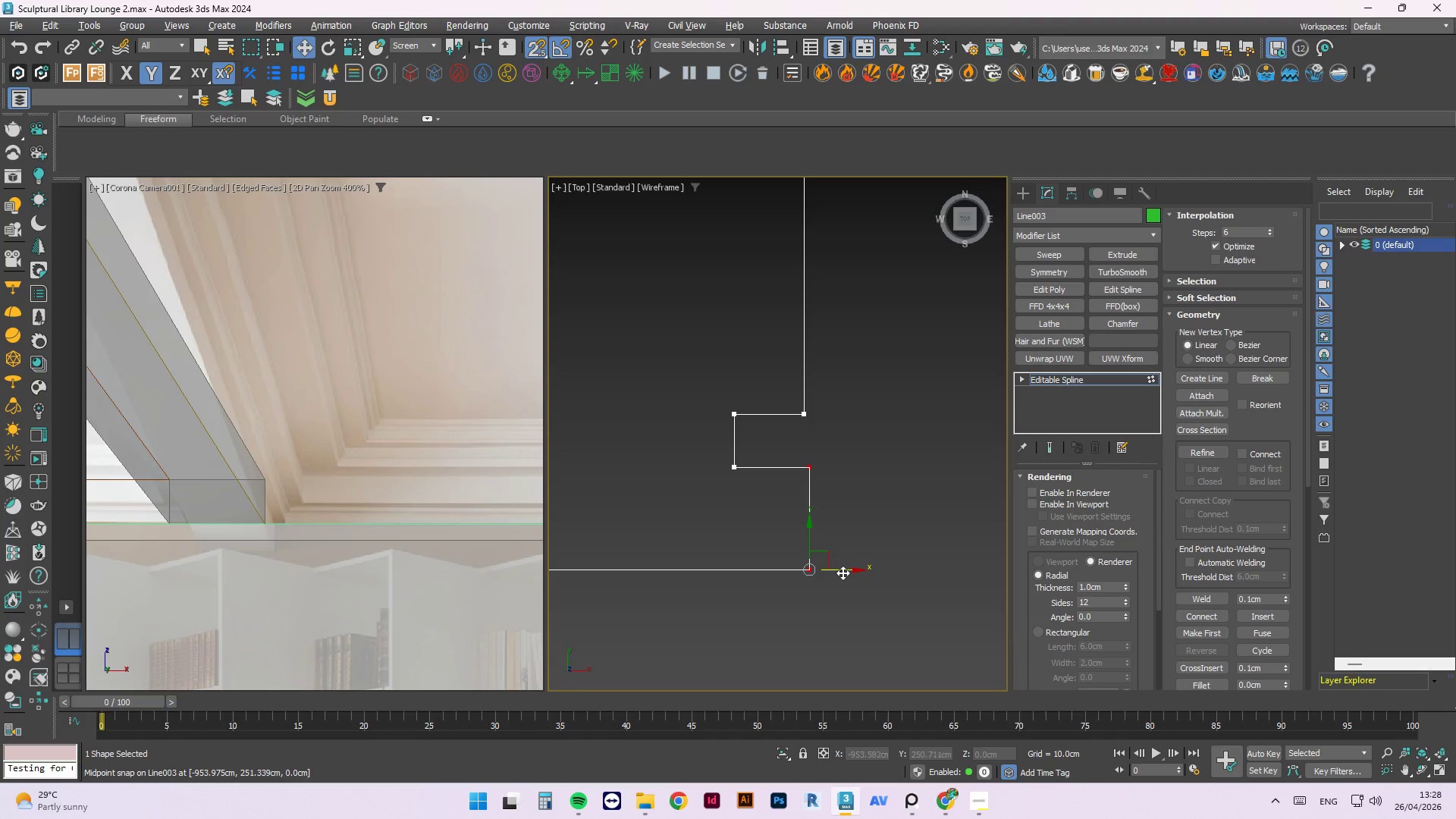 
left_click_drag(start_coordinate=[843, 573], to_coordinate=[802, 407])
 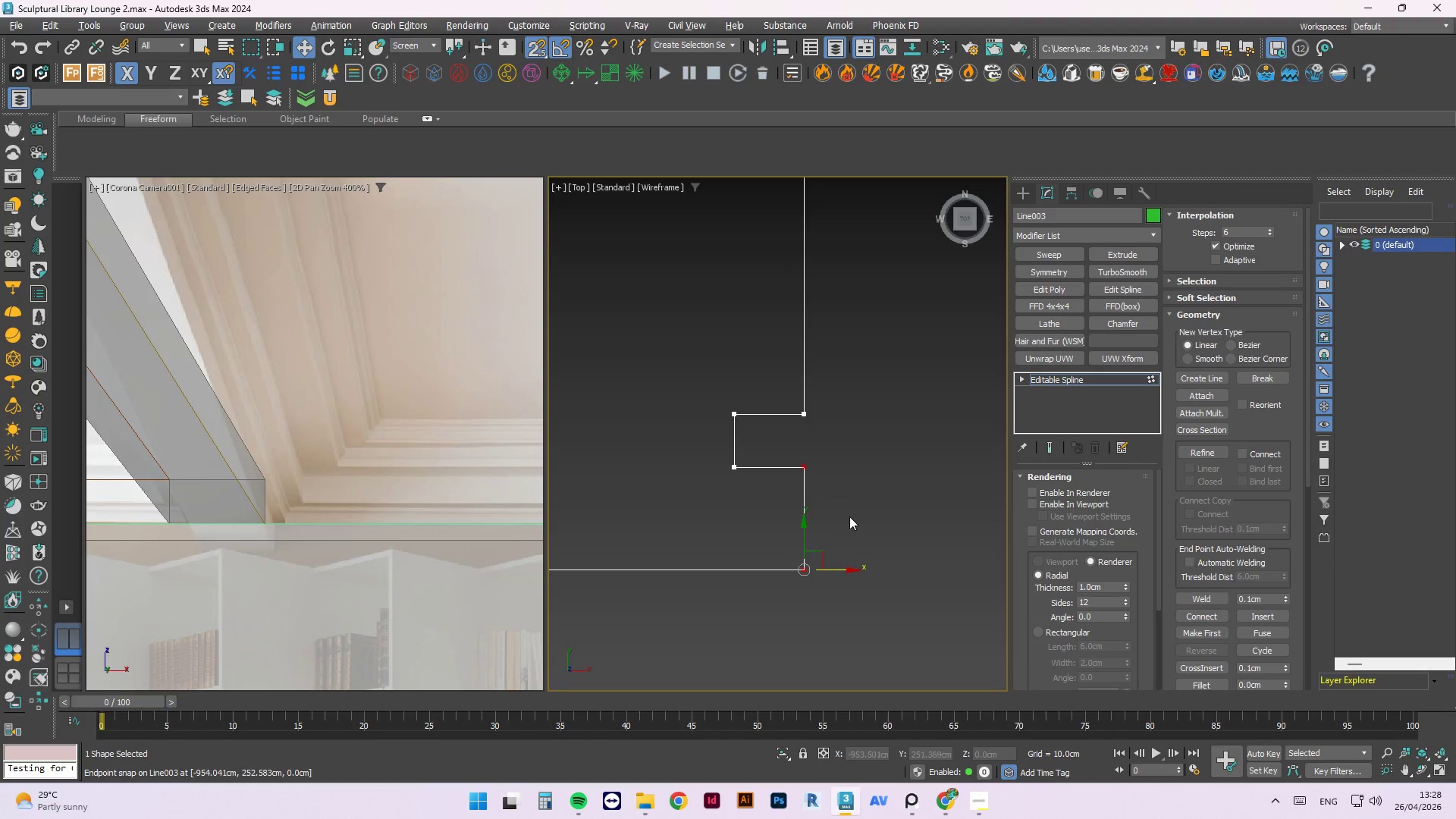 
left_click([861, 502])
 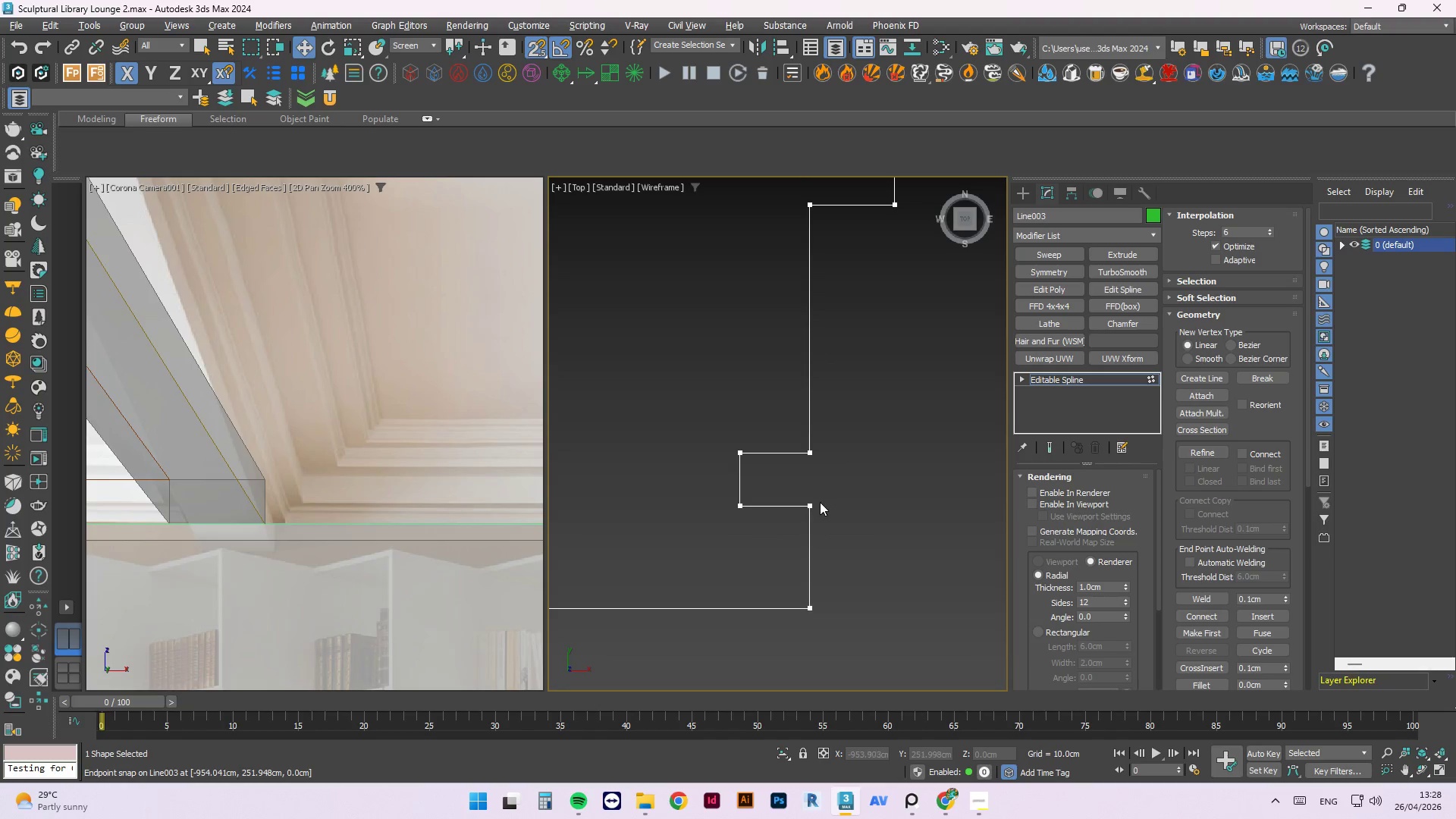 
scroll: coordinate [844, 479], scroll_direction: none, amount: 0.0
 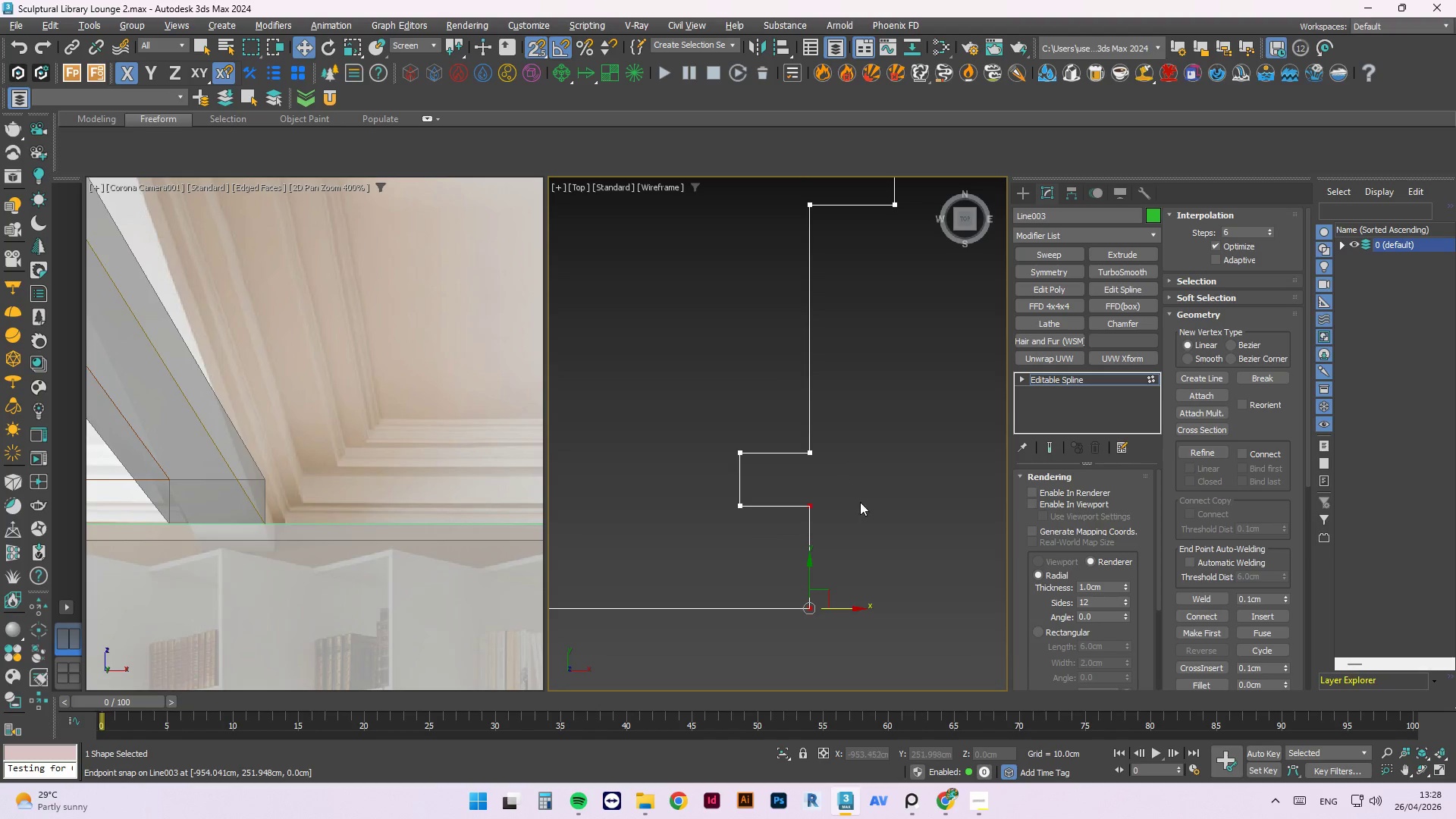 
left_click([812, 504])
 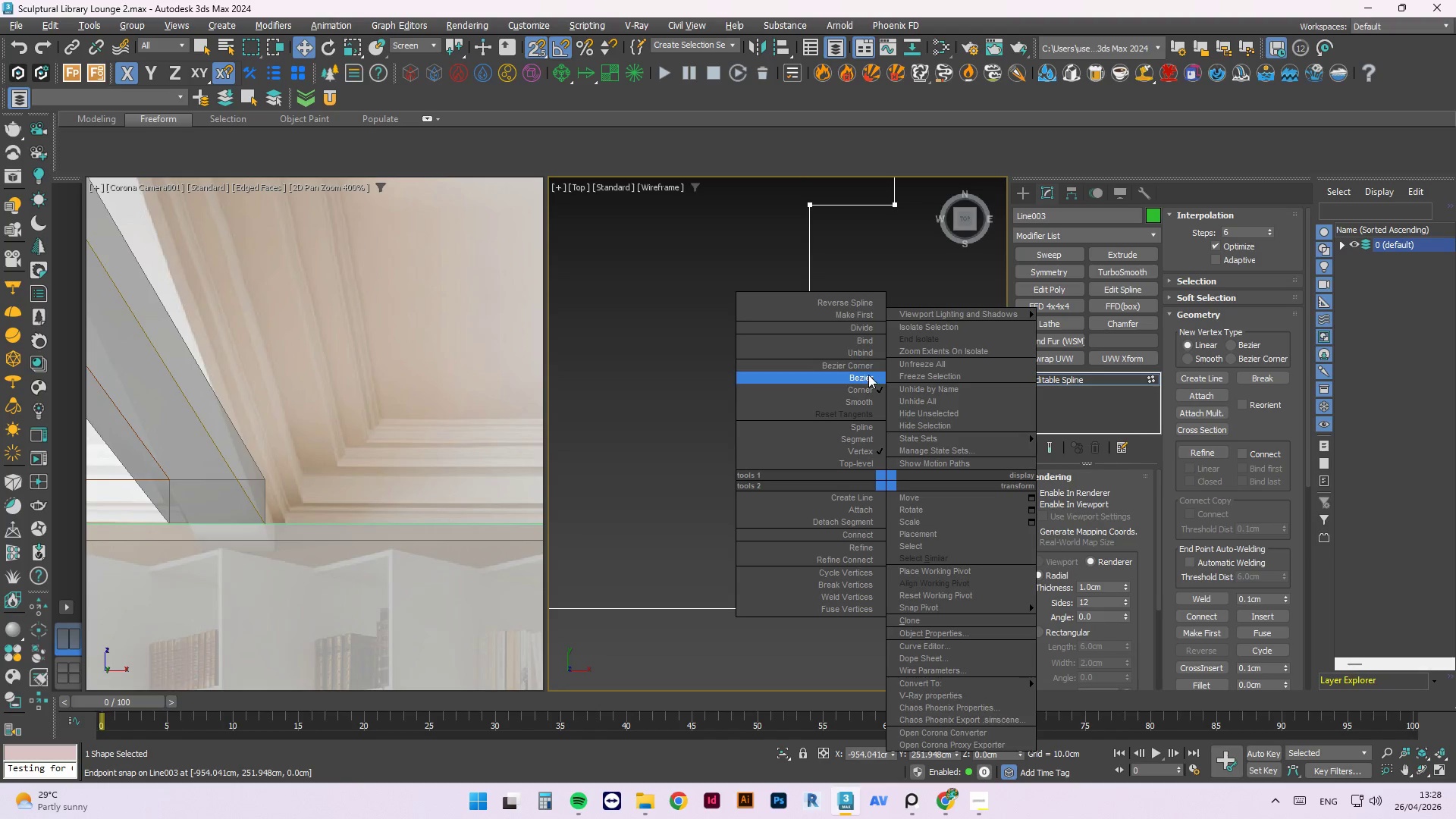 
left_click([869, 375])
 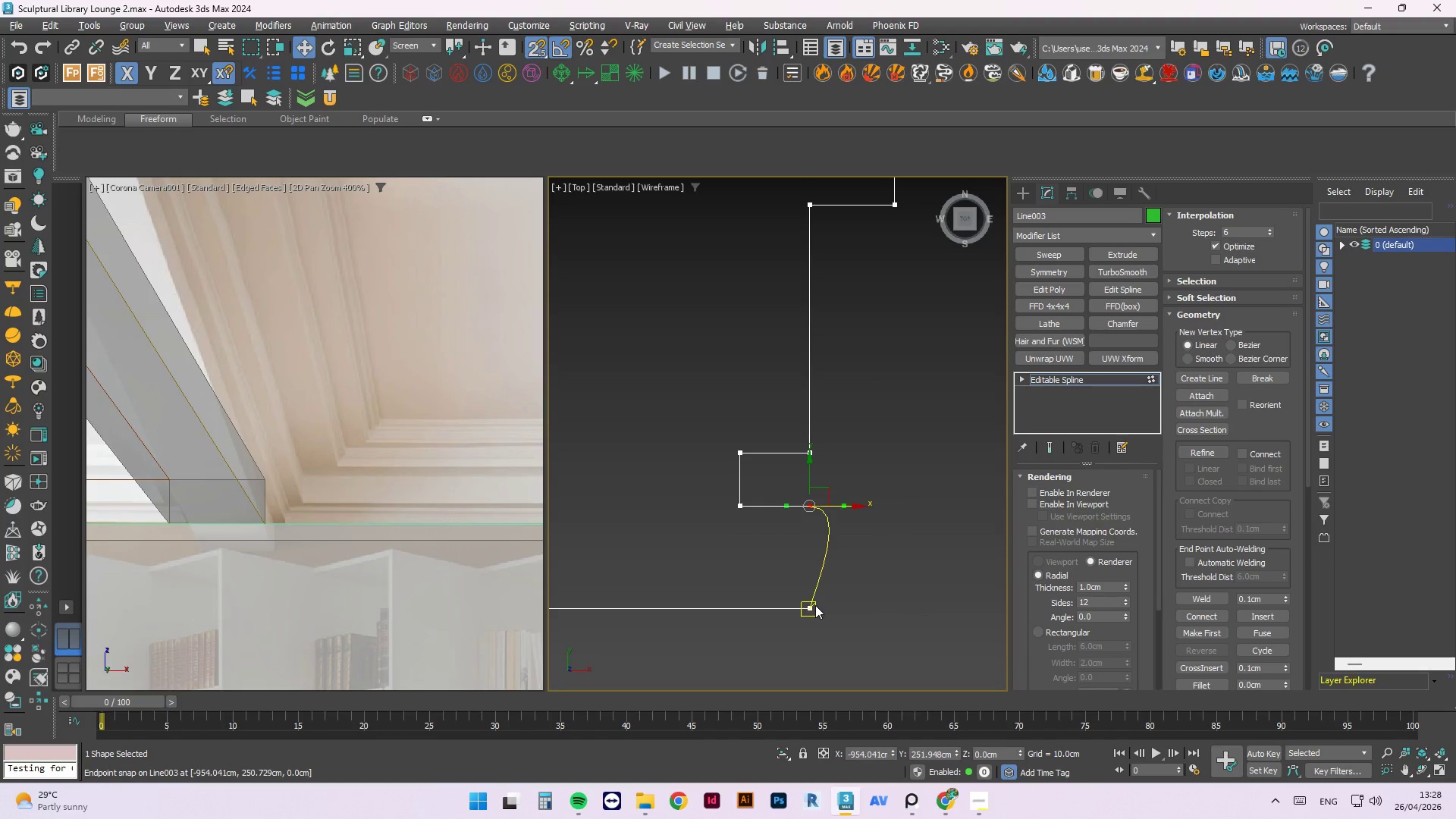 
key(Control+ControlLeft)
 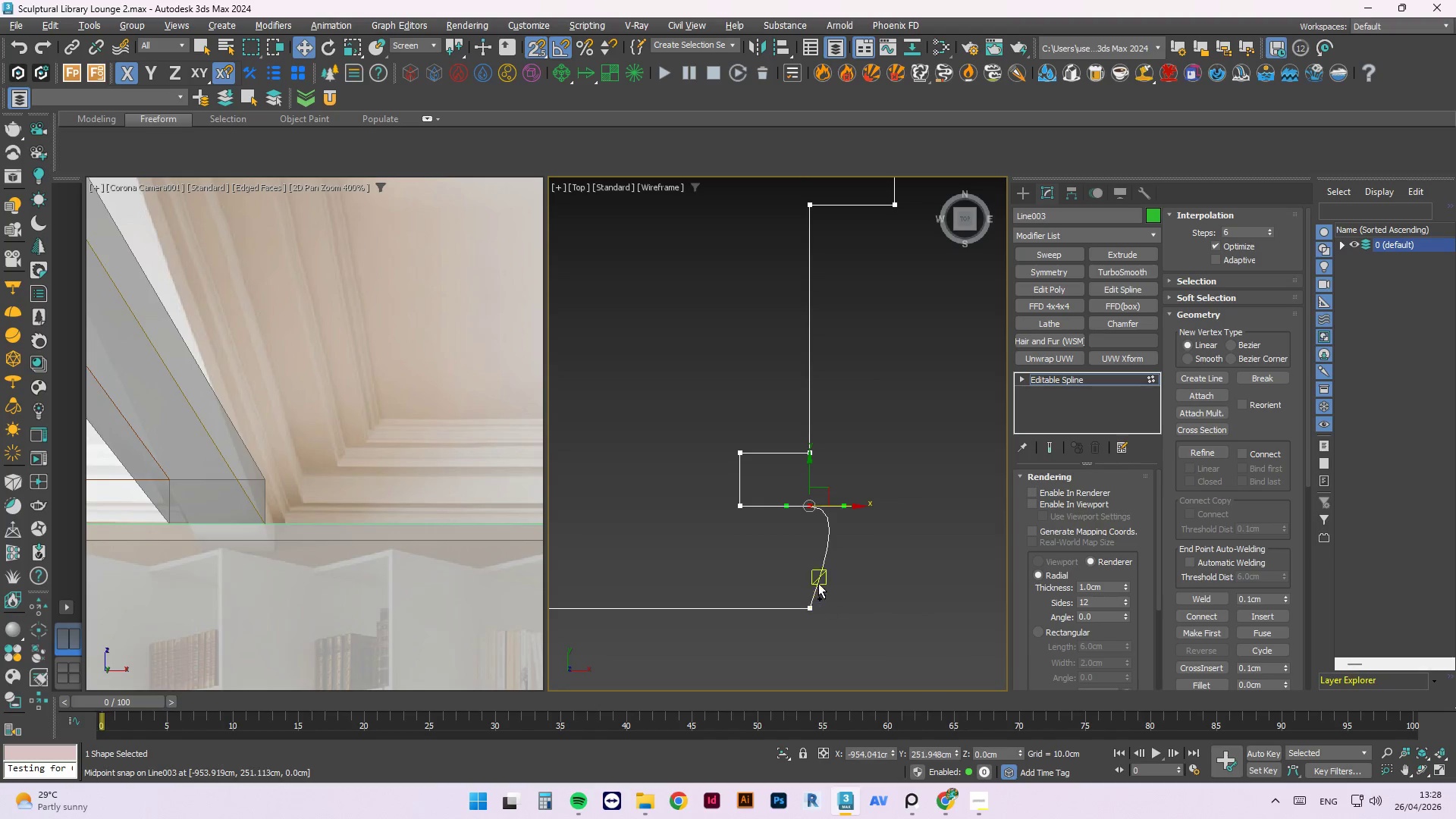 
key(Control+Z)
 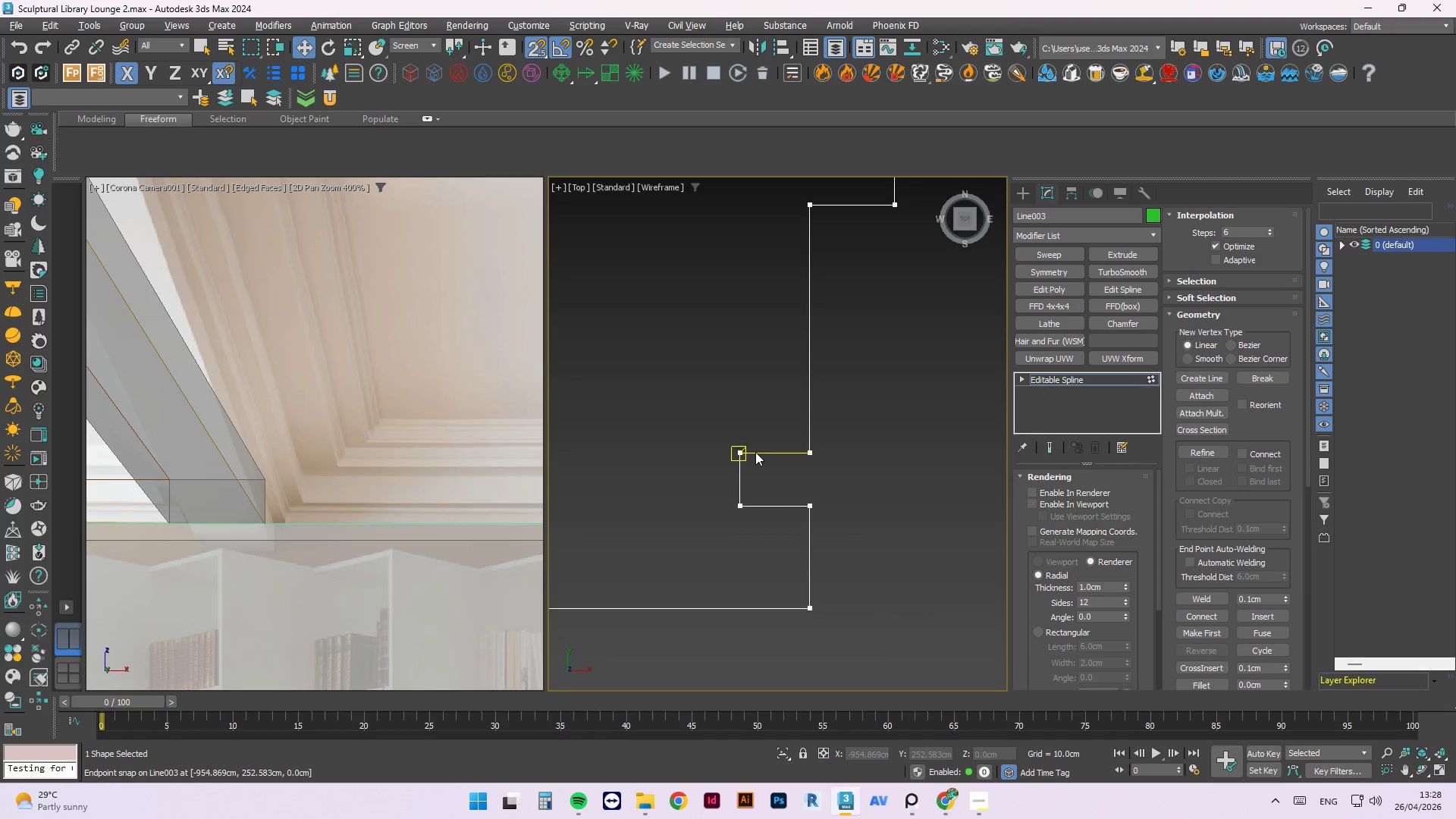 
left_click([811, 450])
 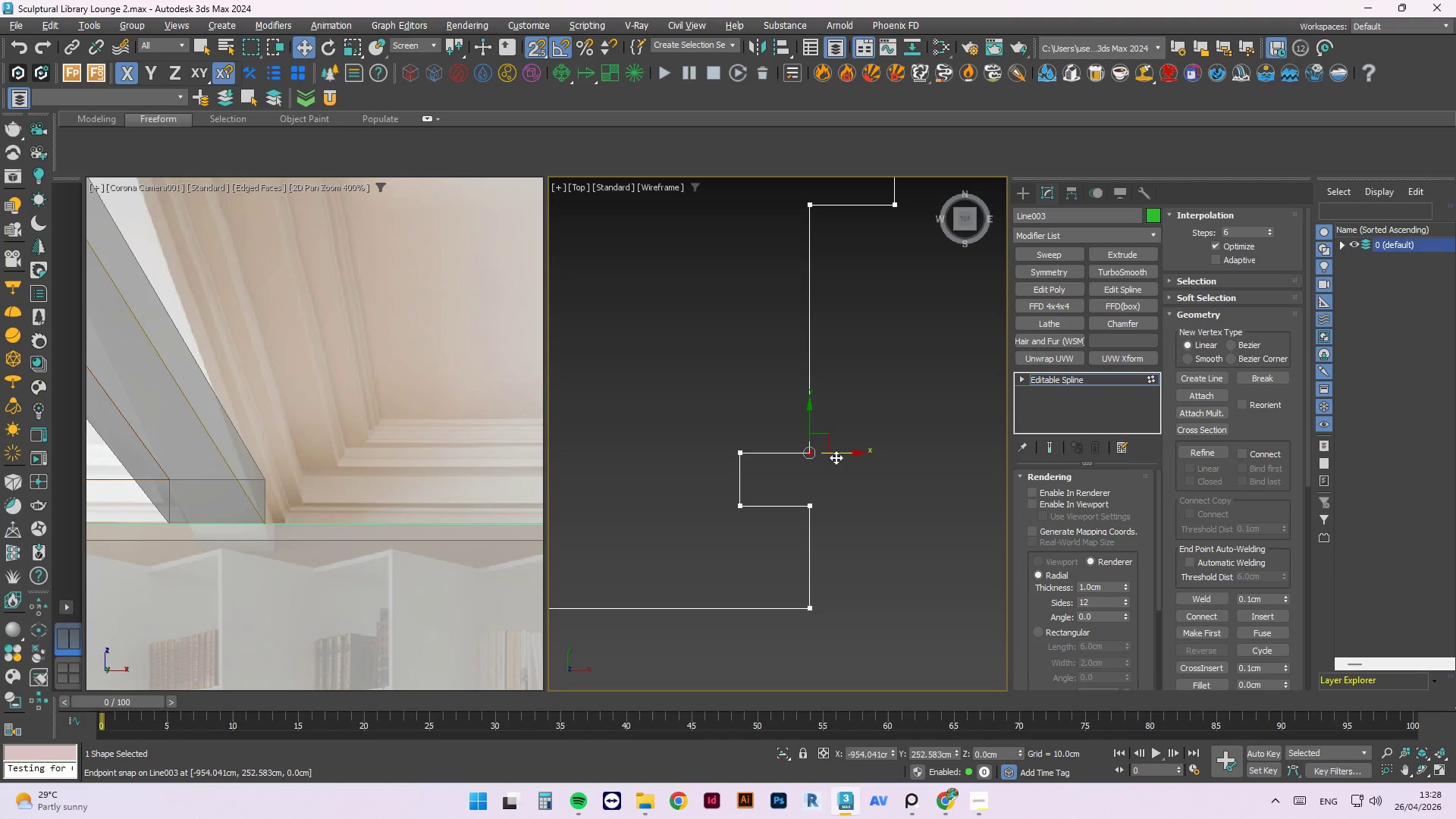 
right_click([862, 416])
 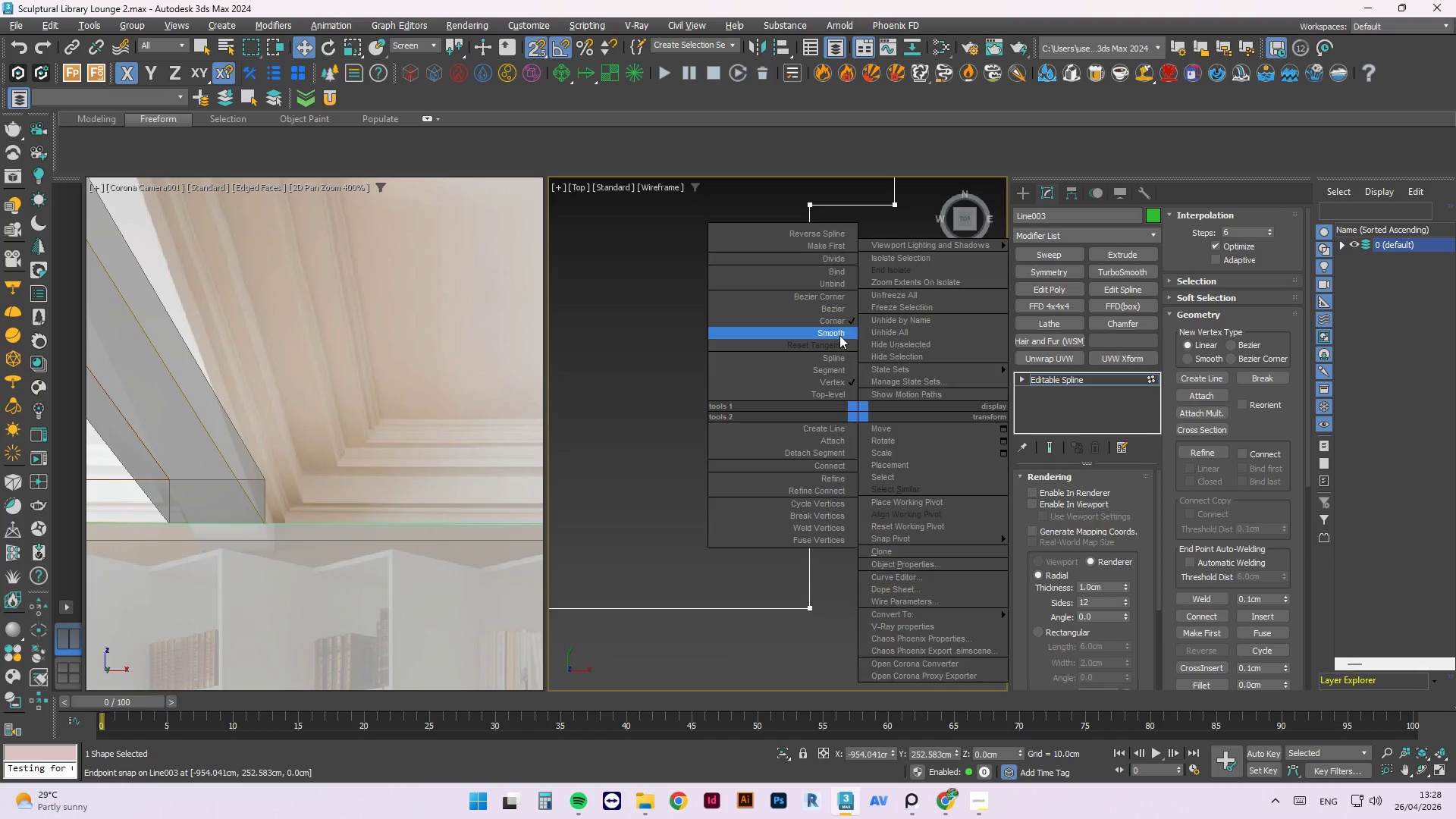 
left_click([839, 334])
 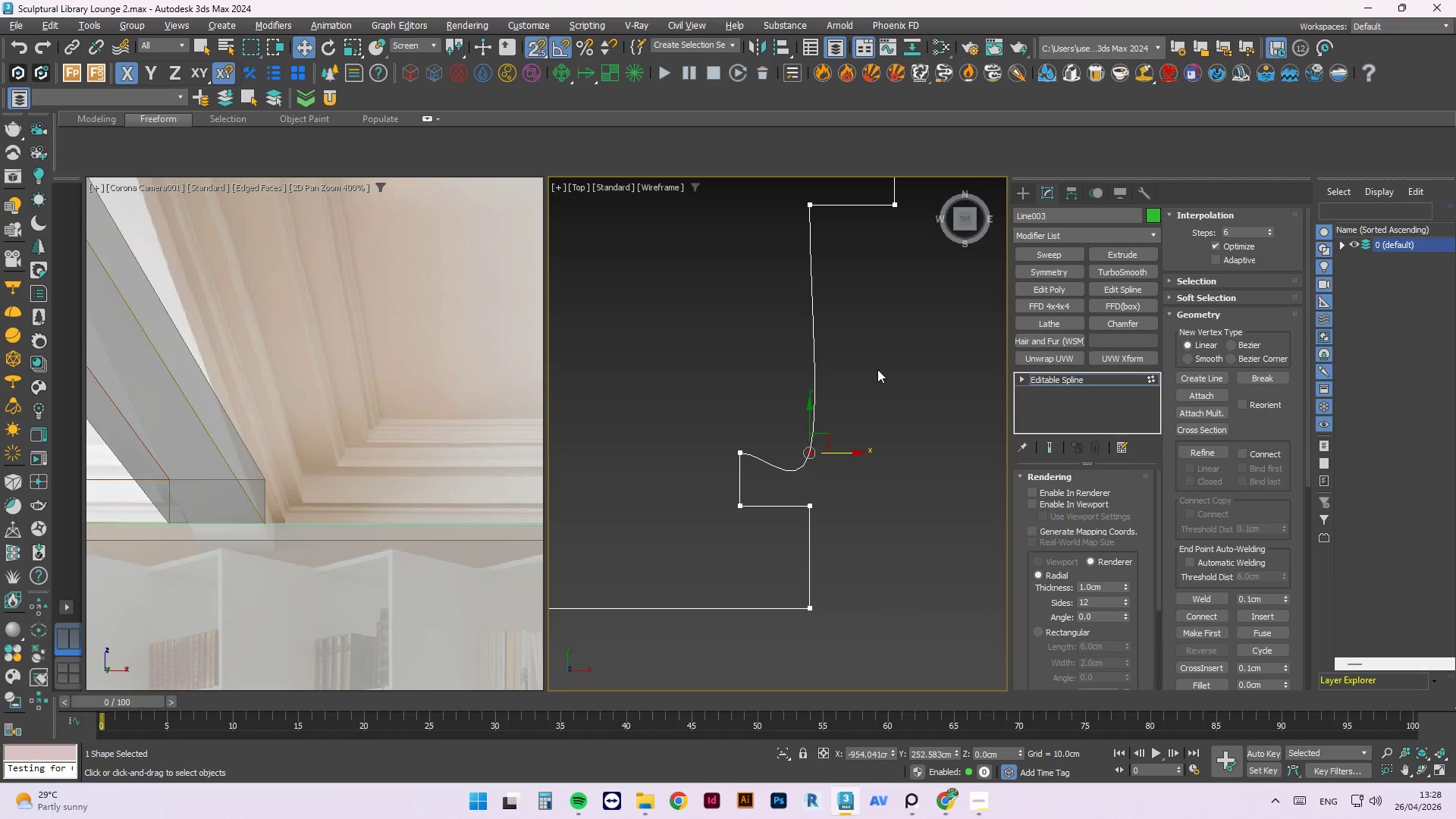 
key(Control+Z)
 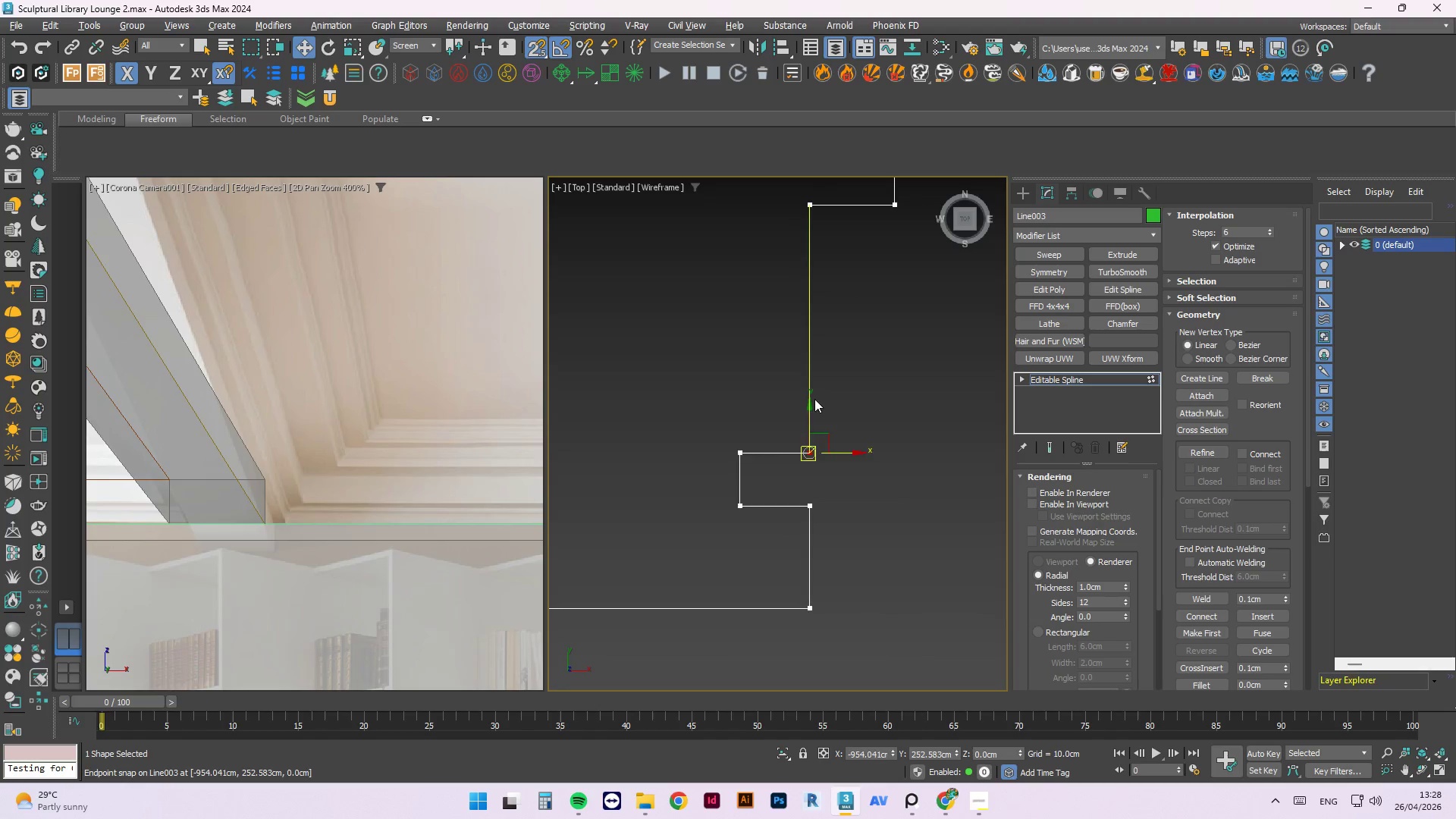 
scroll: coordinate [871, 428], scroll_direction: down, amount: 7.0
 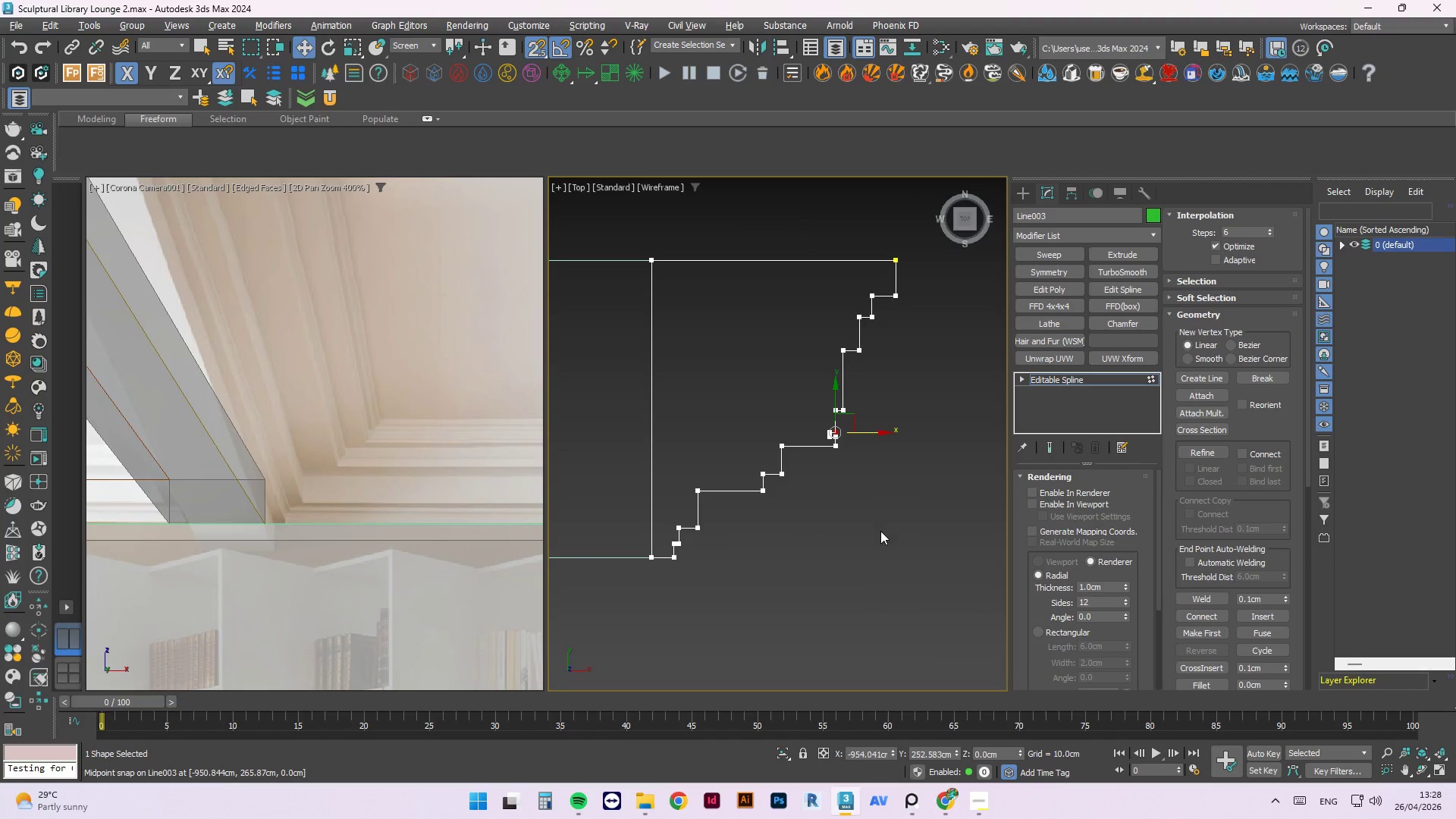 
left_click_drag(start_coordinate=[884, 536], to_coordinate=[714, 287])
 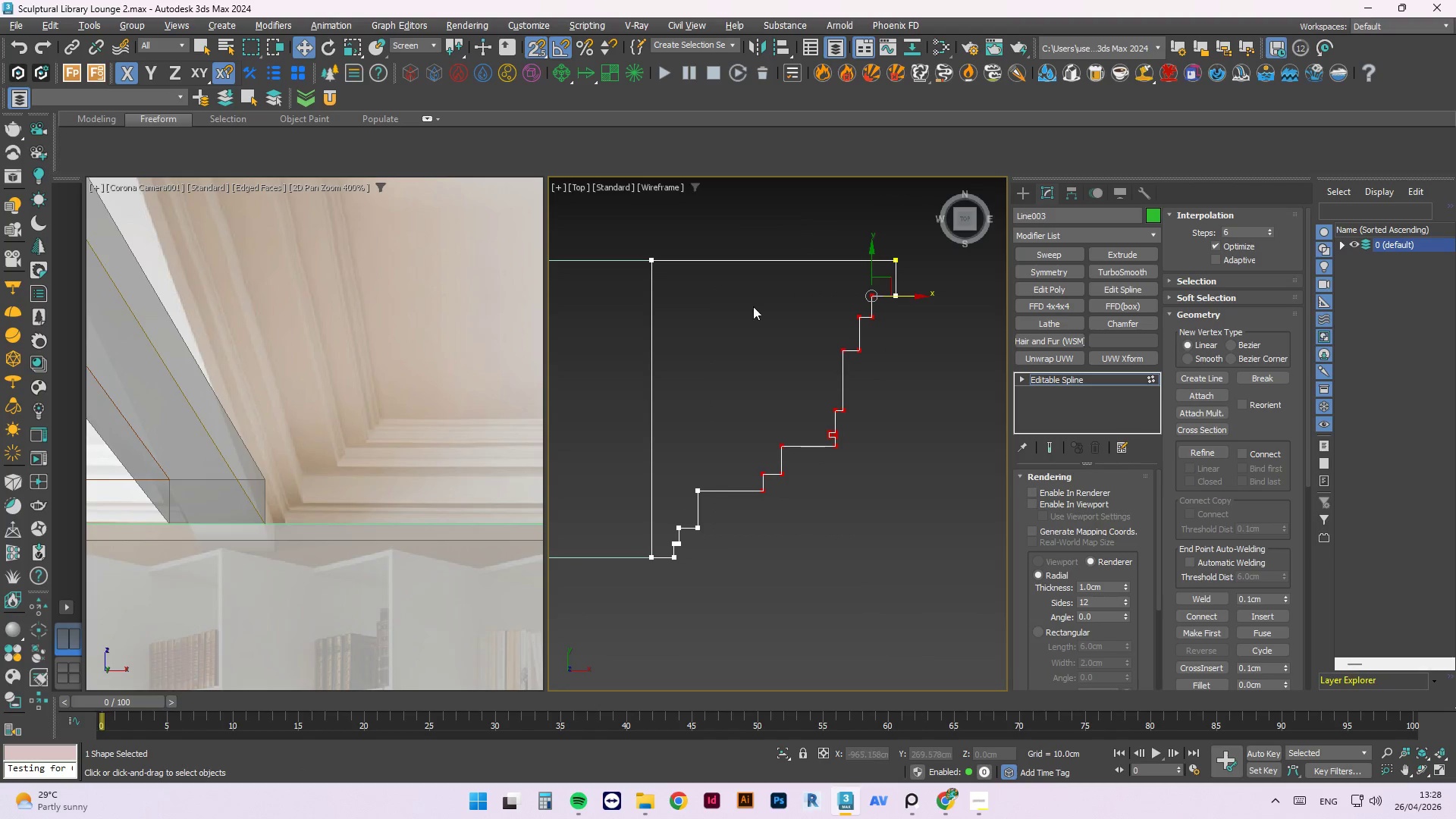 
right_click([753, 306])
 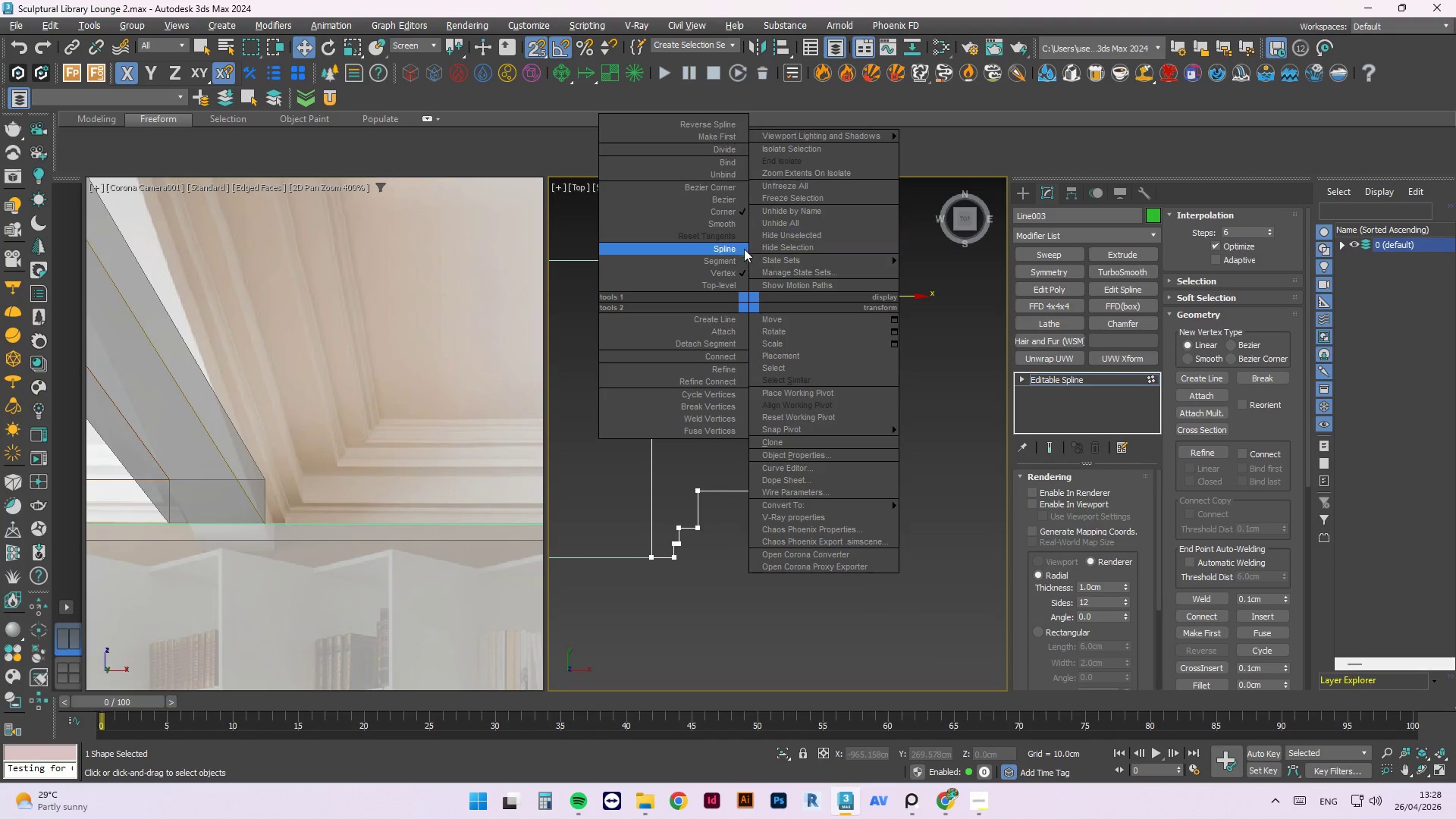 
left_click([729, 250])
 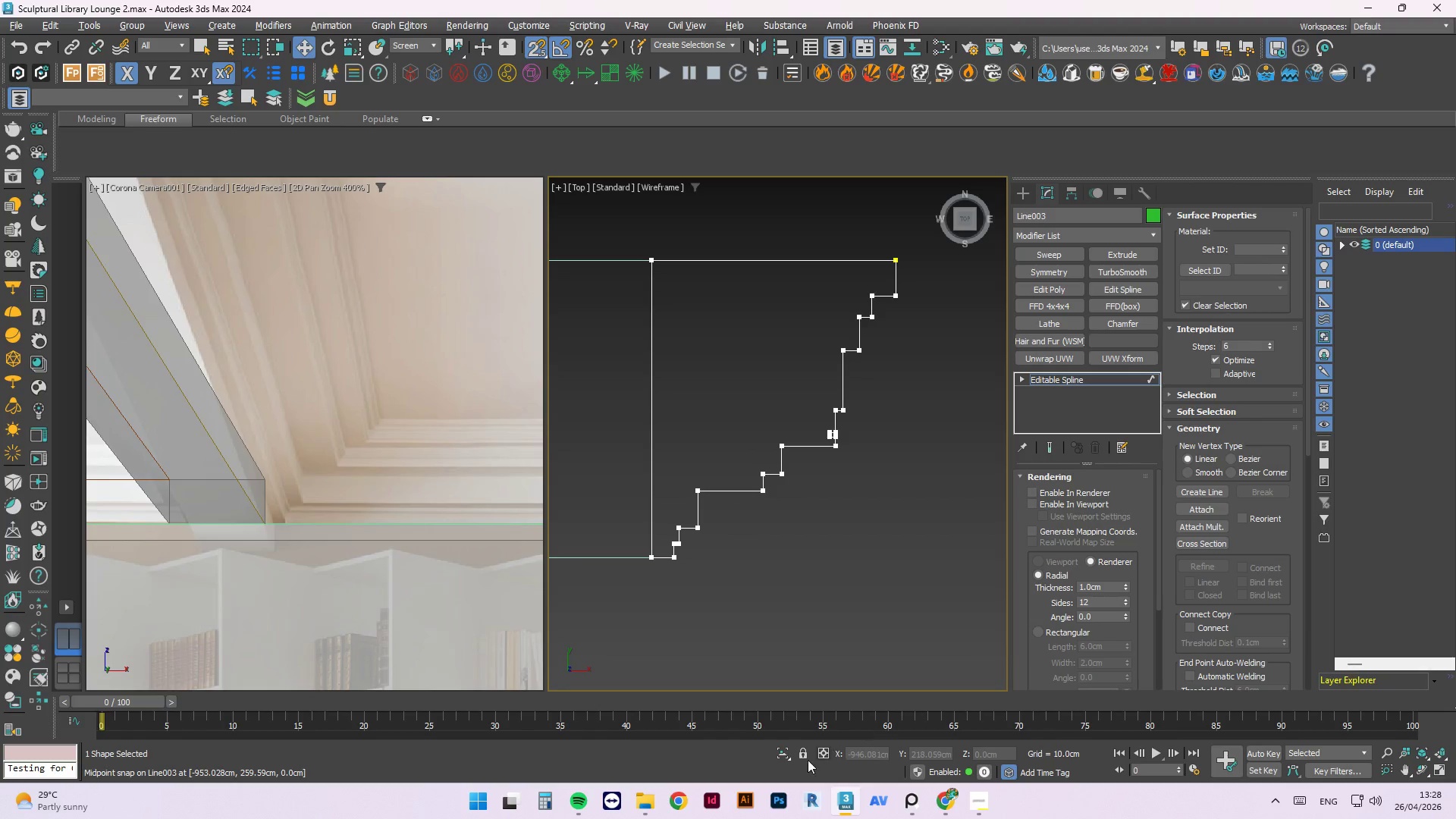 
key(Escape)
 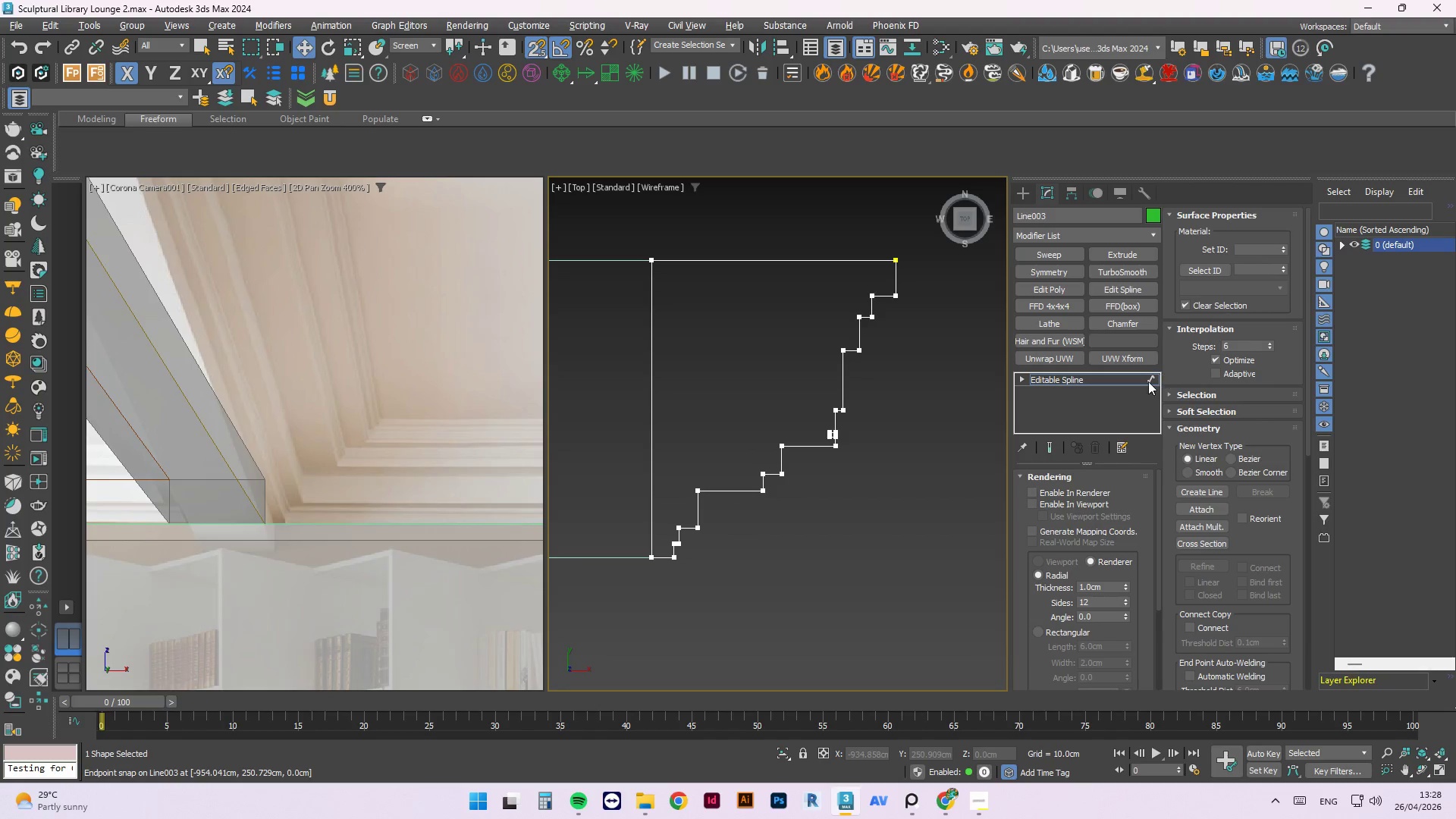 
left_click([1147, 378])
 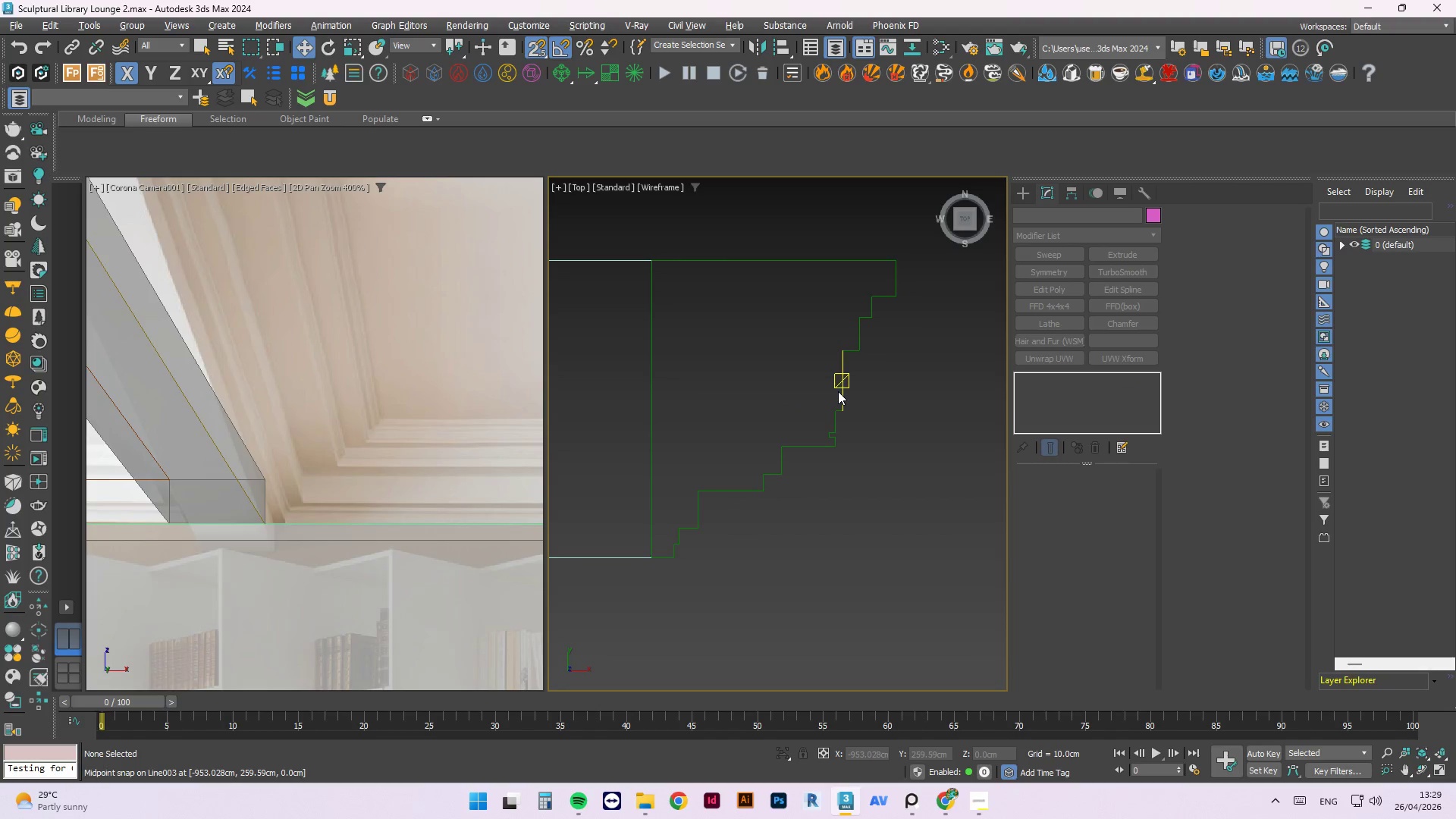 
double_click([841, 392])
 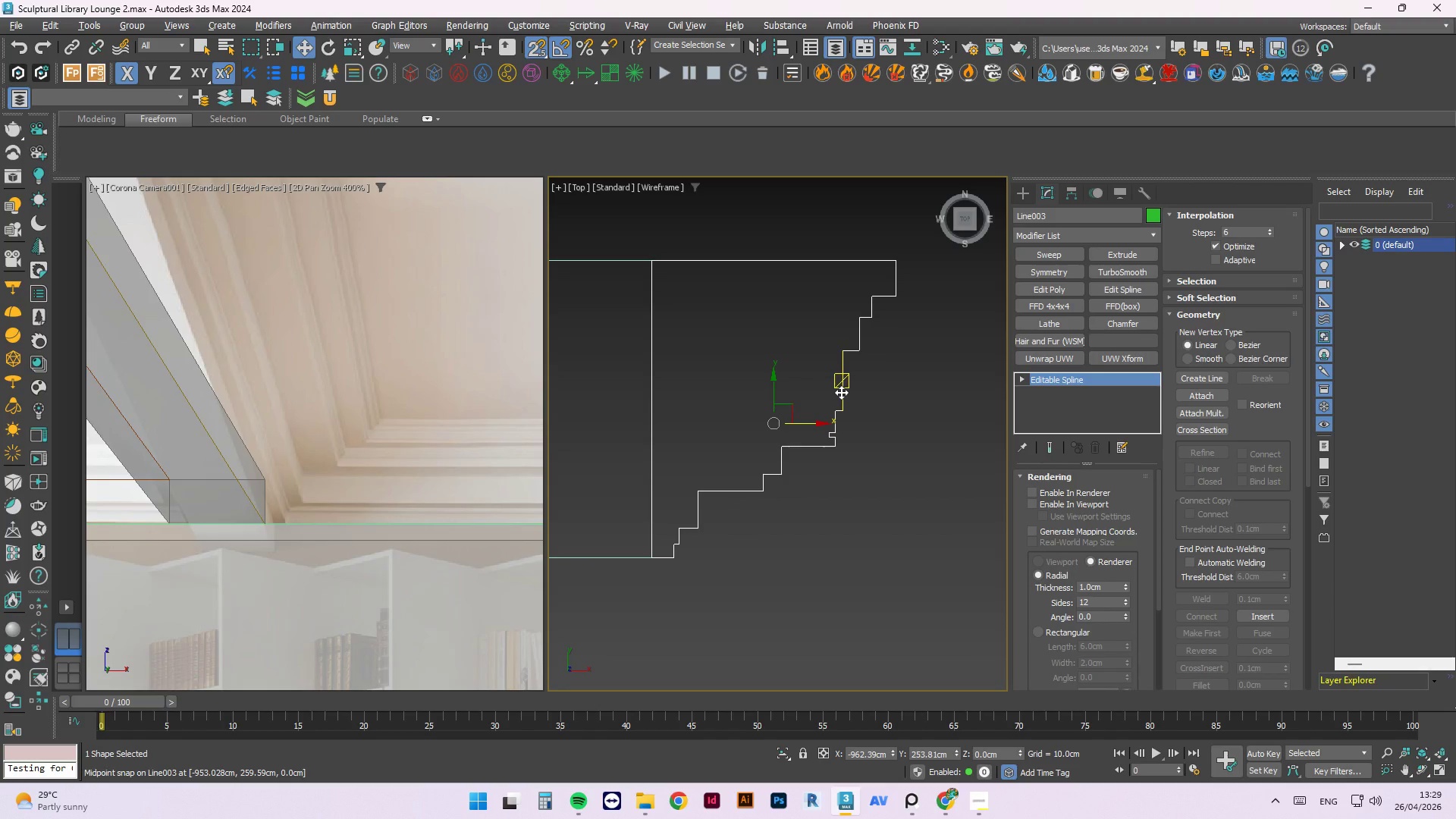 
key(Alt+Y)
 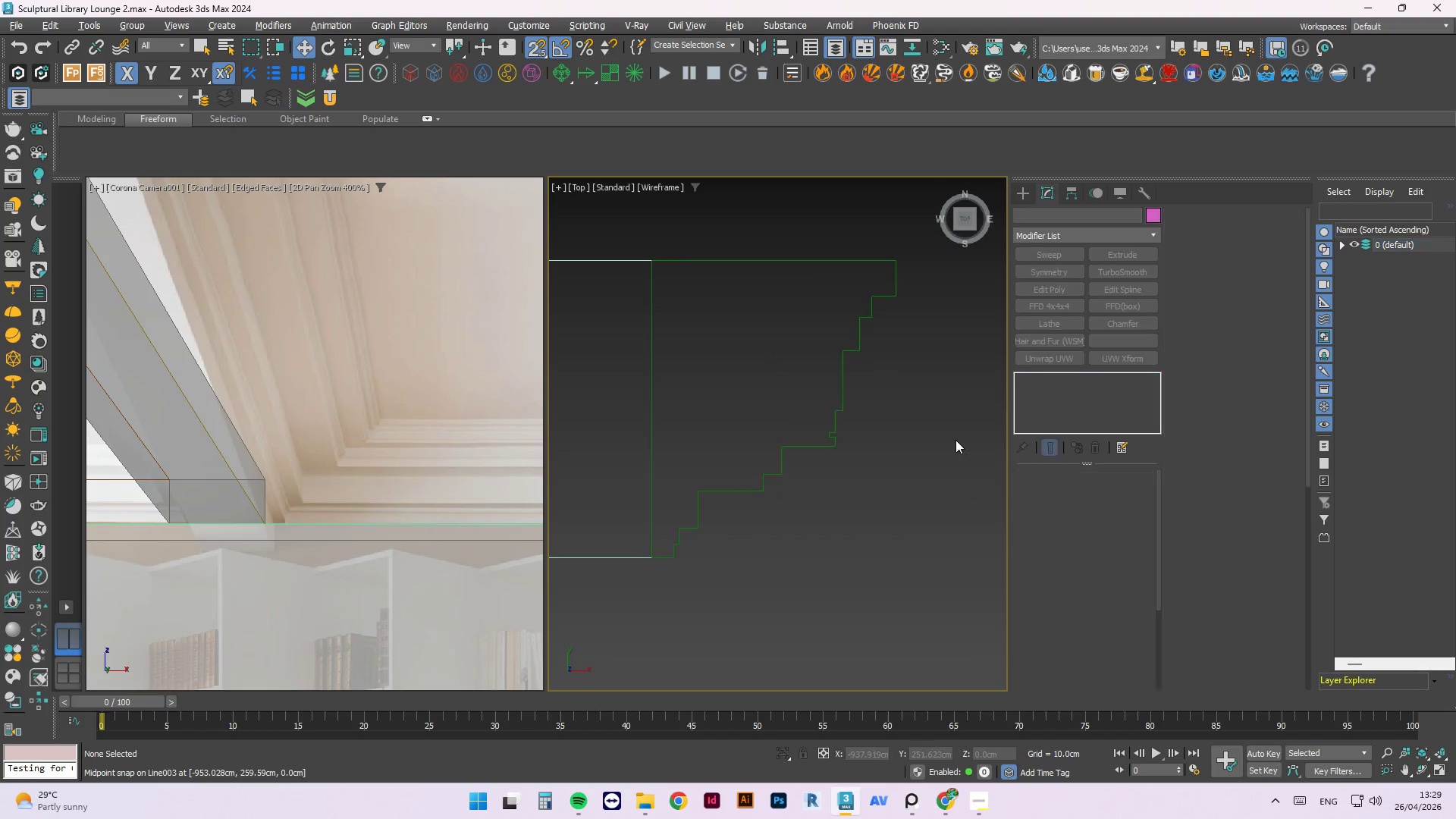 
scroll: coordinate [748, 400], scroll_direction: down, amount: 8.0
 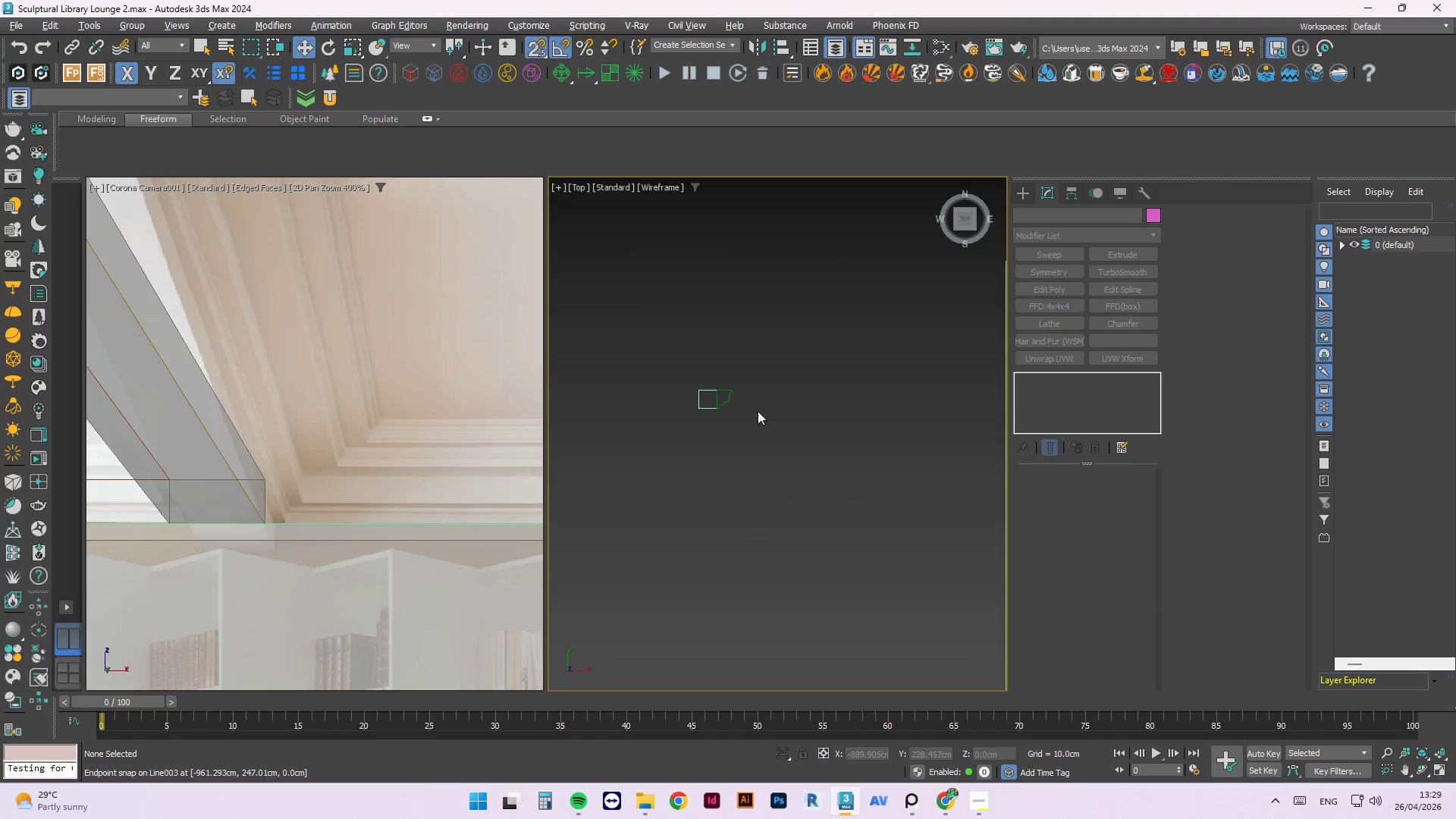 
hold_key(key=AltLeft, duration=1.44)
 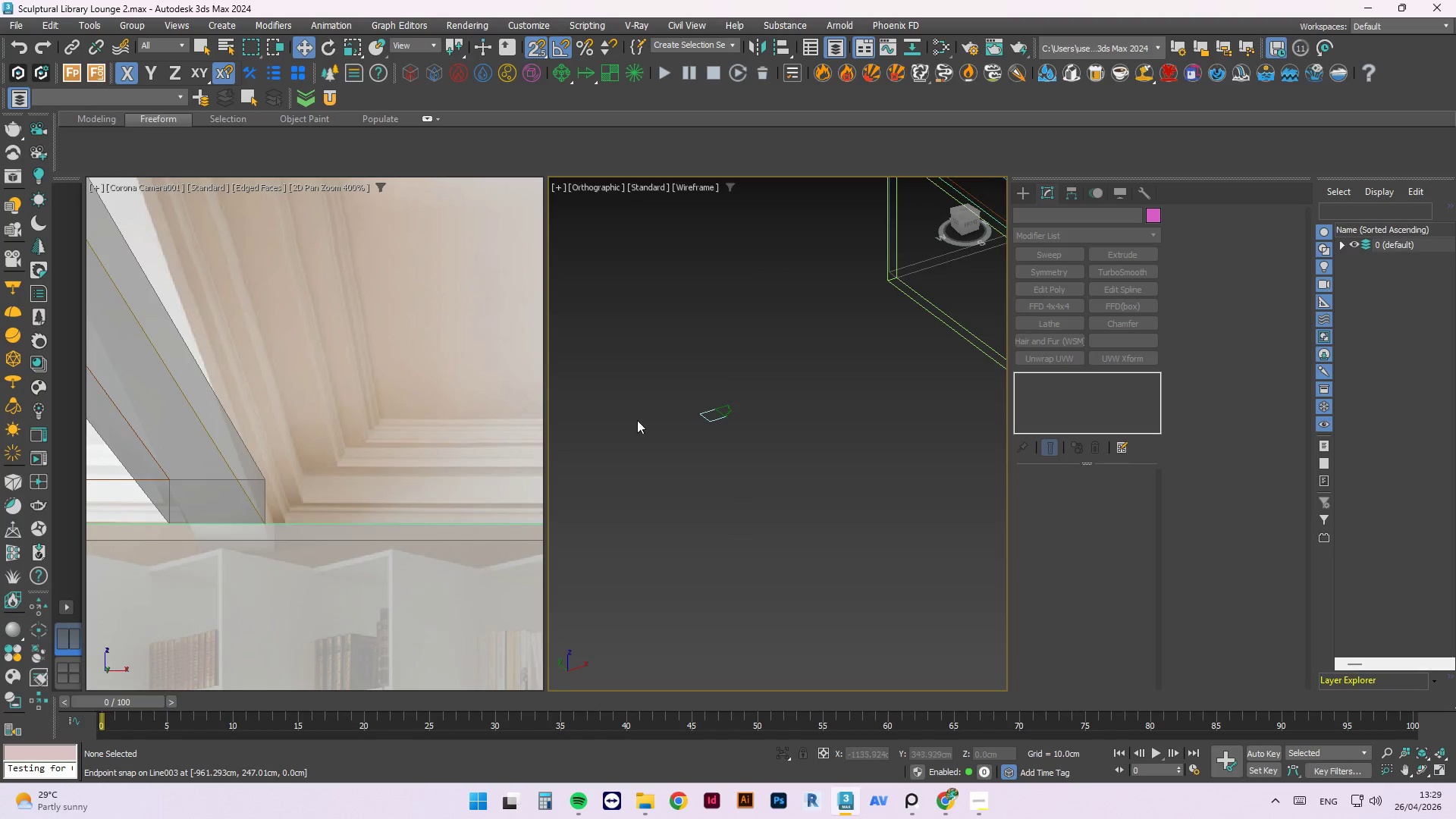 
scroll: coordinate [636, 438], scroll_direction: down, amount: 2.0
 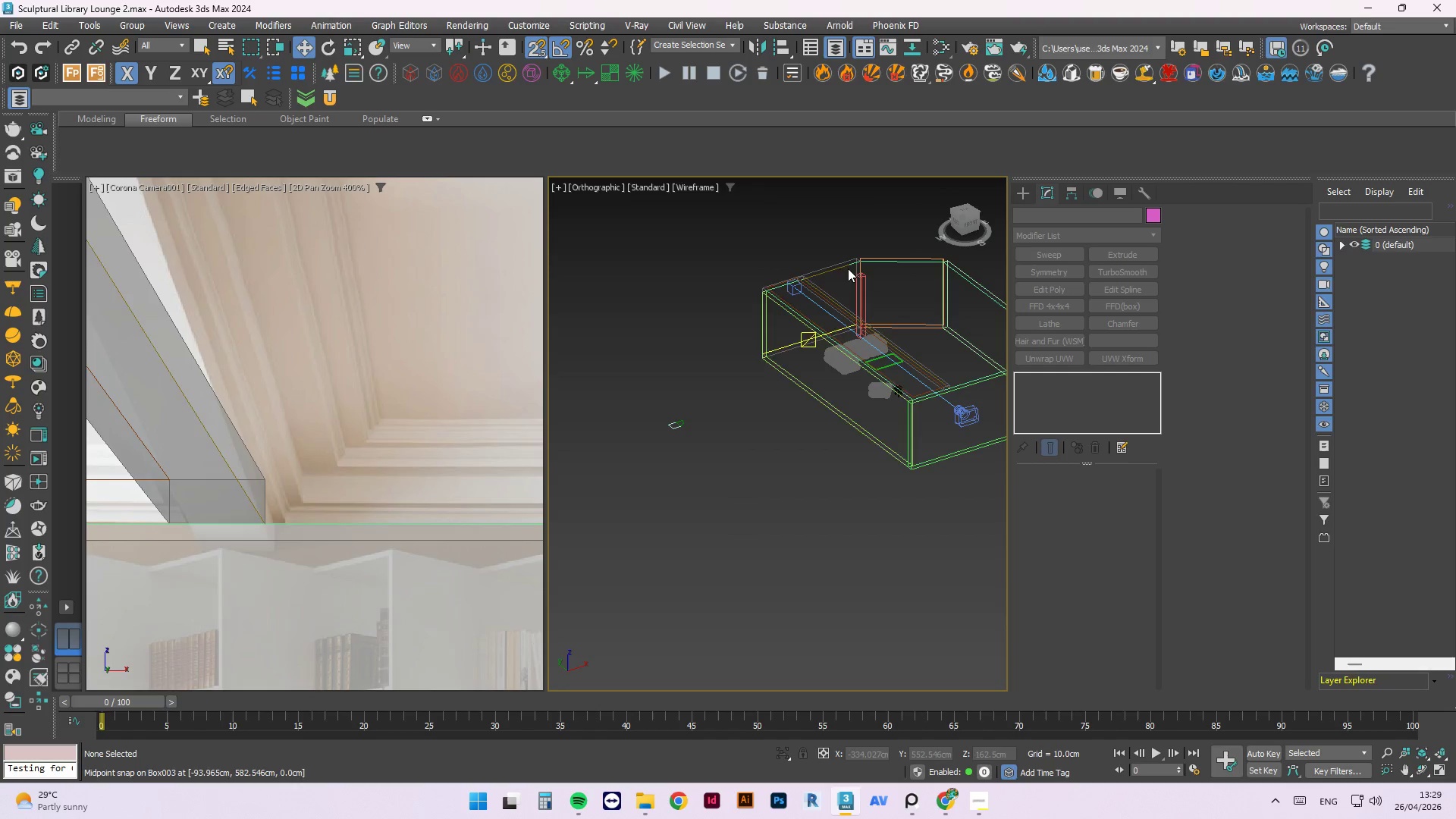 
scroll: coordinate [849, 268], scroll_direction: up, amount: 1.0
 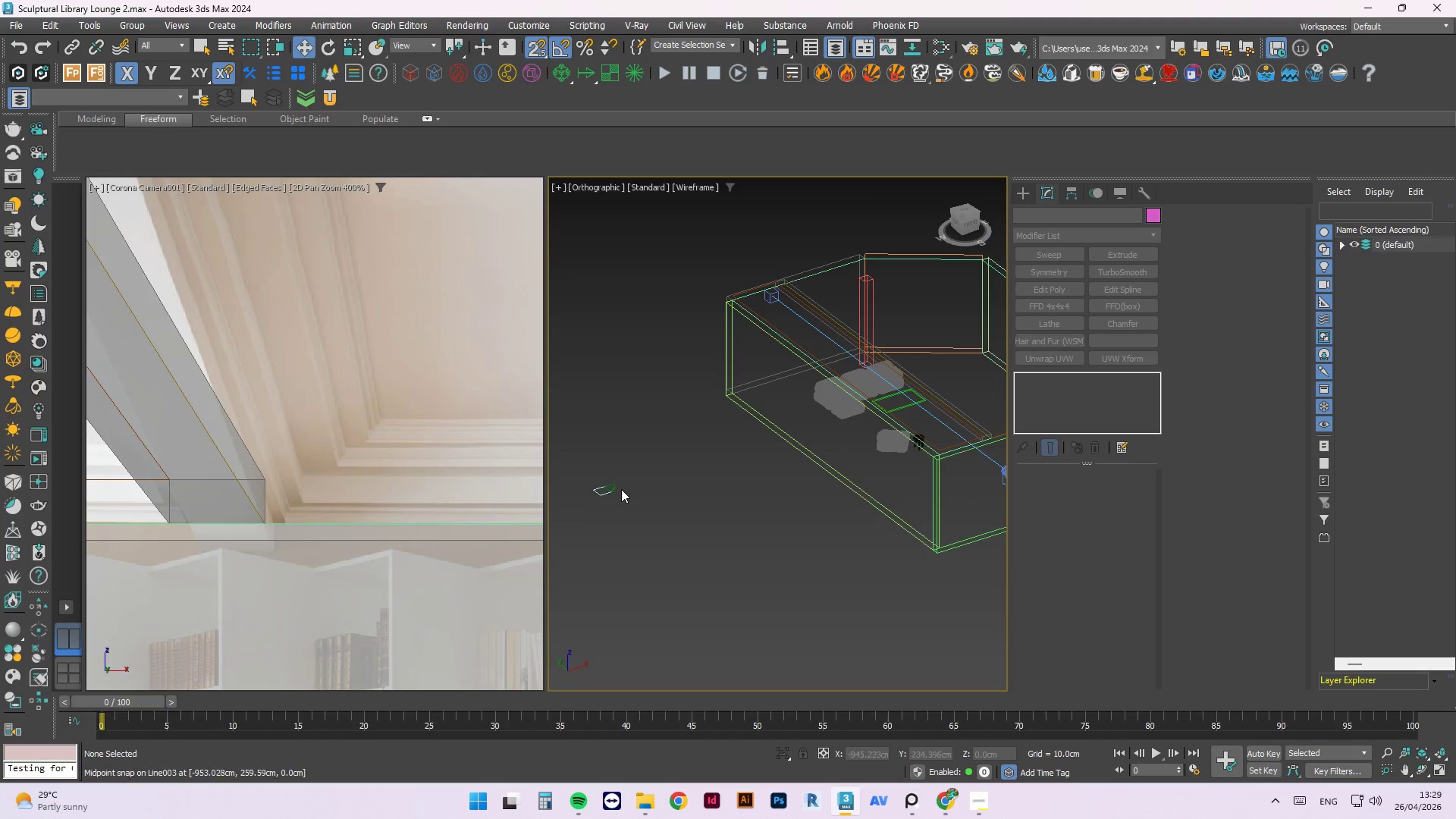 
left_click([615, 485])
 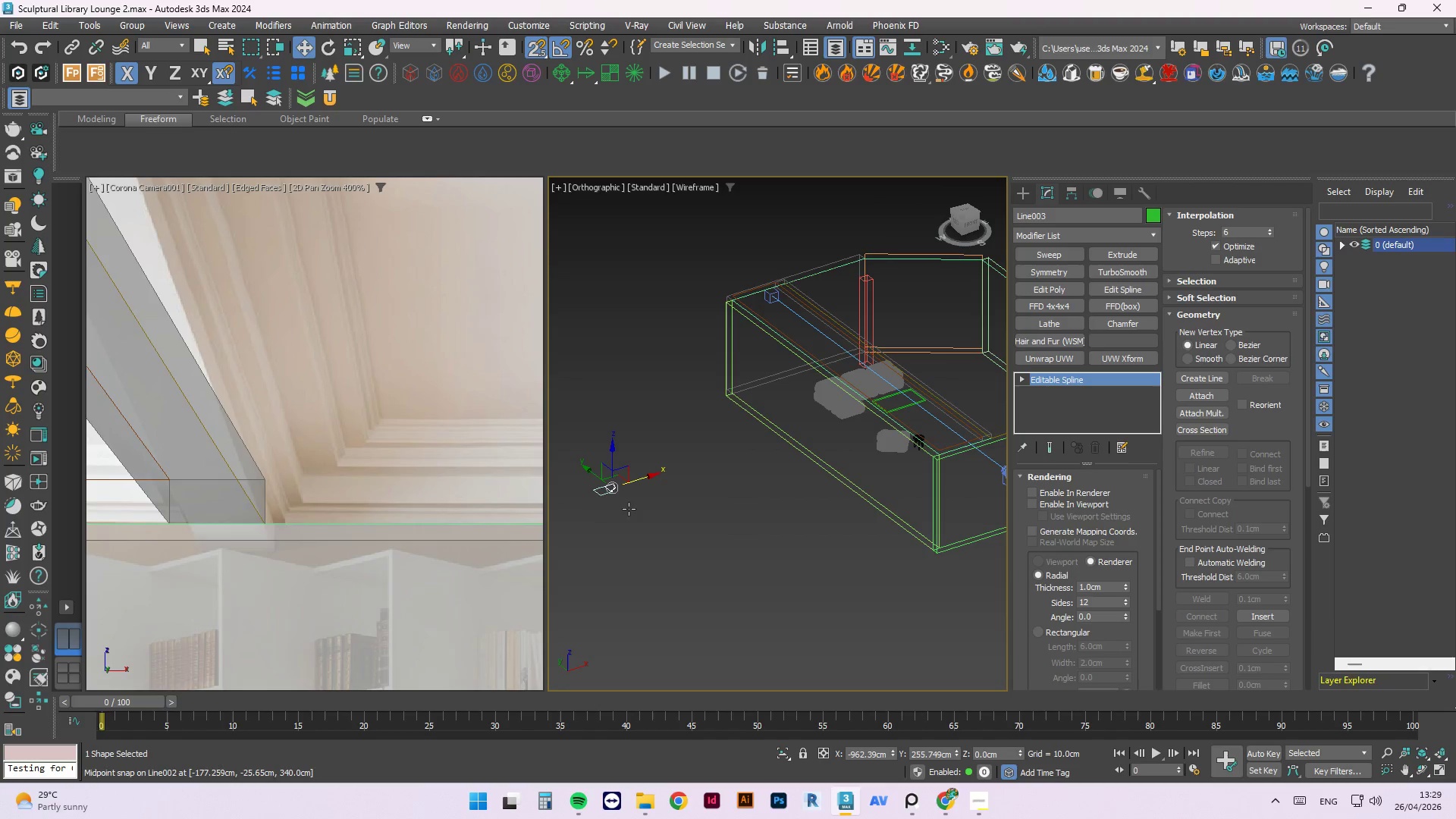 
scroll: coordinate [596, 488], scroll_direction: up, amount: 2.0
 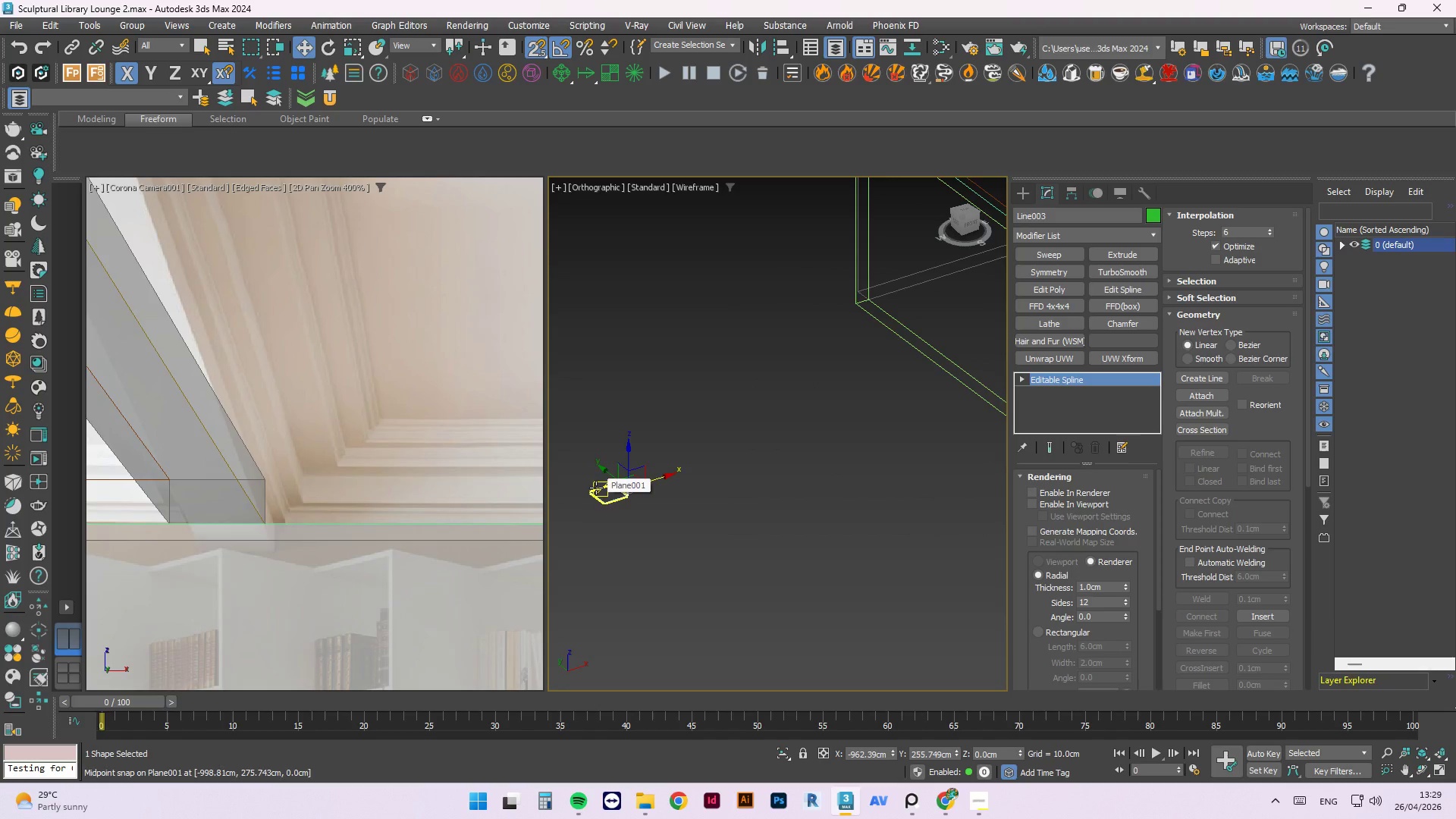 
key(E)
 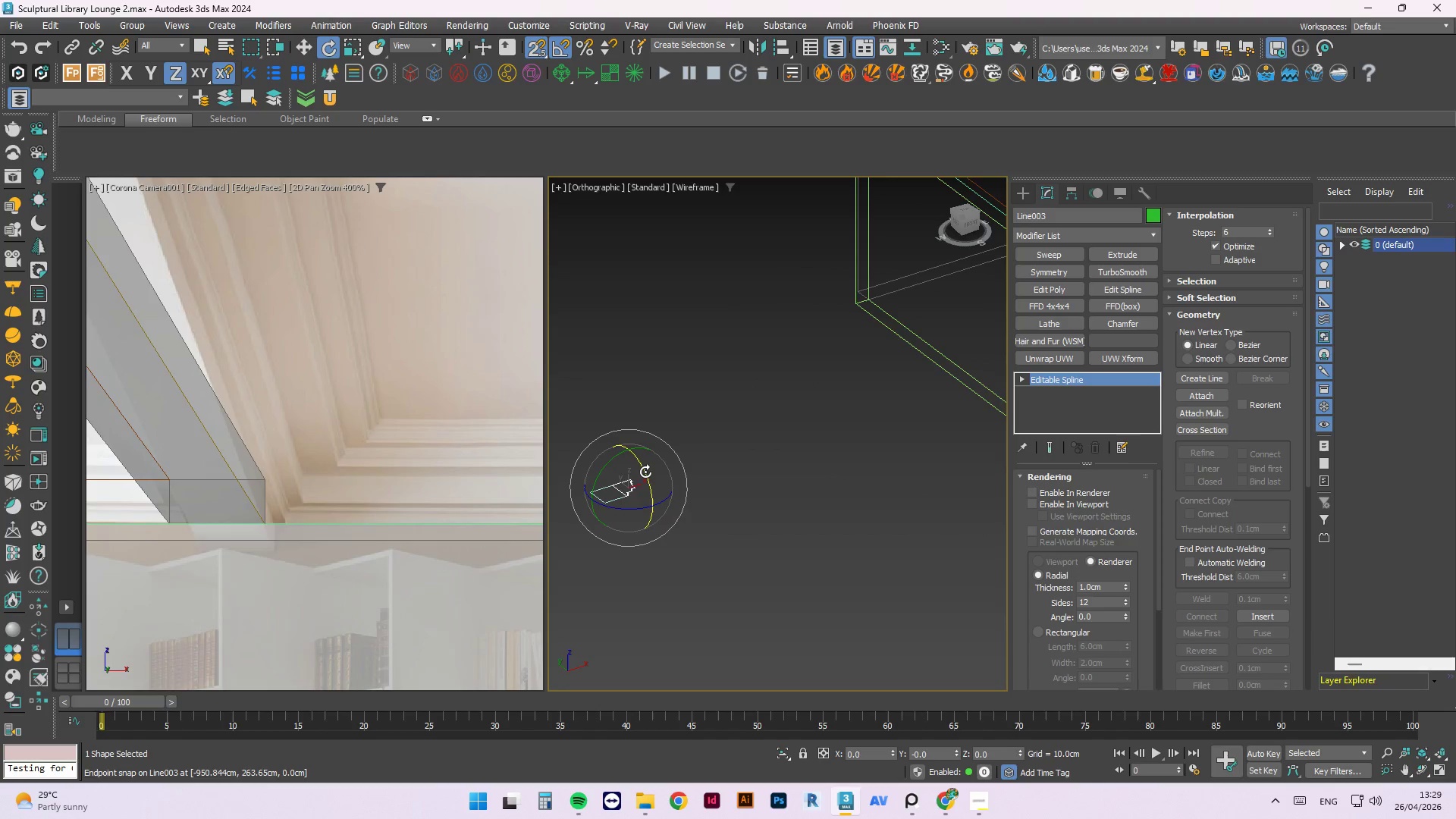 
left_click_drag(start_coordinate=[648, 472], to_coordinate=[663, 540])
 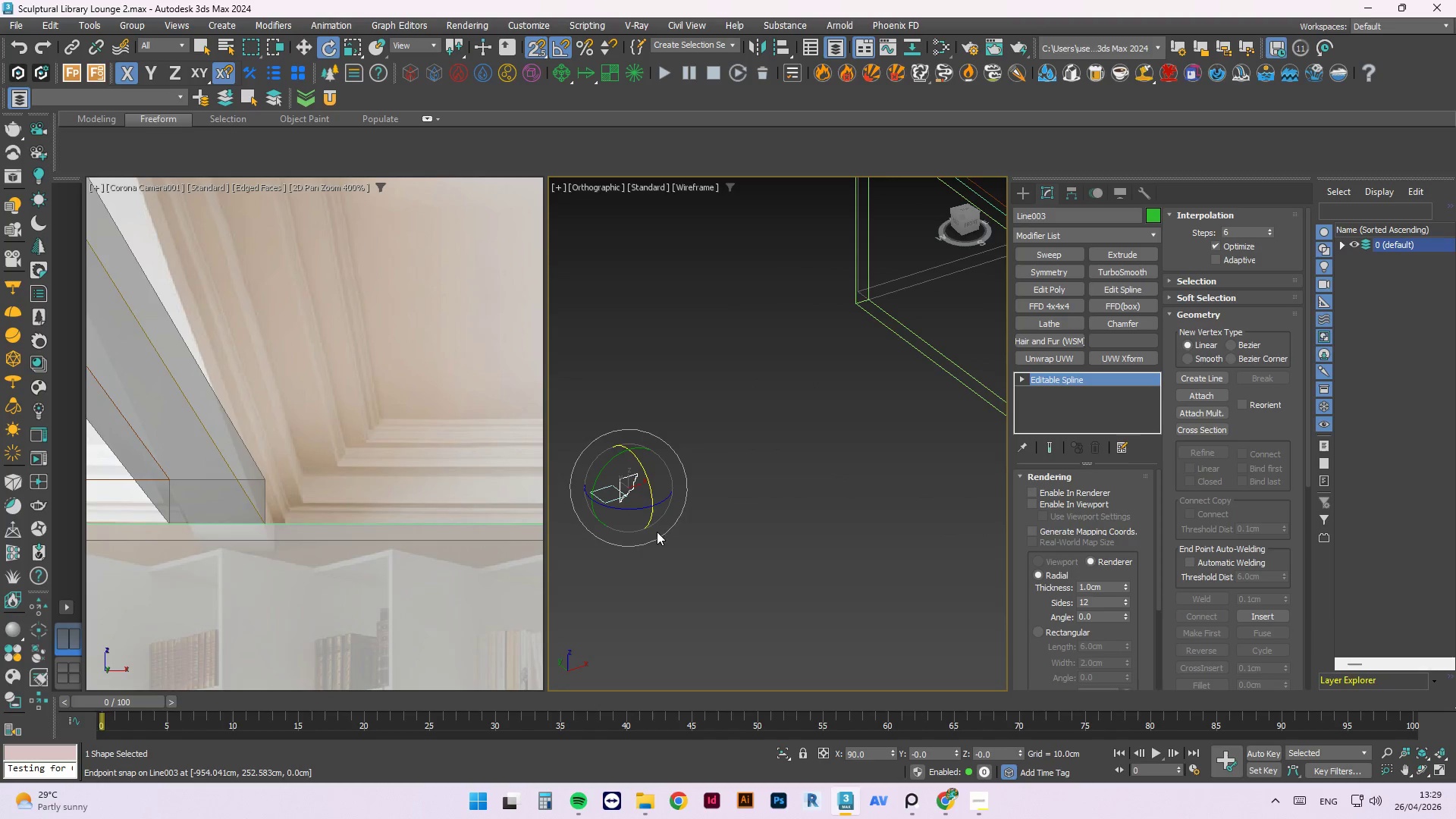 
left_click([772, 541])
 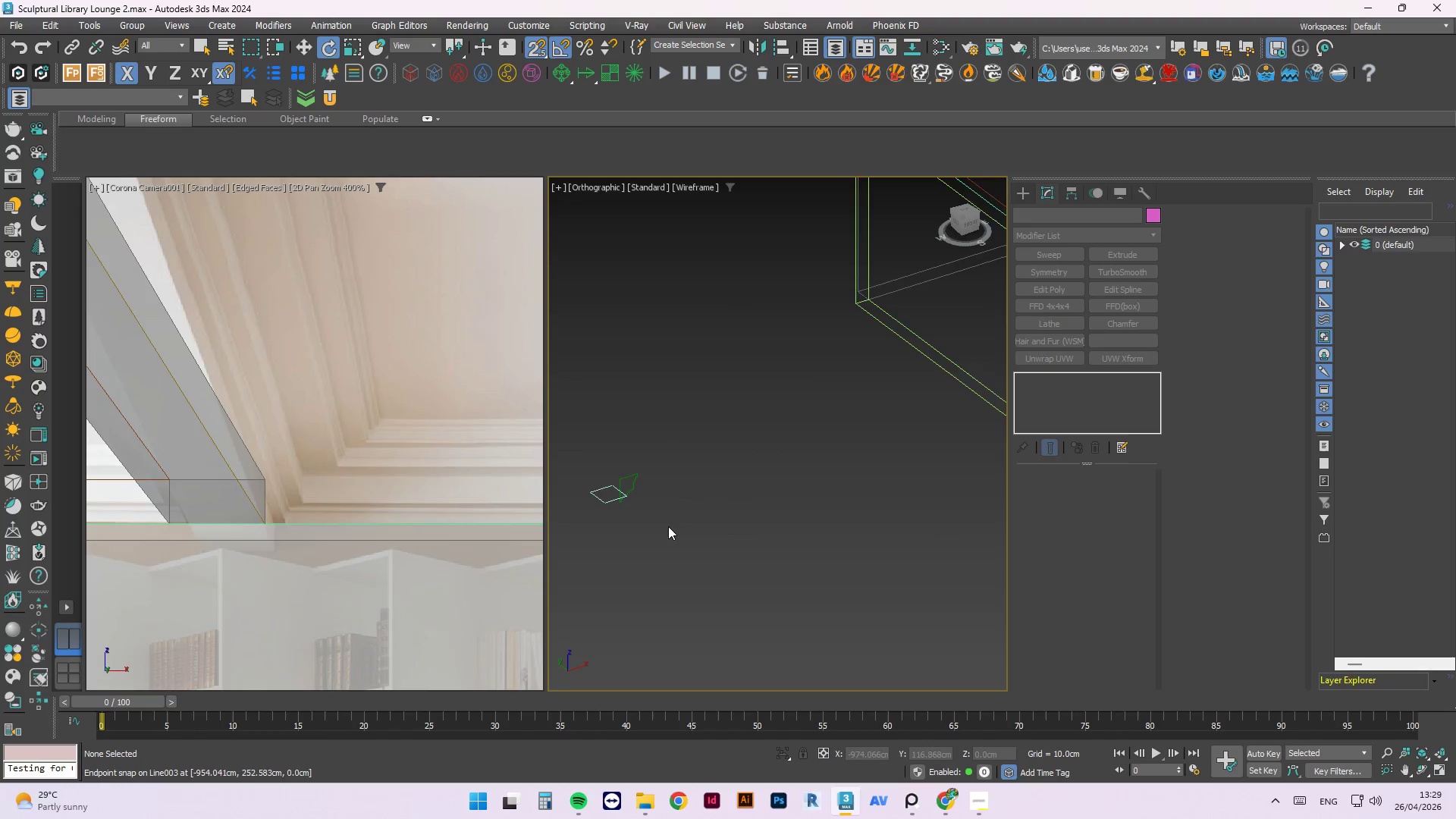 
scroll: coordinate [654, 522], scroll_direction: down, amount: 2.0
 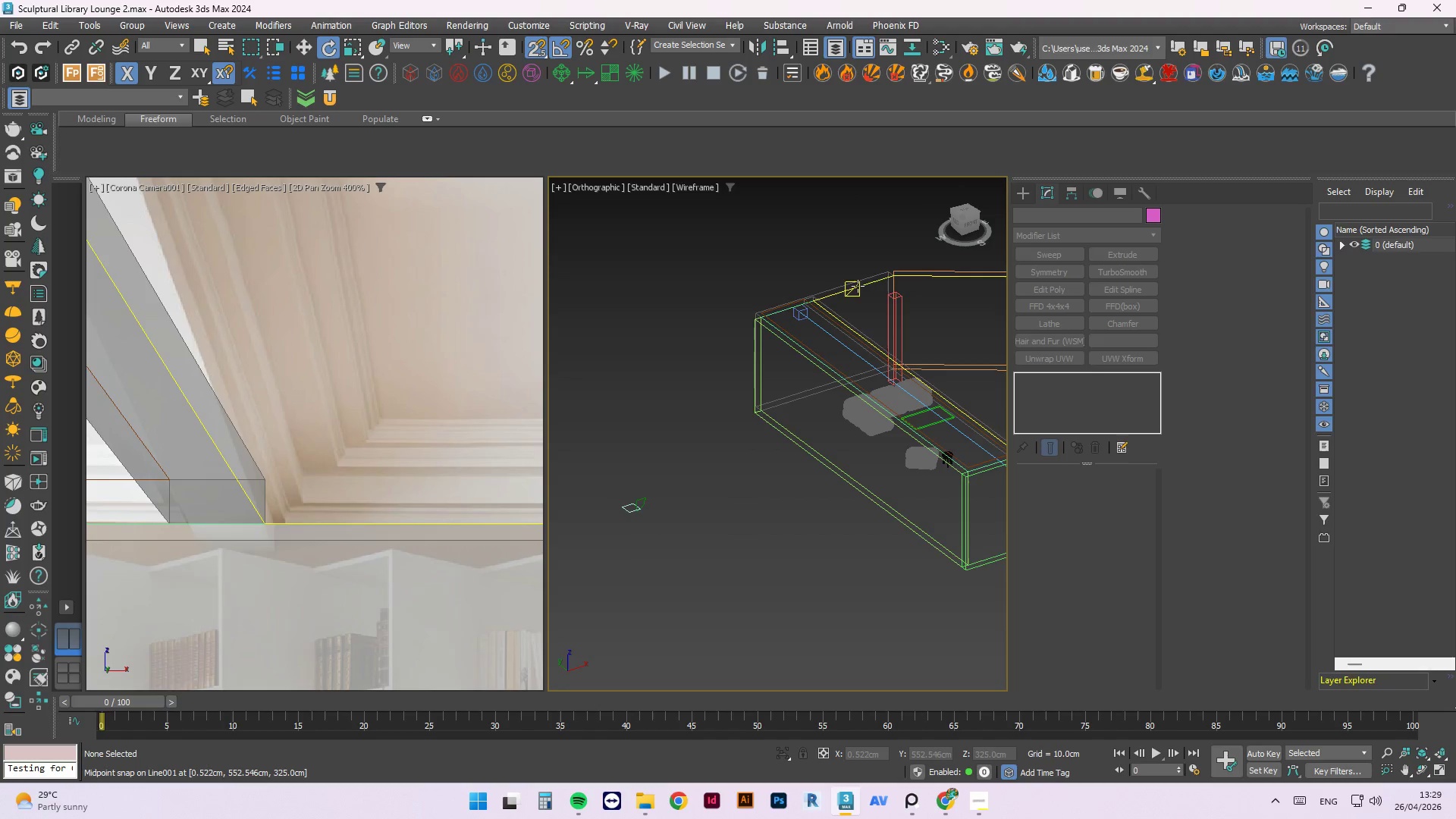 
left_click([857, 288])
 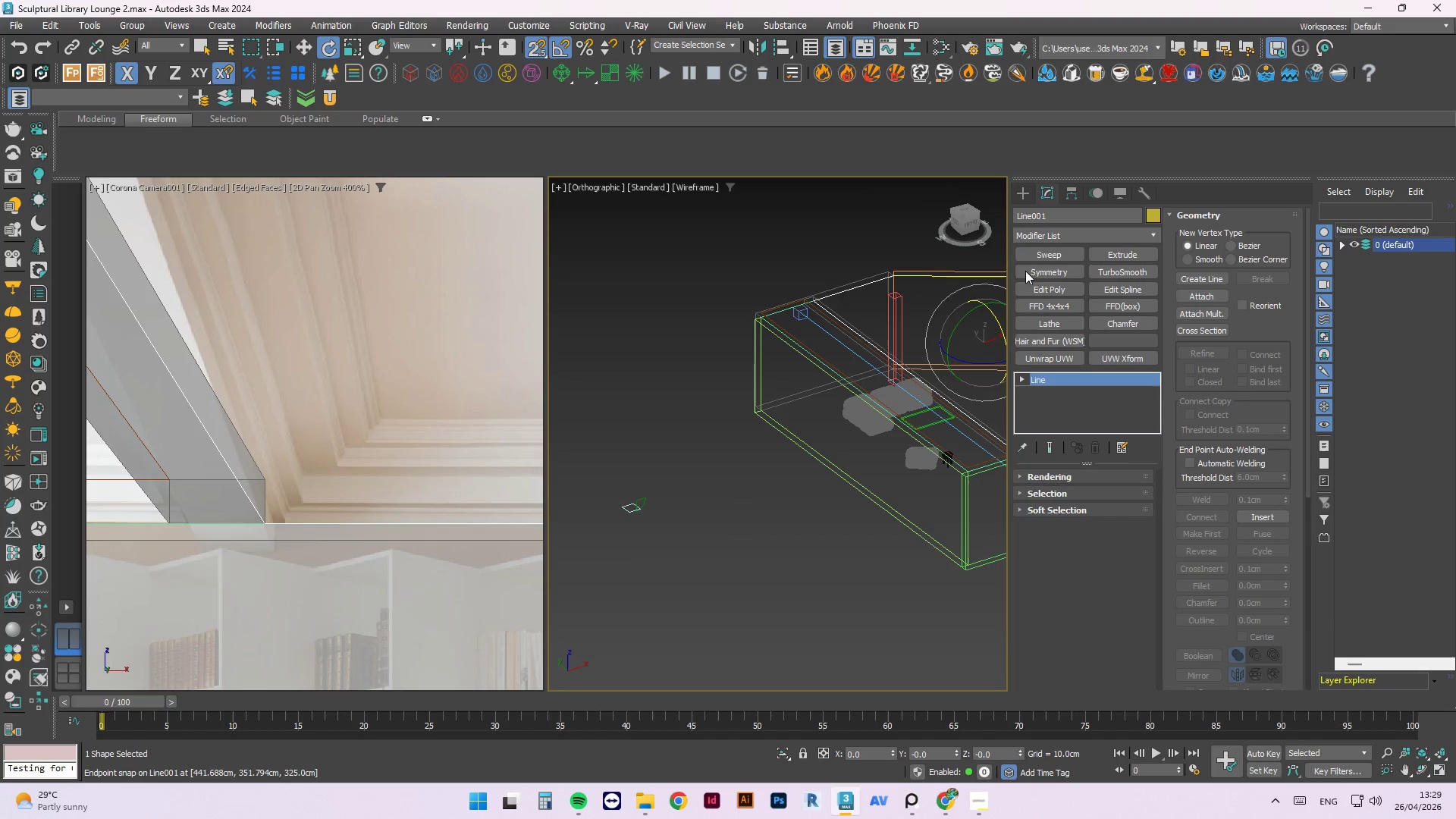 
left_click([1048, 254])
 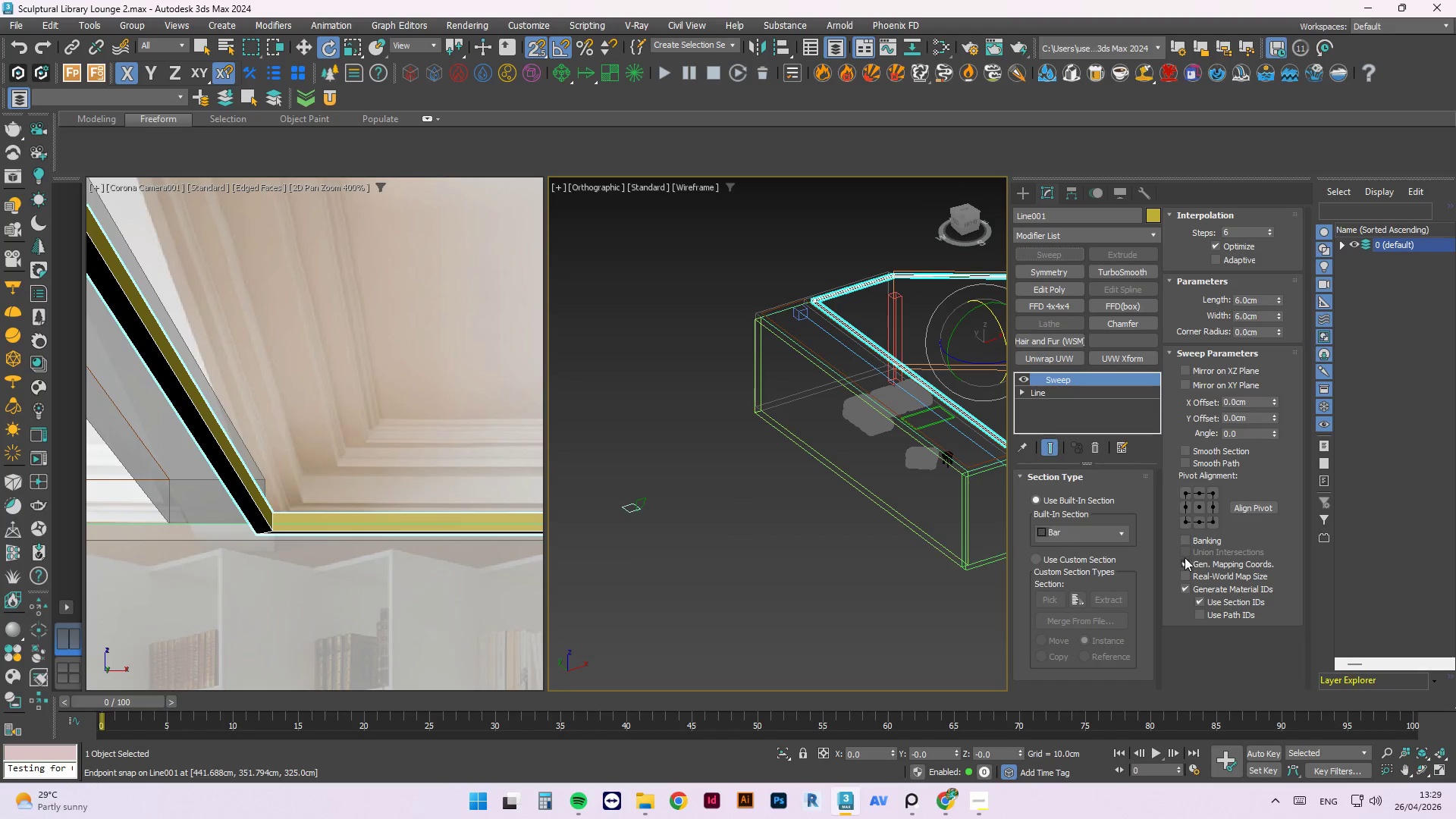 
left_click([1183, 571])
 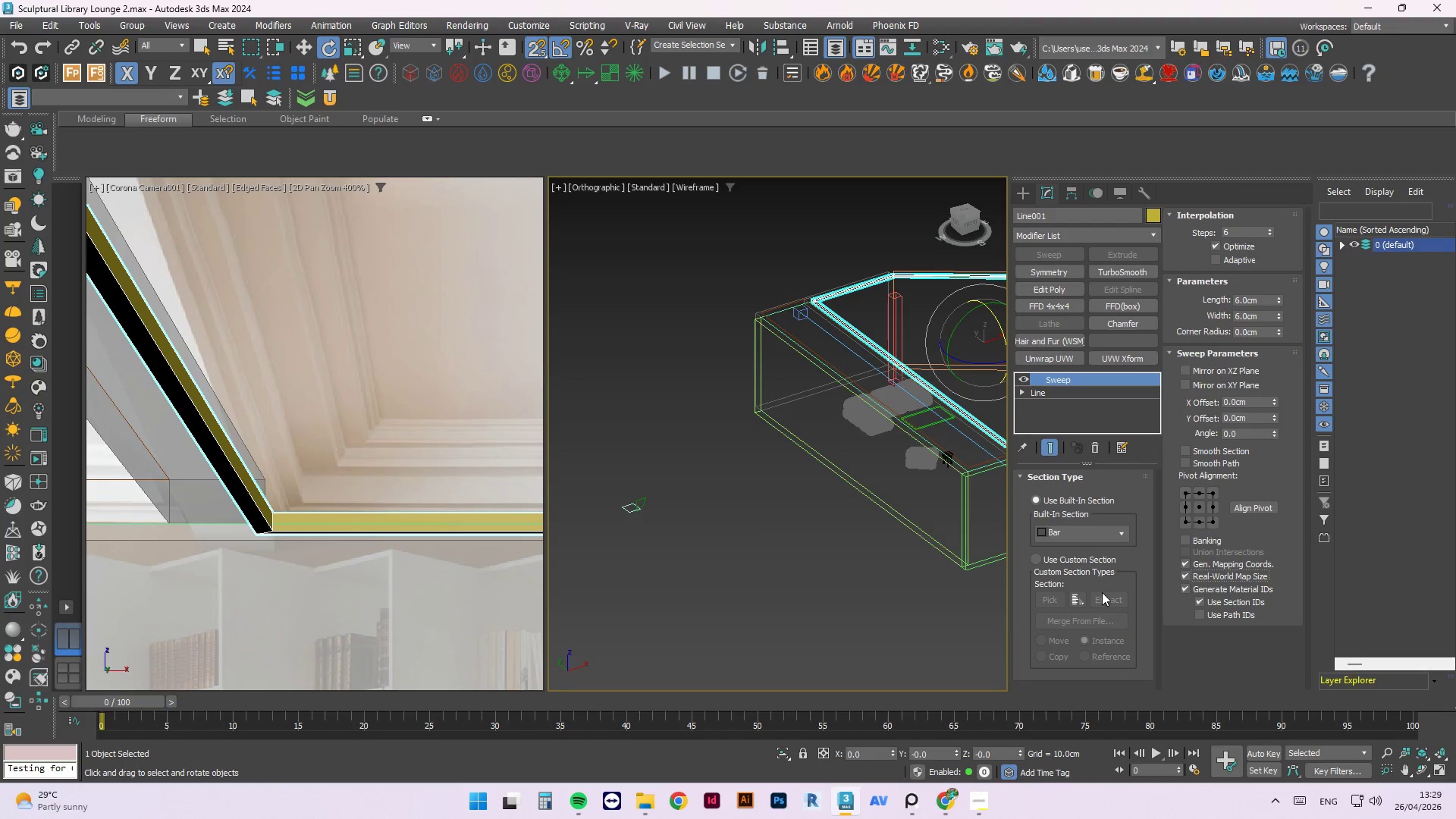 
wait(7.33)
 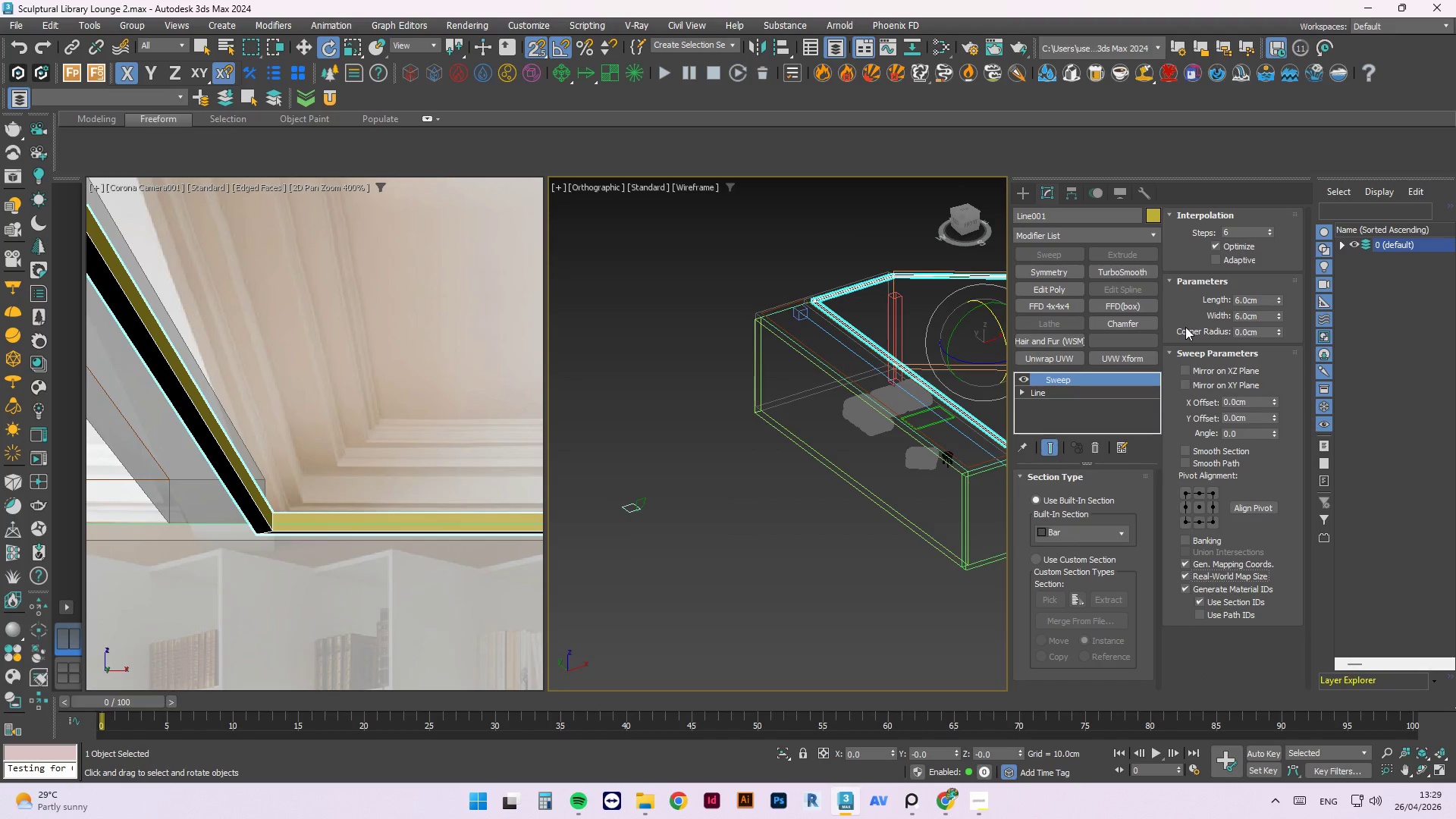 
left_click([1037, 554])
 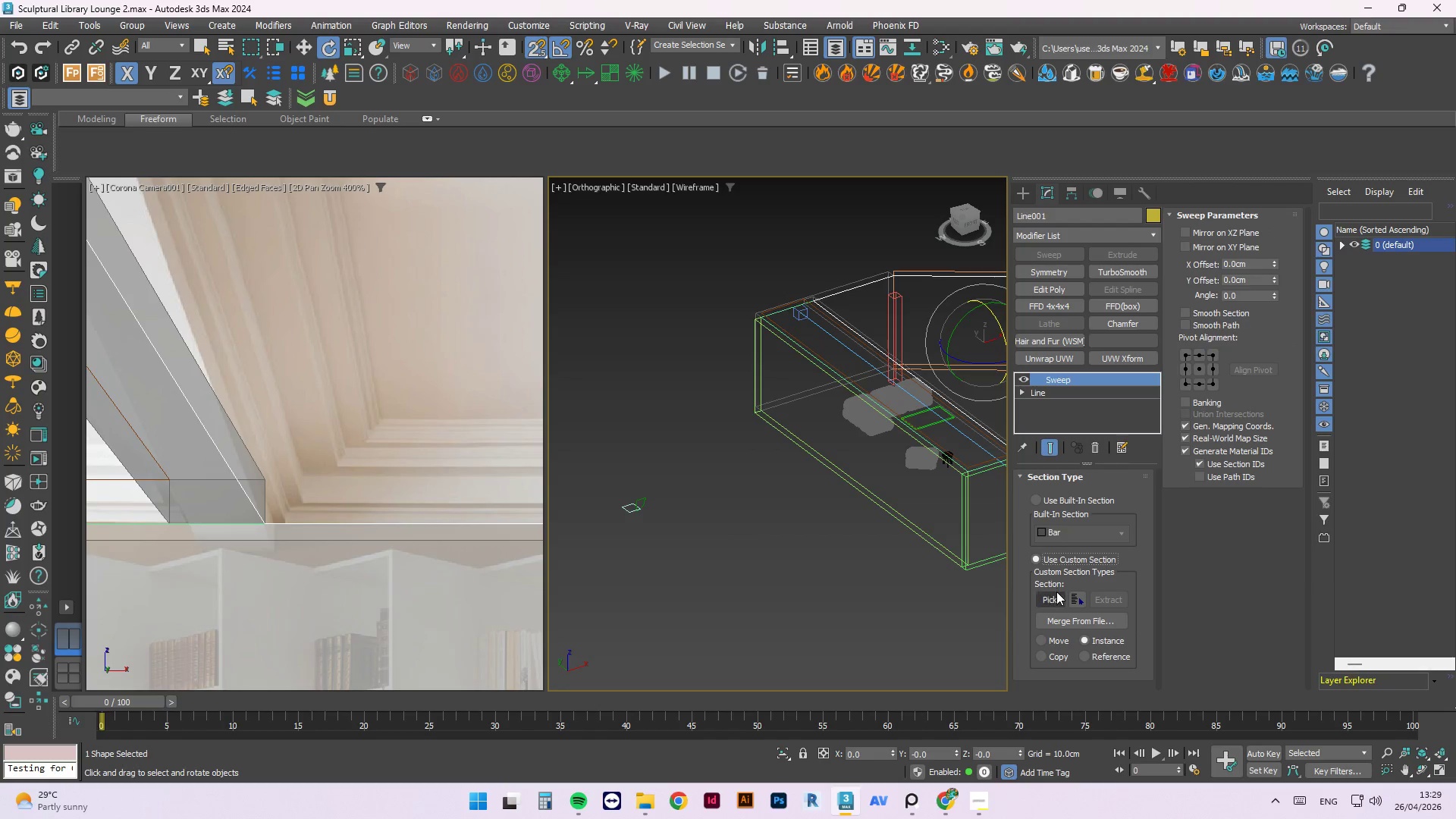 
left_click([1056, 592])
 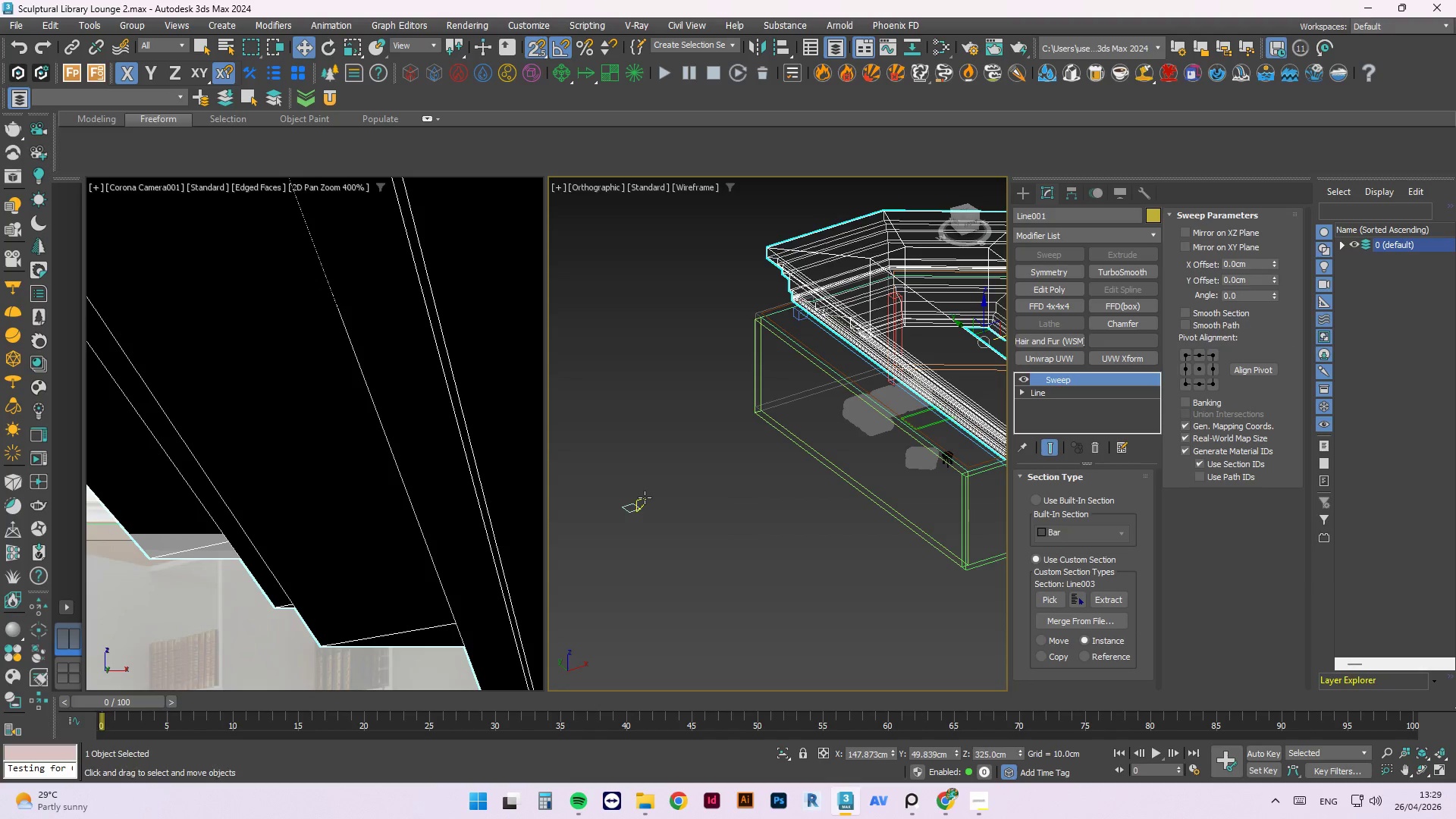 
scroll: coordinate [708, 438], scroll_direction: down, amount: 2.0
 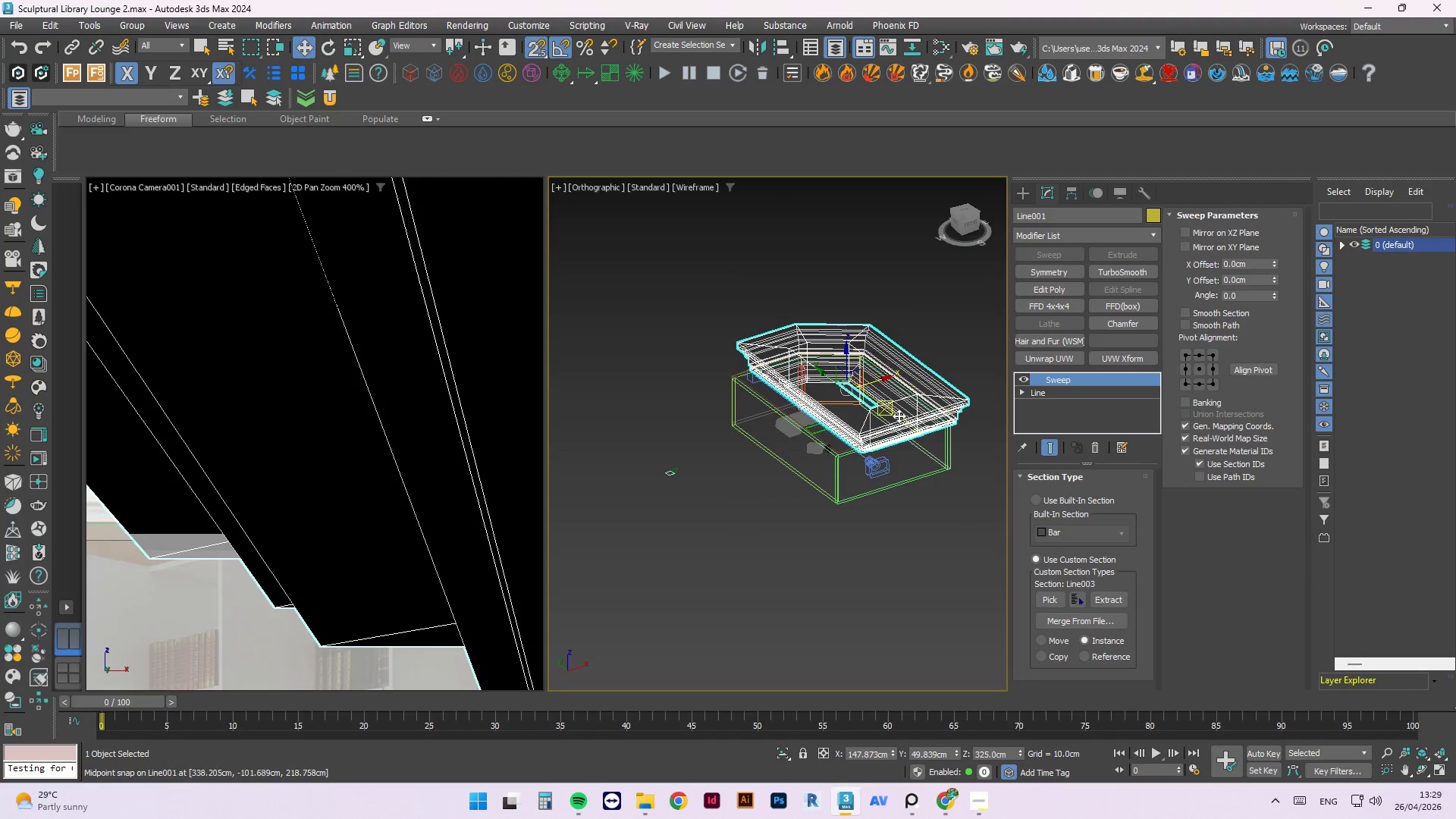 
hold_key(key=AltLeft, duration=2.97)
 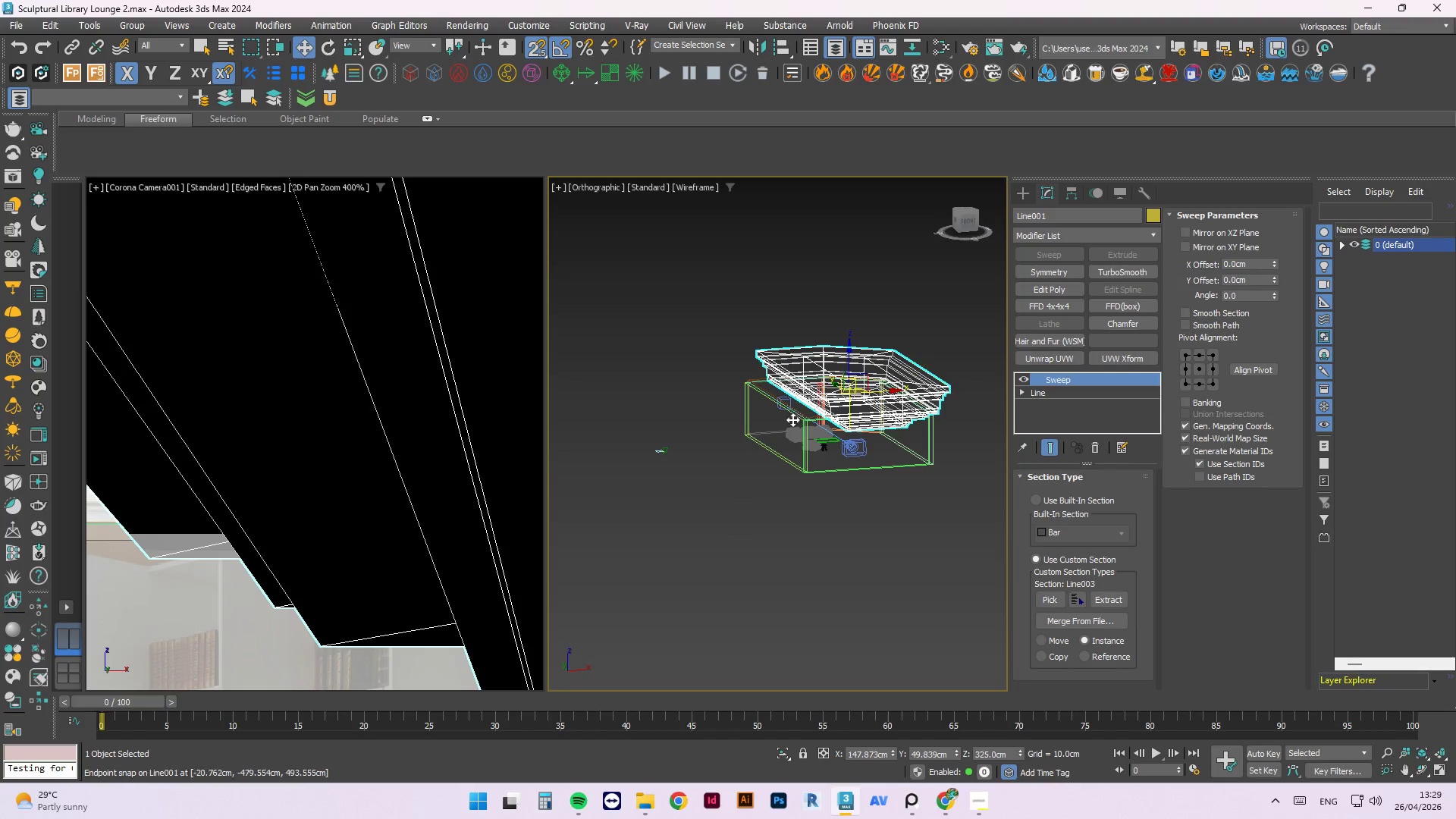 
scroll: coordinate [768, 452], scroll_direction: up, amount: 1.0
 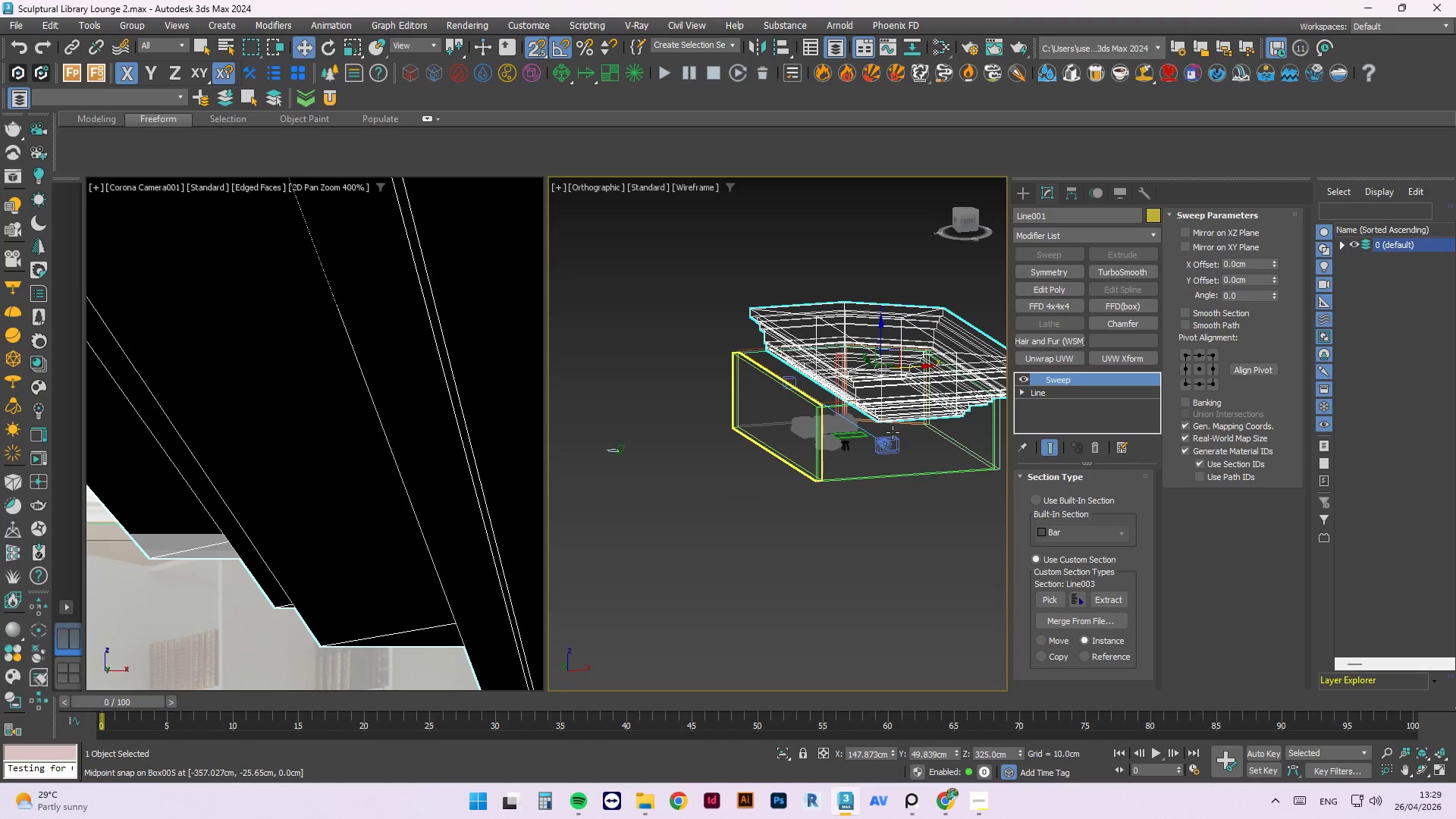 
hold_key(key=AltLeft, duration=2.5)
 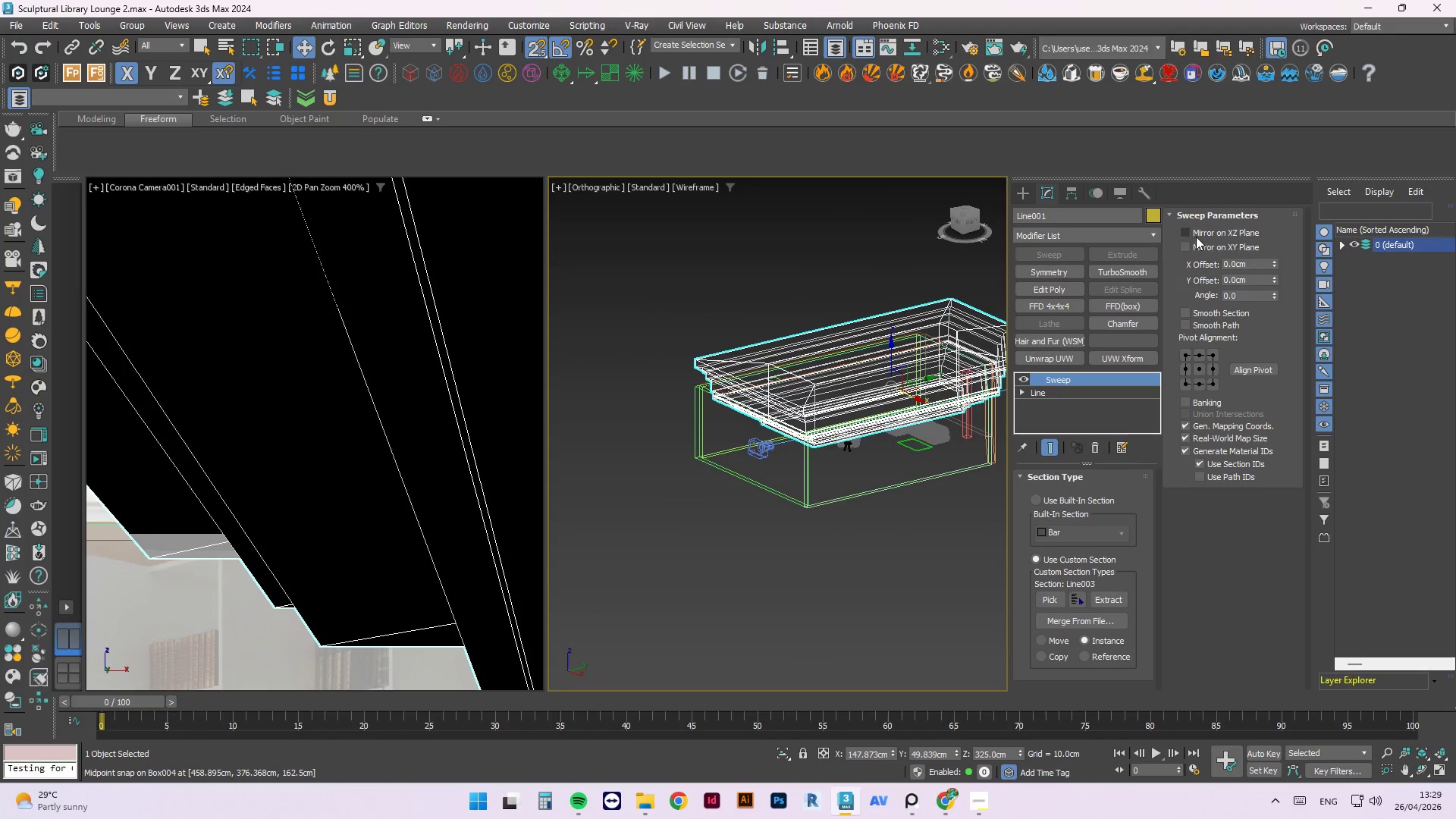 
scroll: coordinate [853, 425], scroll_direction: none, amount: 0.0
 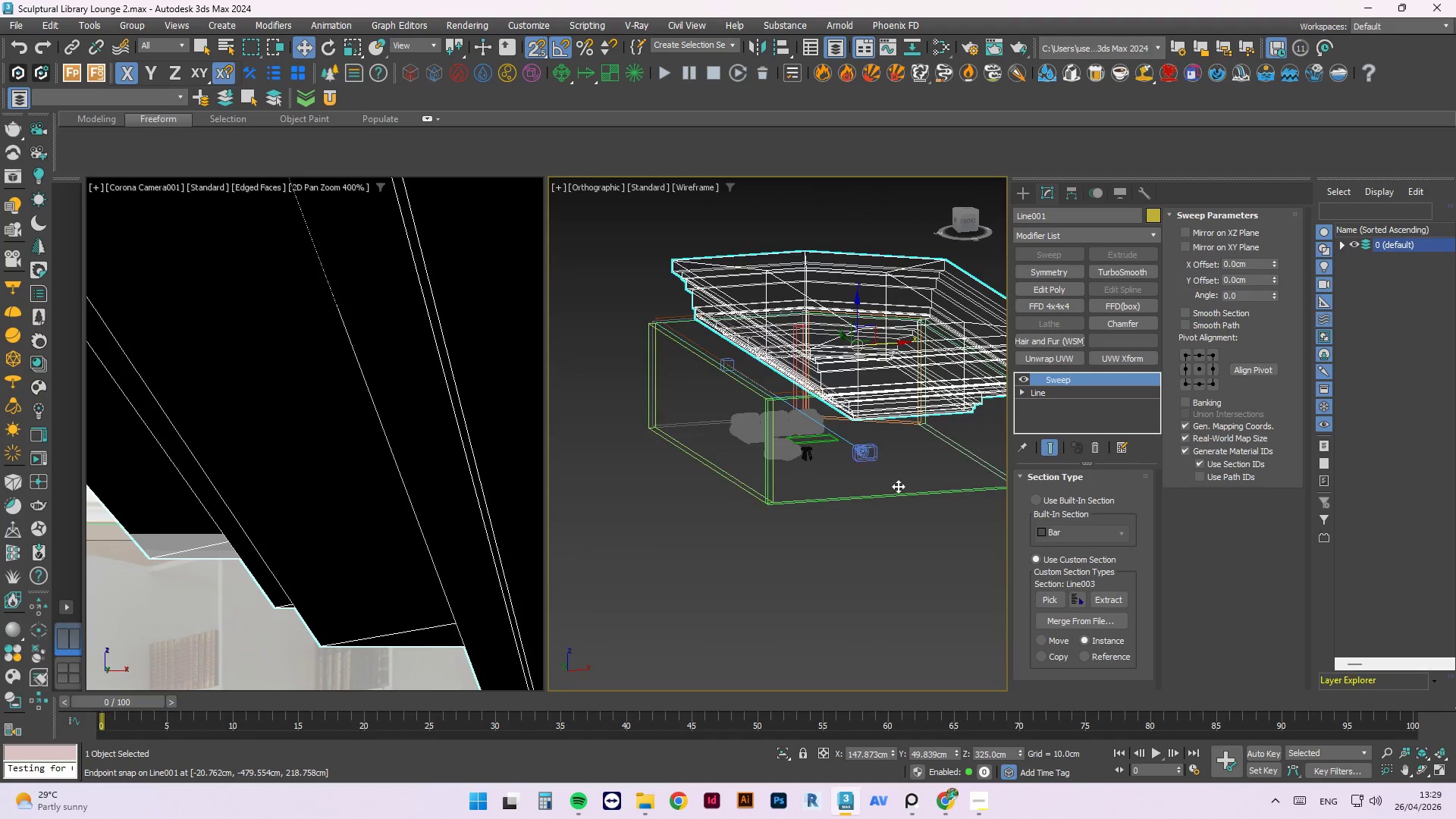 
left_click([1185, 234])
 